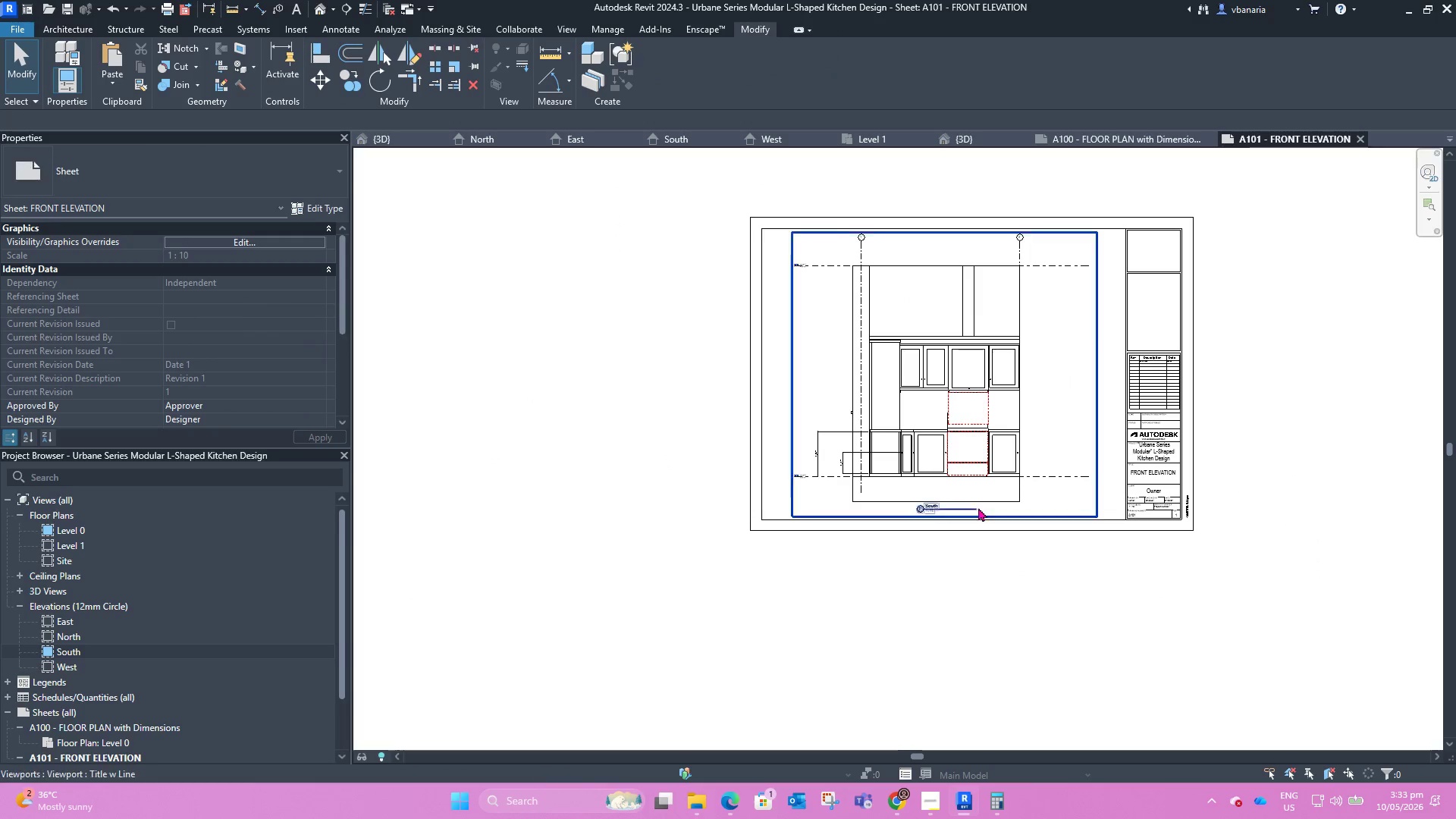 
left_click([939, 507])
 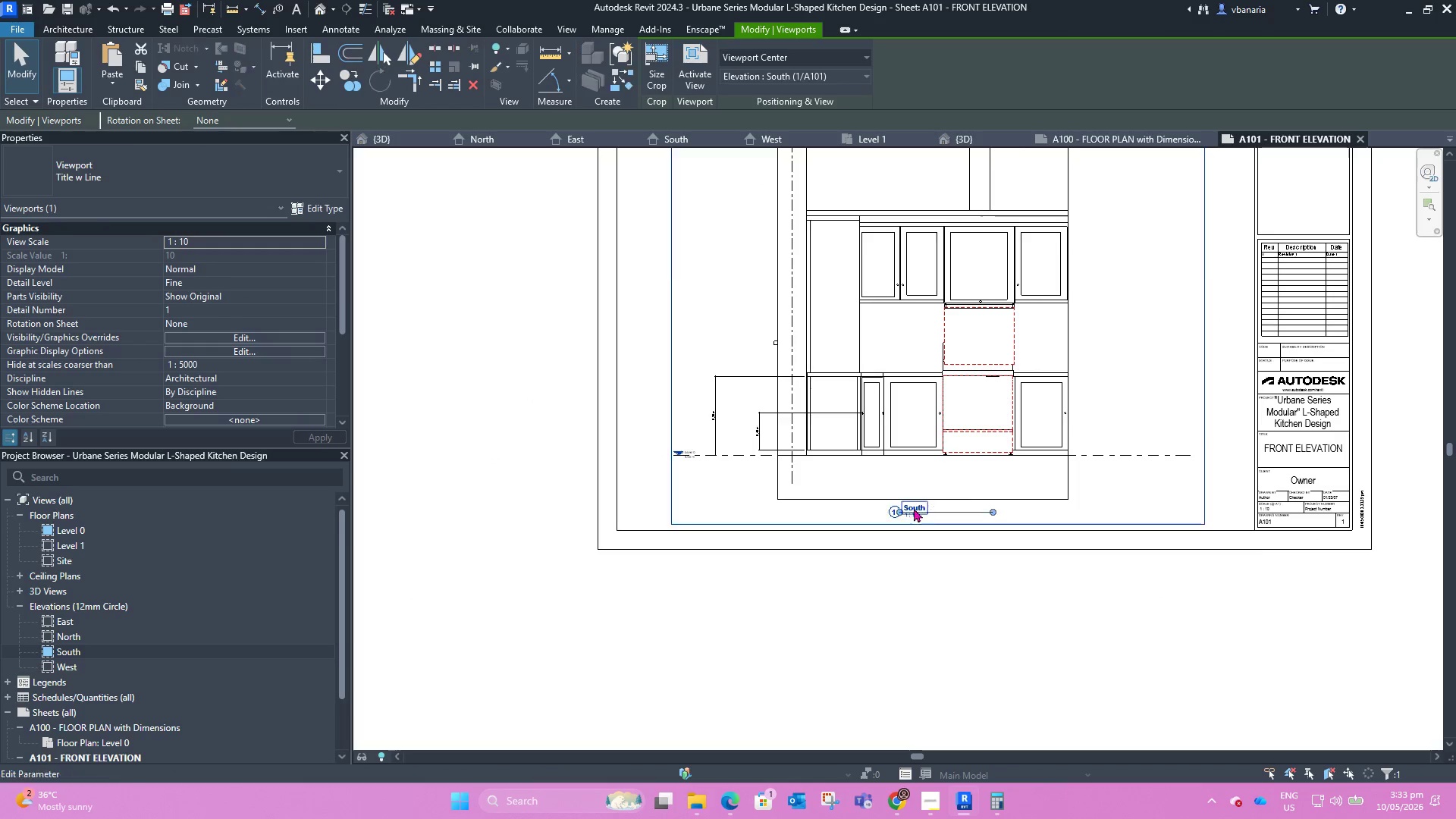 
scroll: coordinate [946, 504], scroll_direction: up, amount: 4.0
 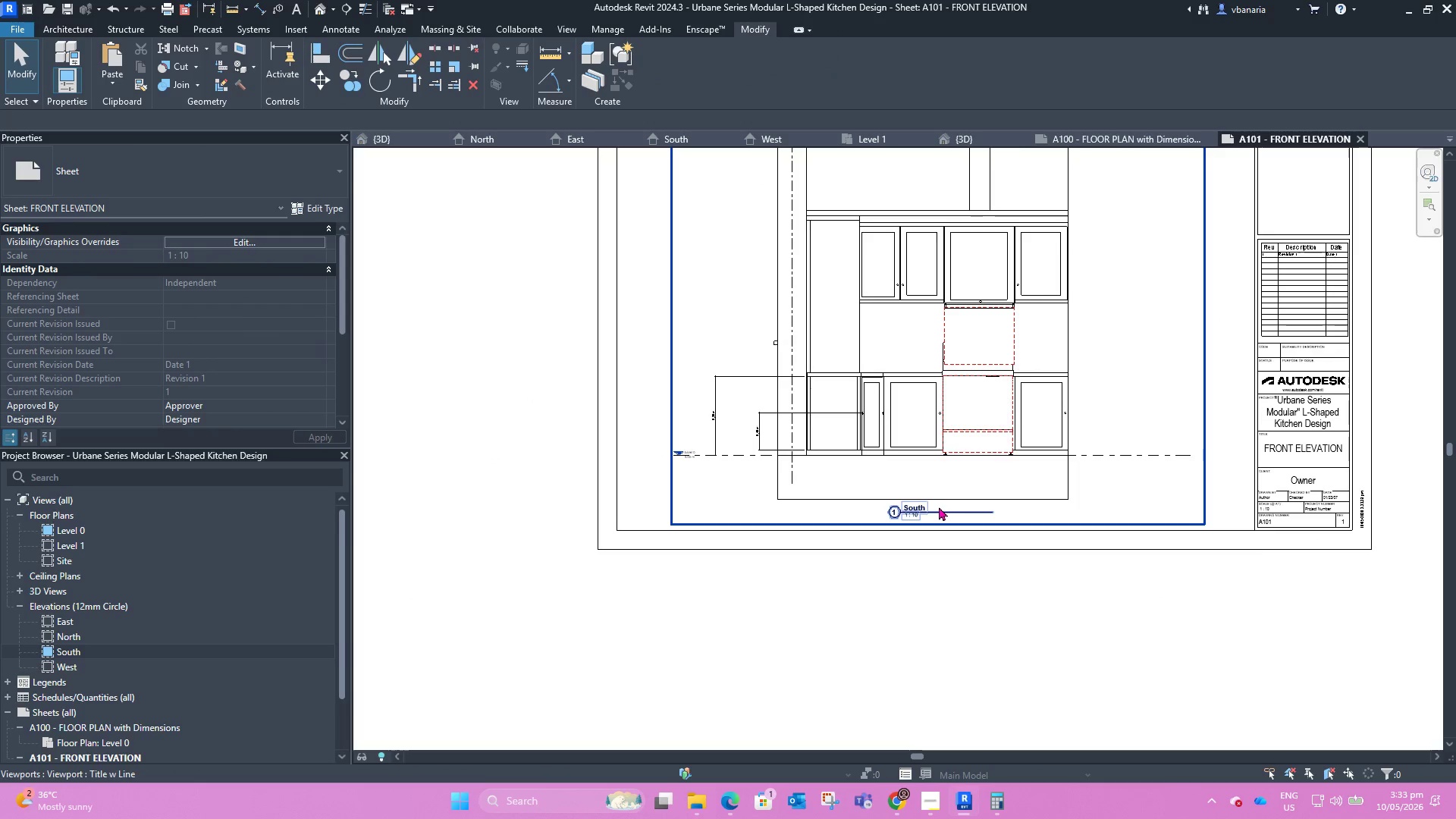 
left_click([919, 505])
 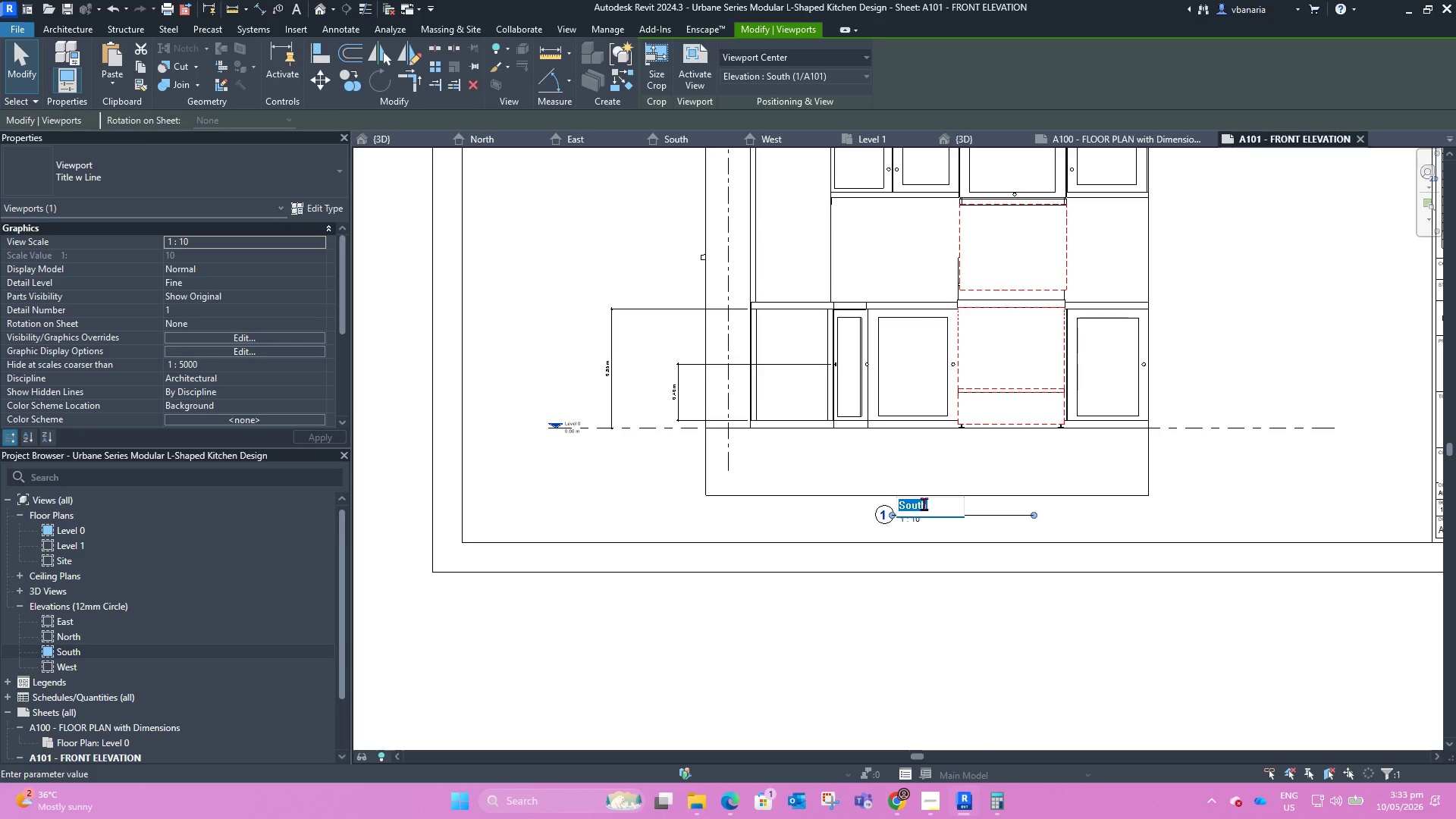 
scroll: coordinate [915, 507], scroll_direction: up, amount: 3.0
 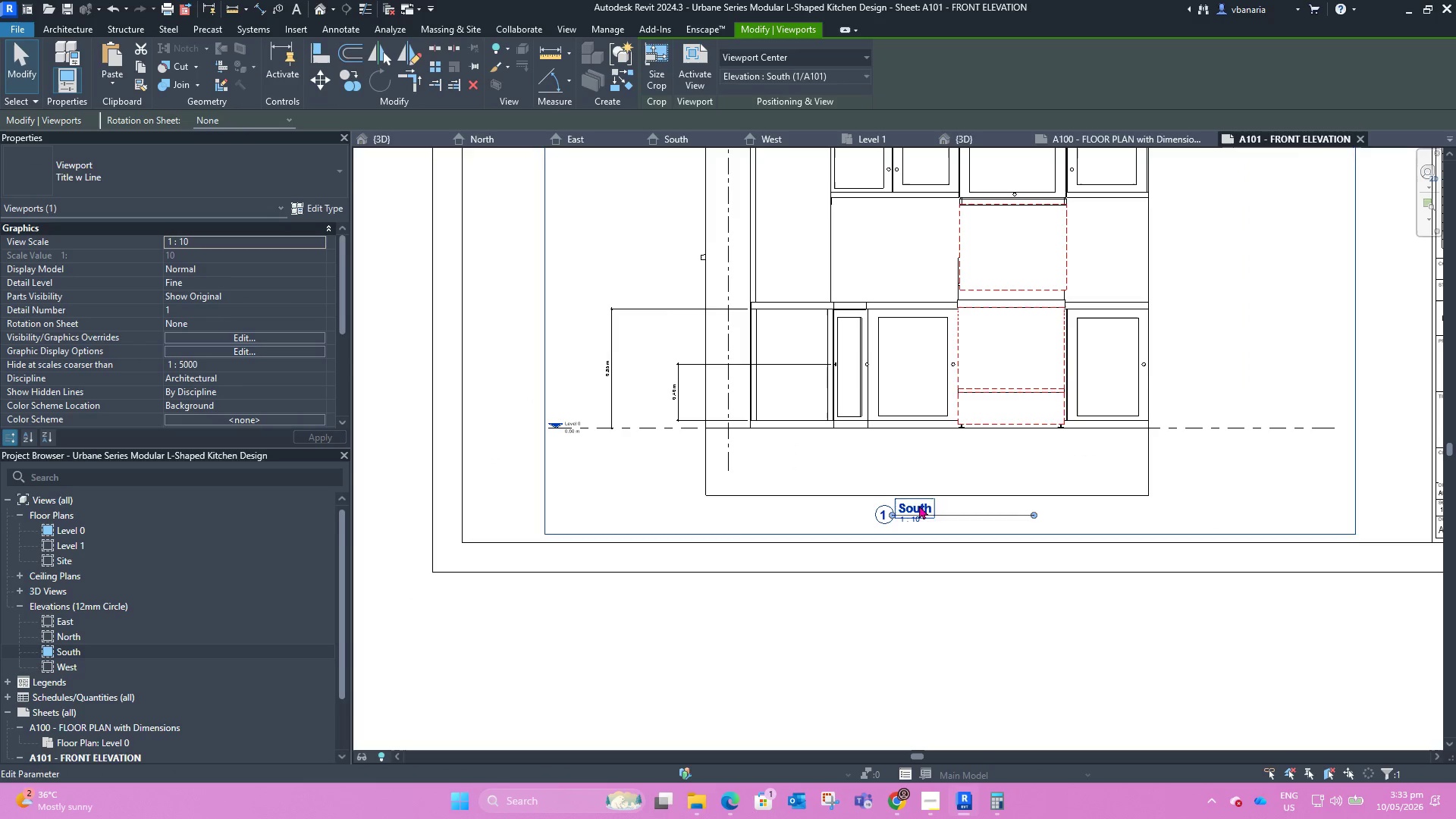 
key(Backspace)
type(FRONT ELEVATION)
 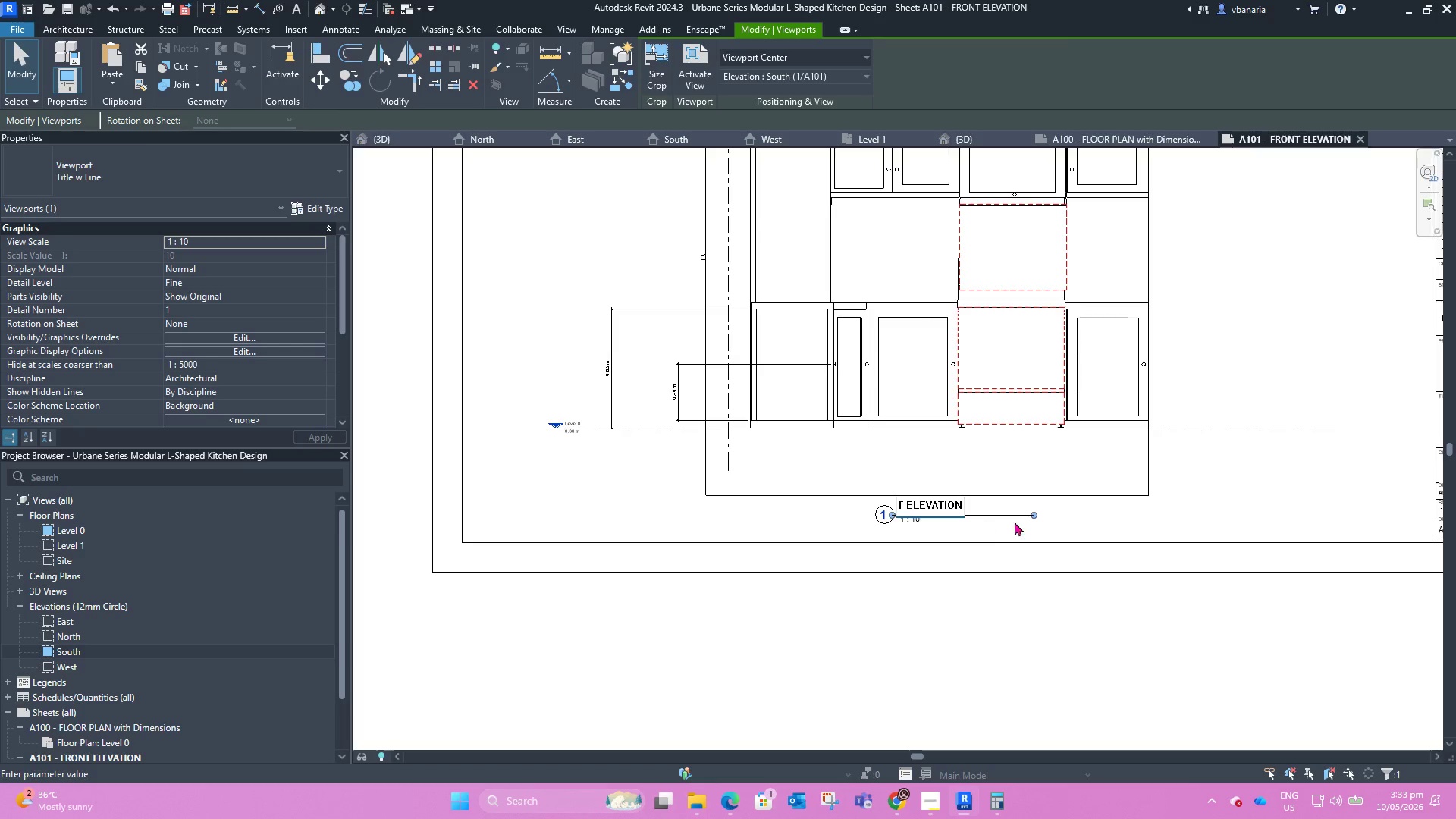 
left_click([1043, 519])
 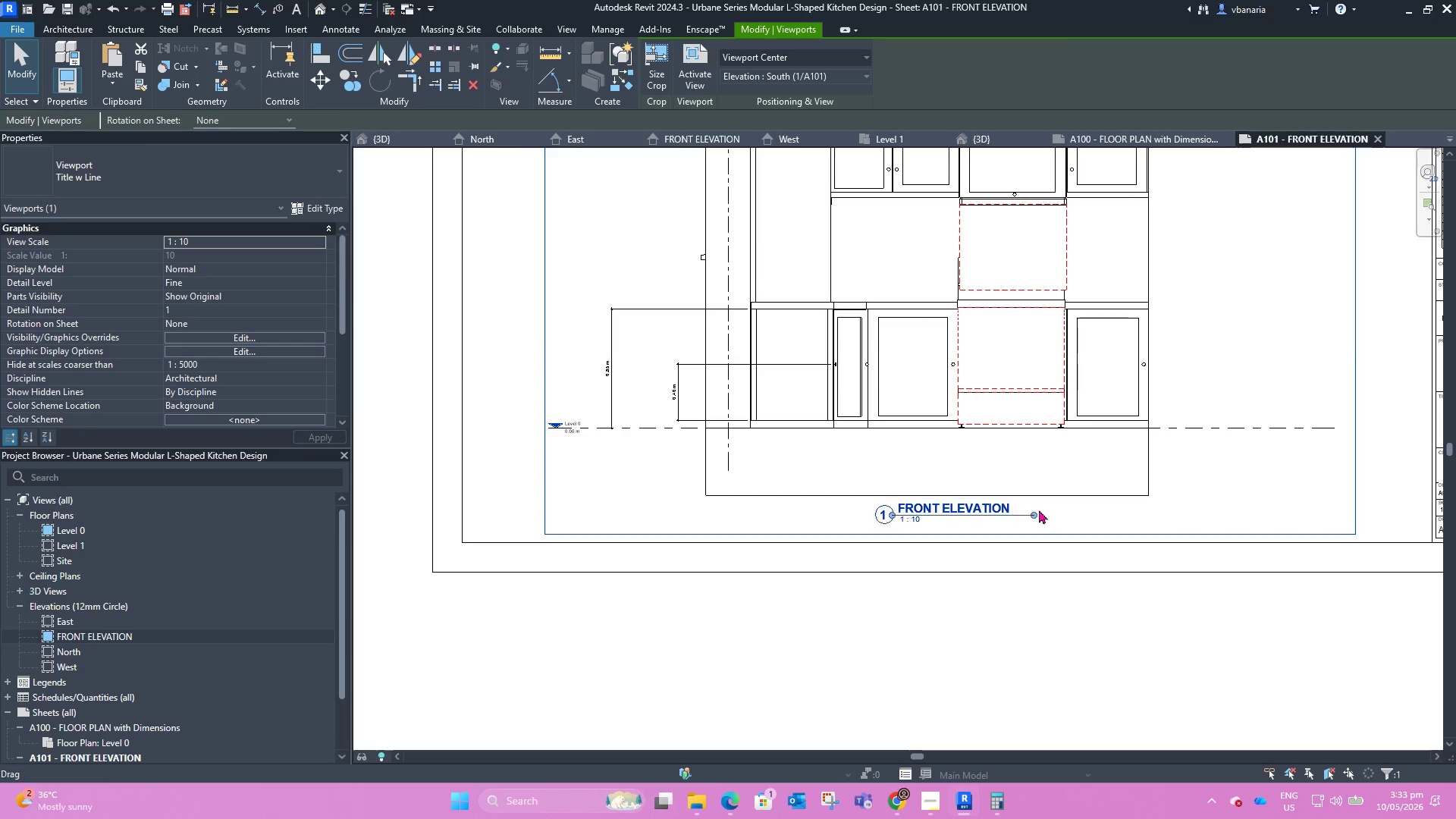 
left_click_drag(start_coordinate=[1033, 513], to_coordinate=[1014, 513])
 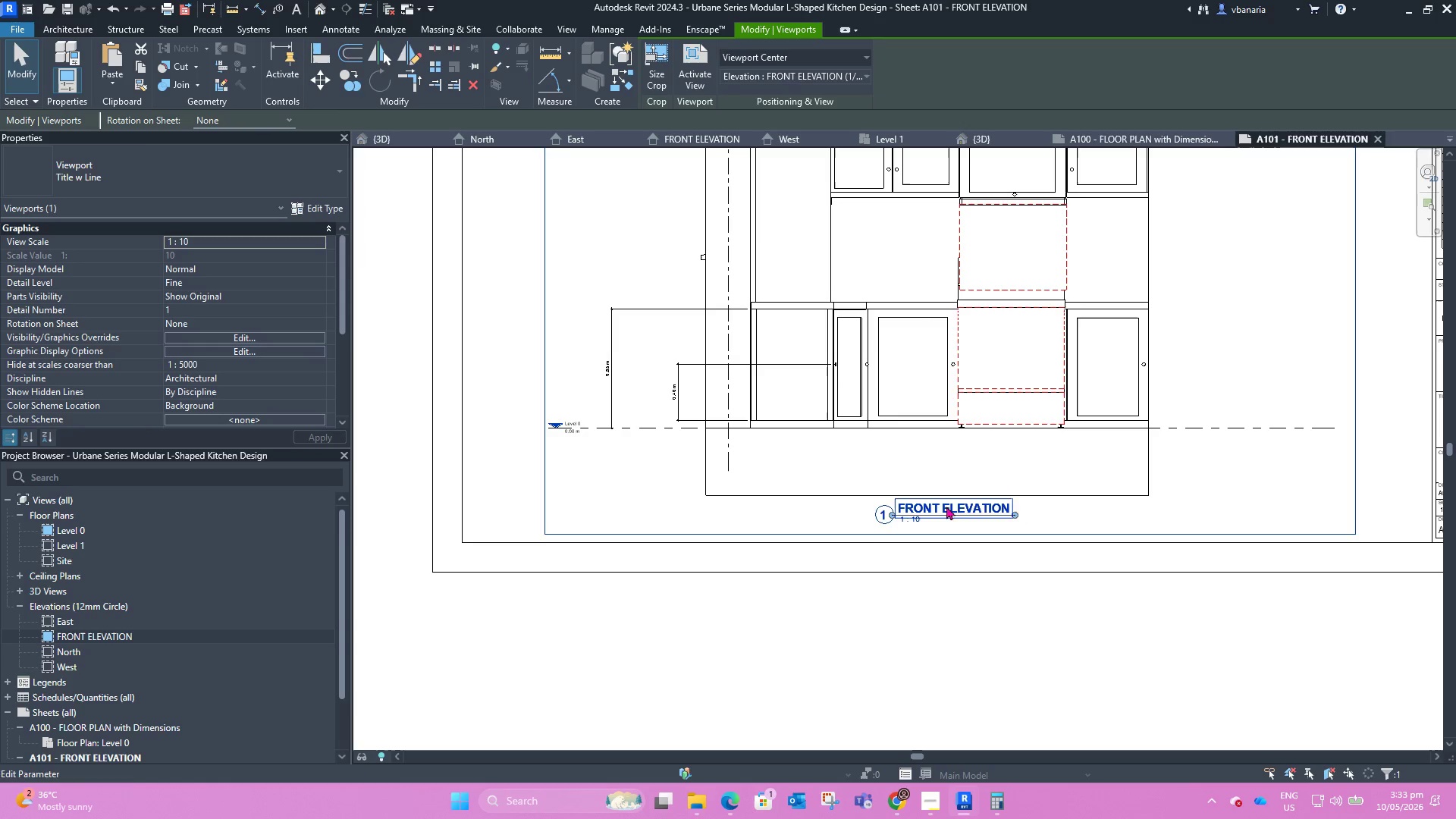 
scroll: coordinate [815, 604], scroll_direction: down, amount: 6.0
 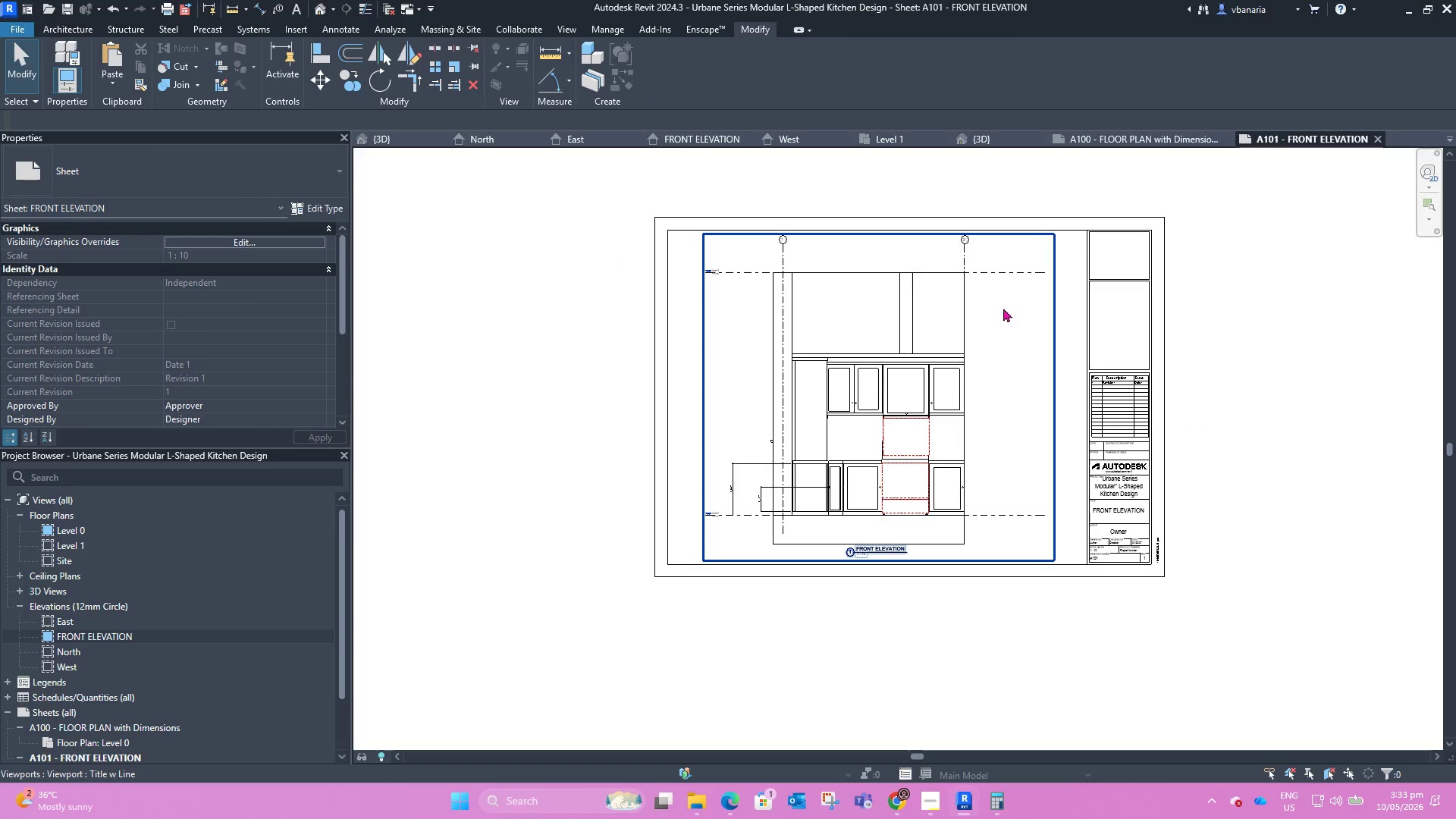 
scroll: coordinate [863, 284], scroll_direction: up, amount: 1.0
 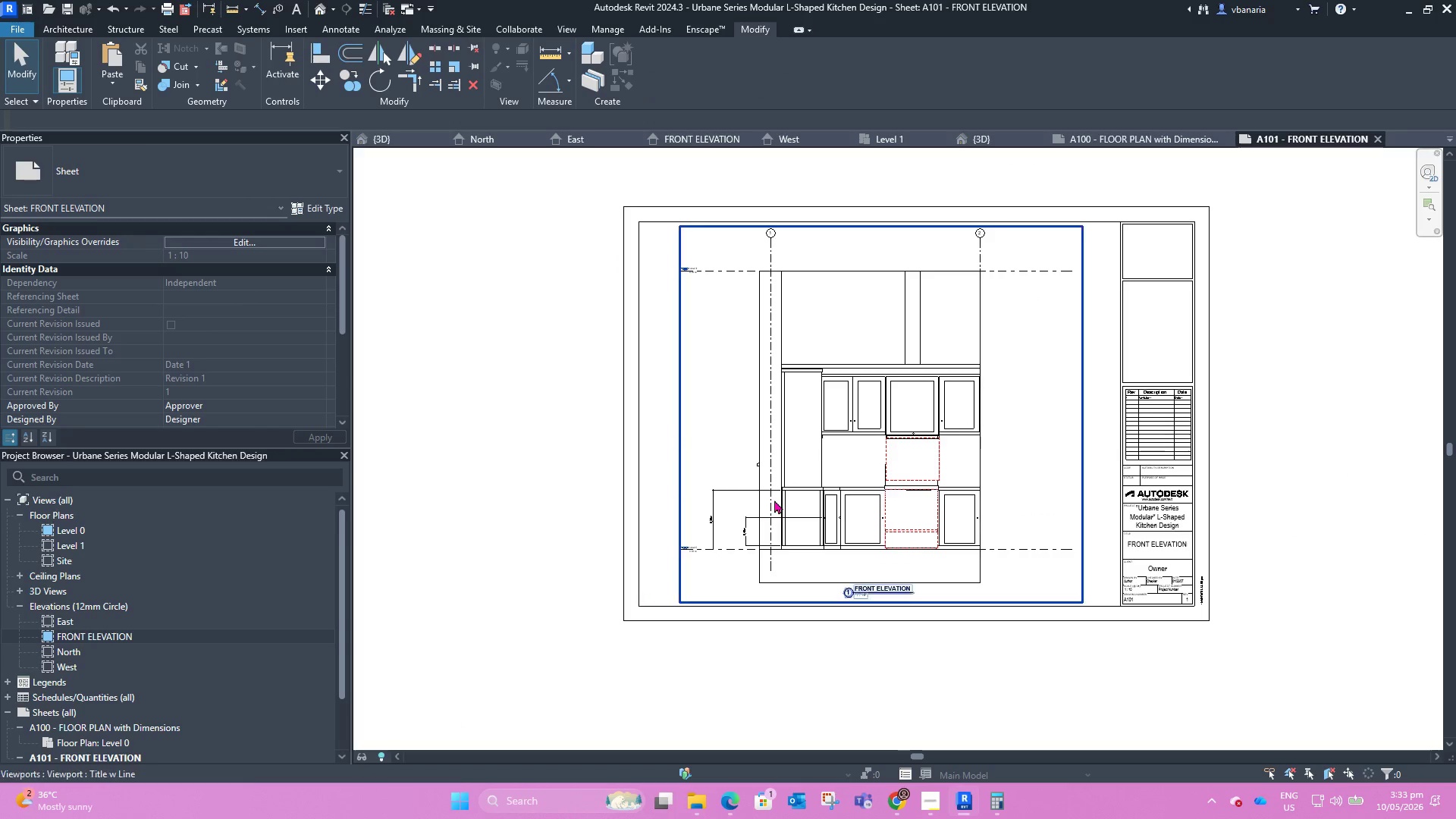 
double_click([734, 434])
 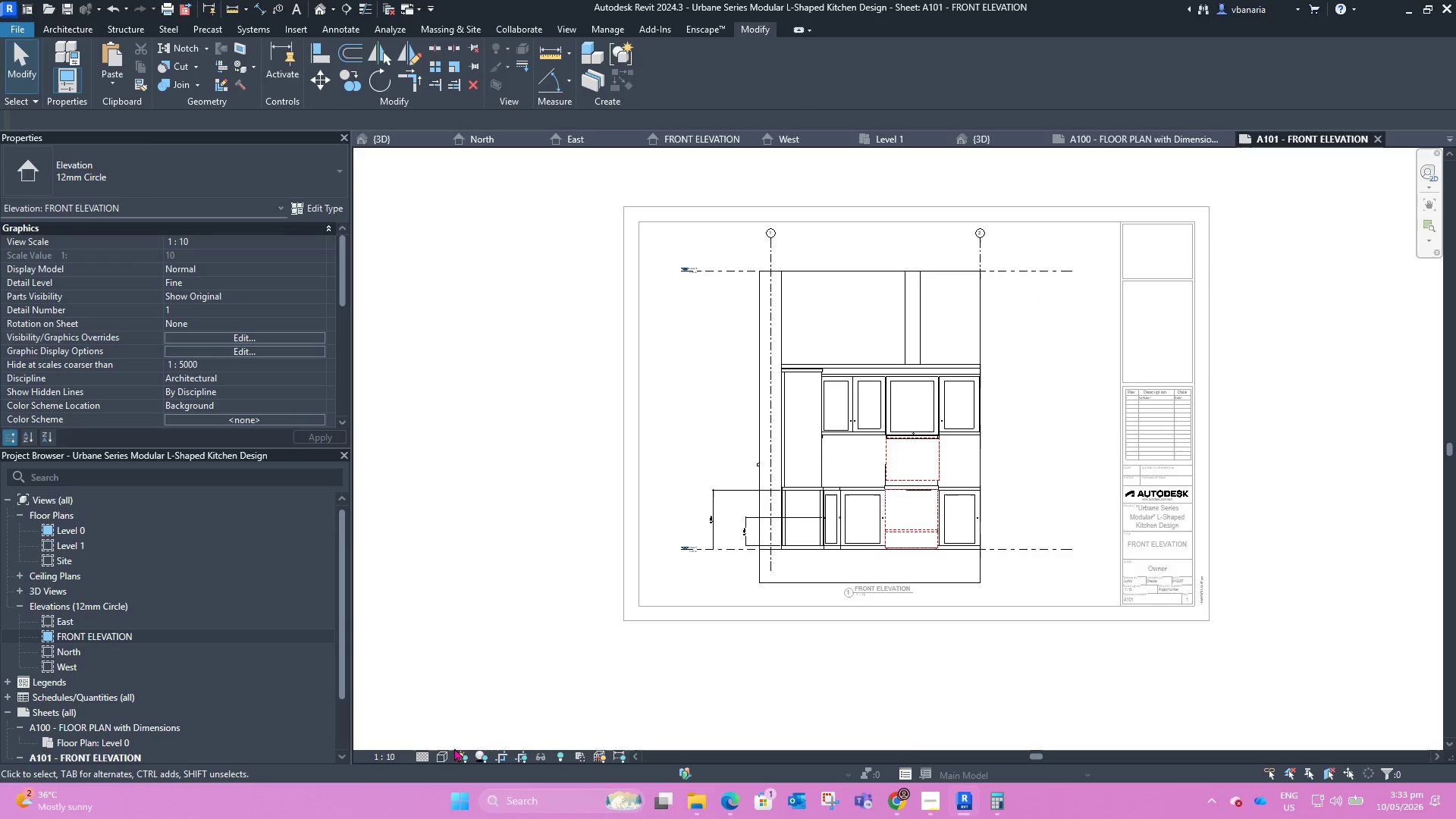 
left_click([444, 750])
 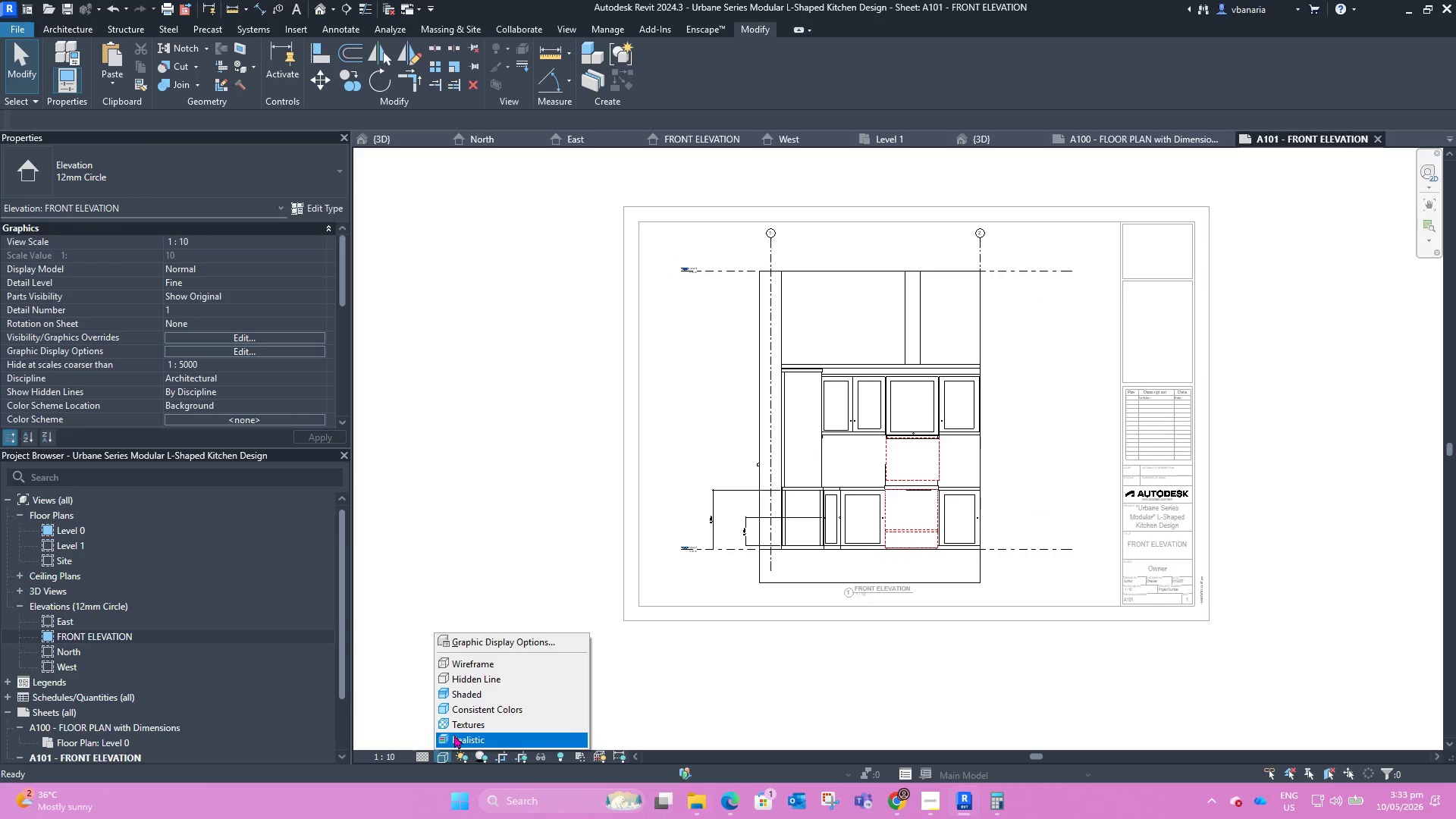 
left_click([454, 736])
 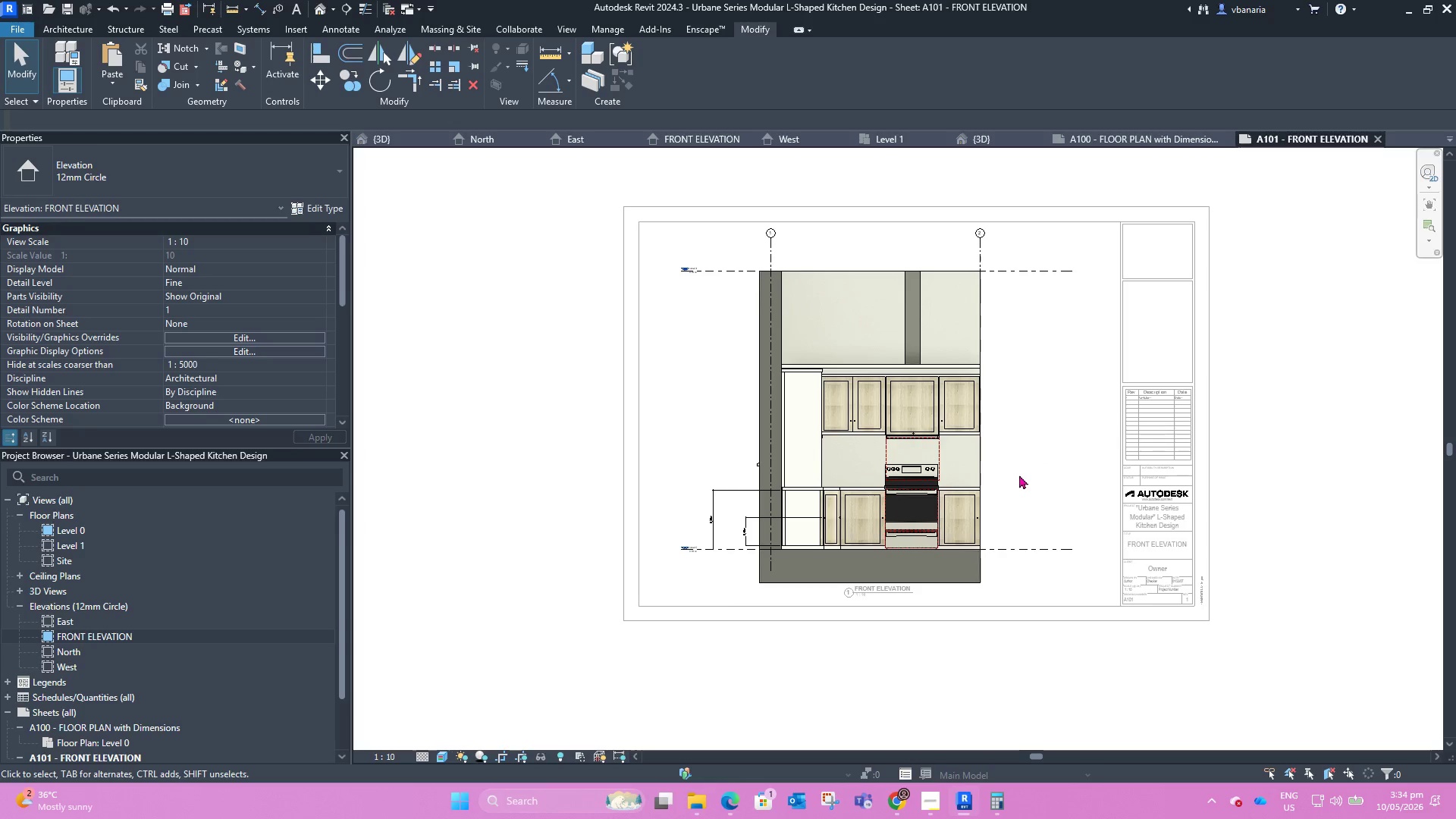 
wait(5.83)
 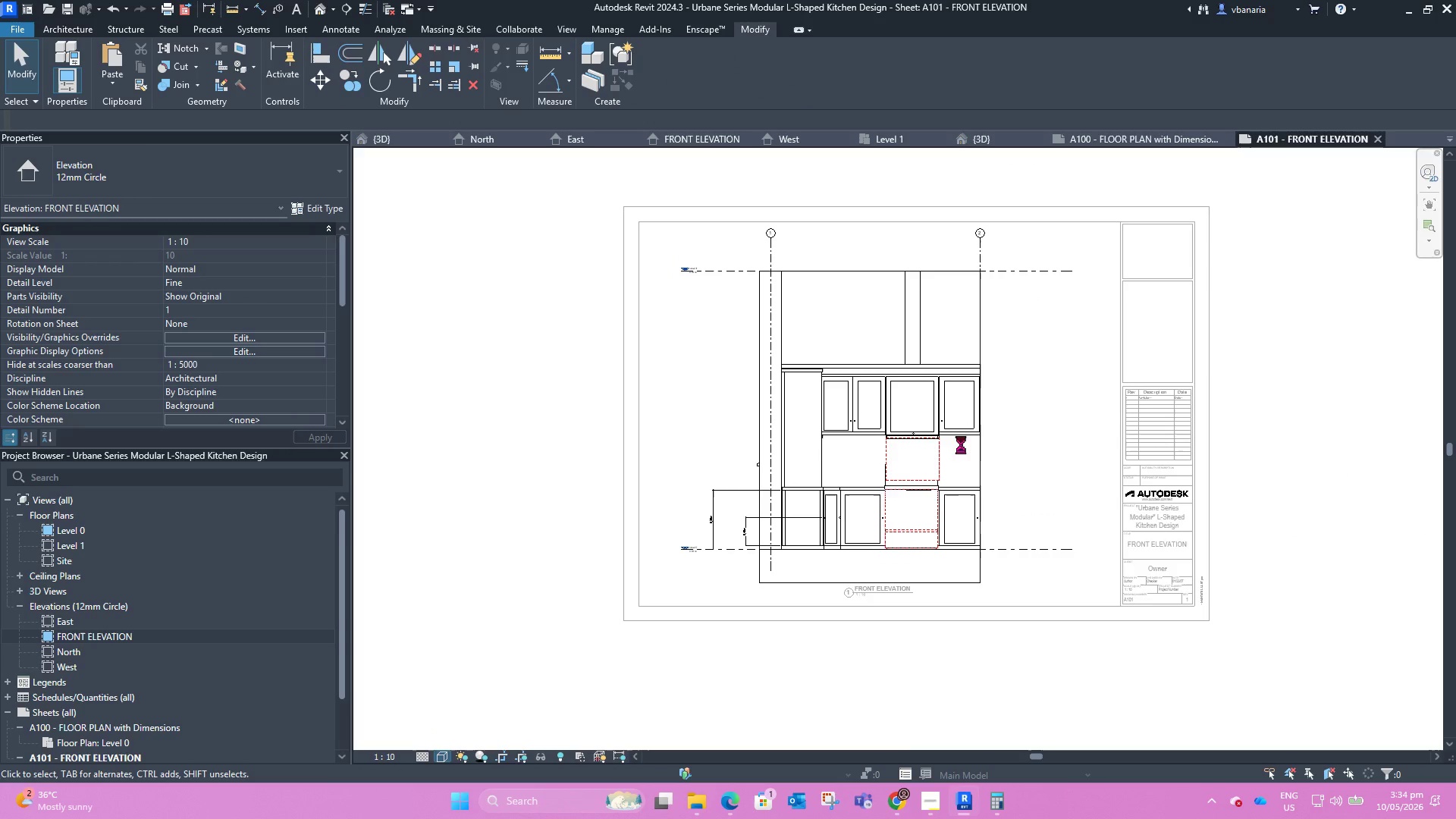 
left_click([717, 274])
 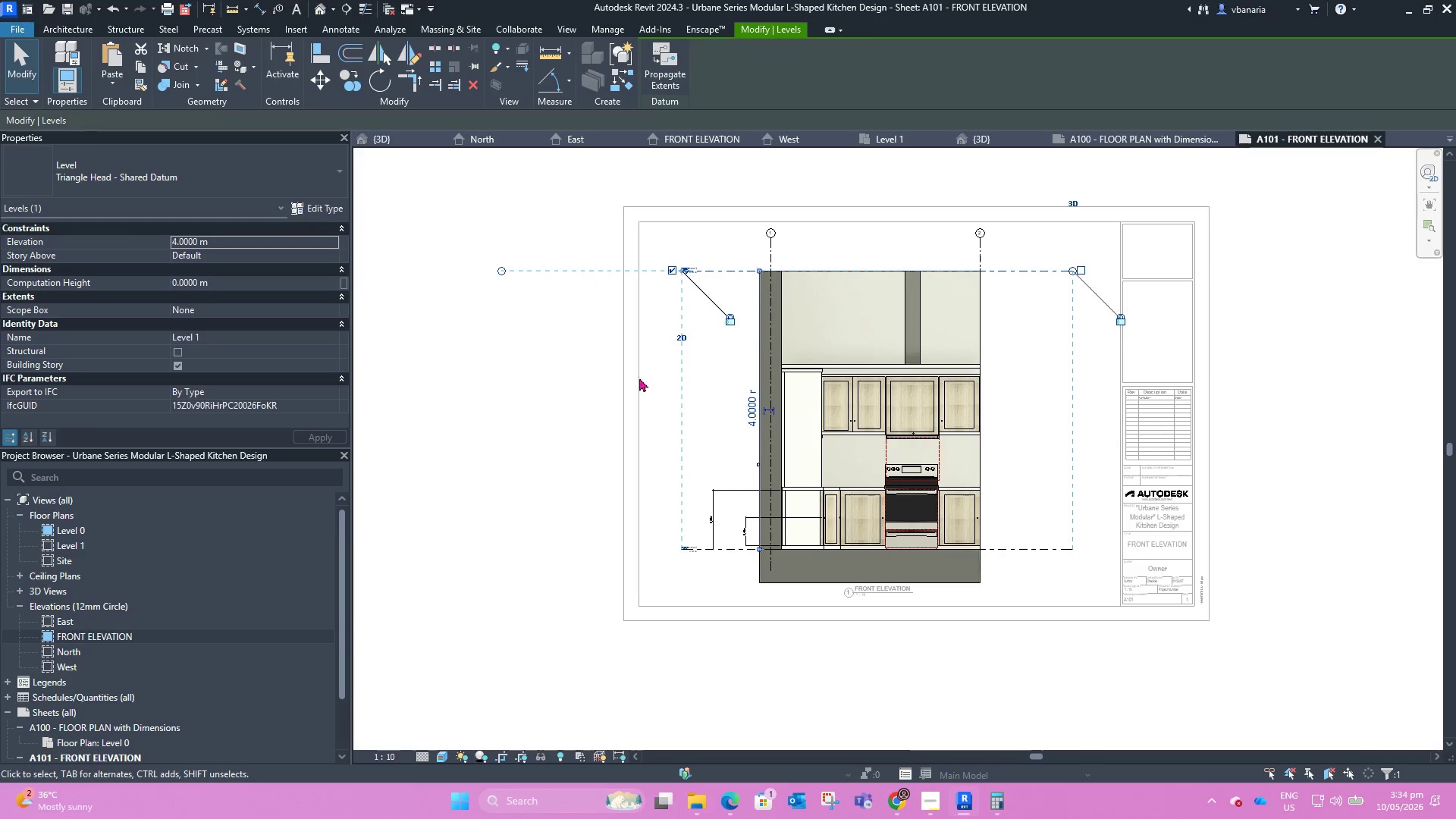 
hold_key(key=ControlLeft, duration=1.2)
left_click([725, 548])
 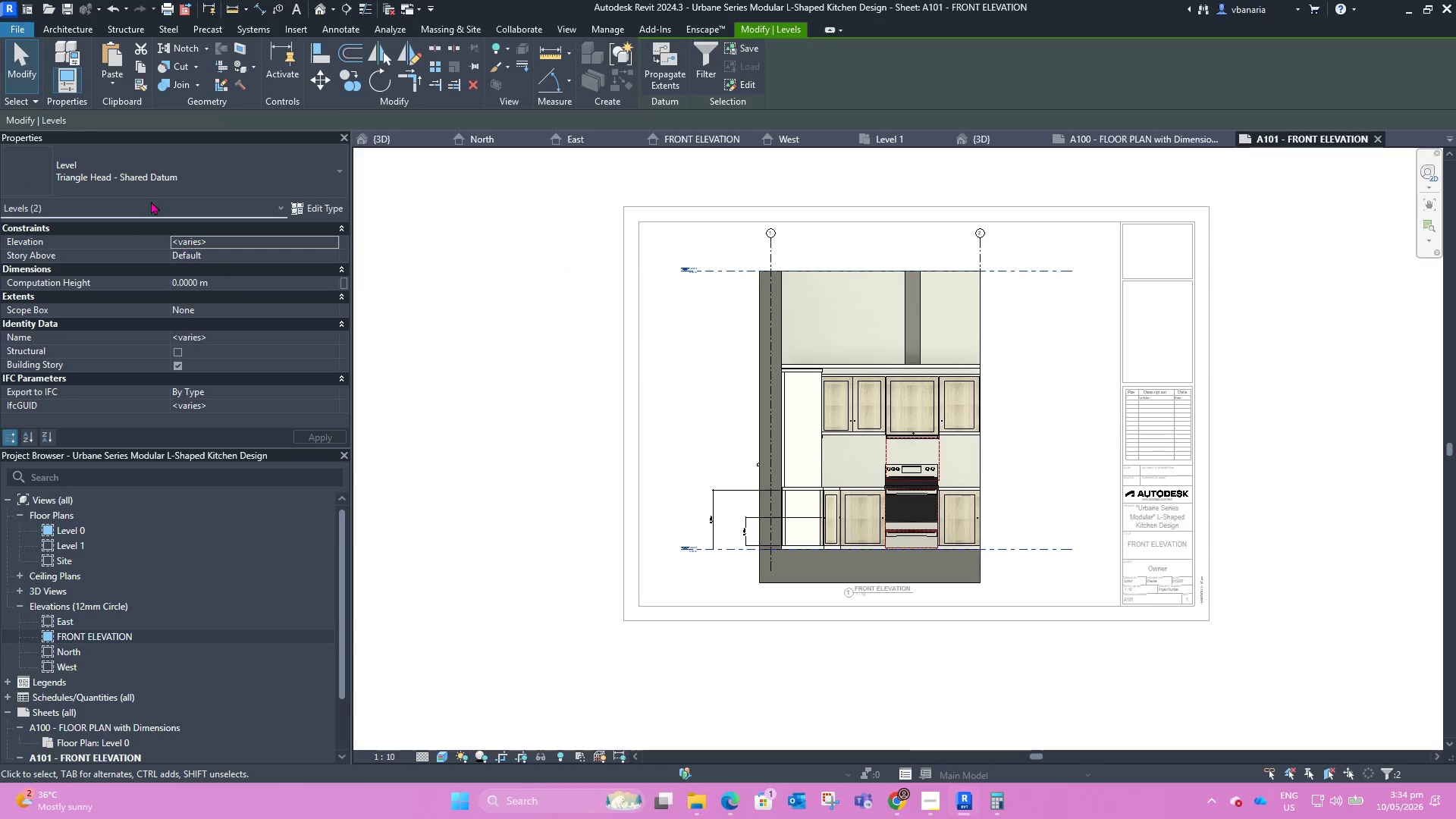 
mouse_move([139, 178])
 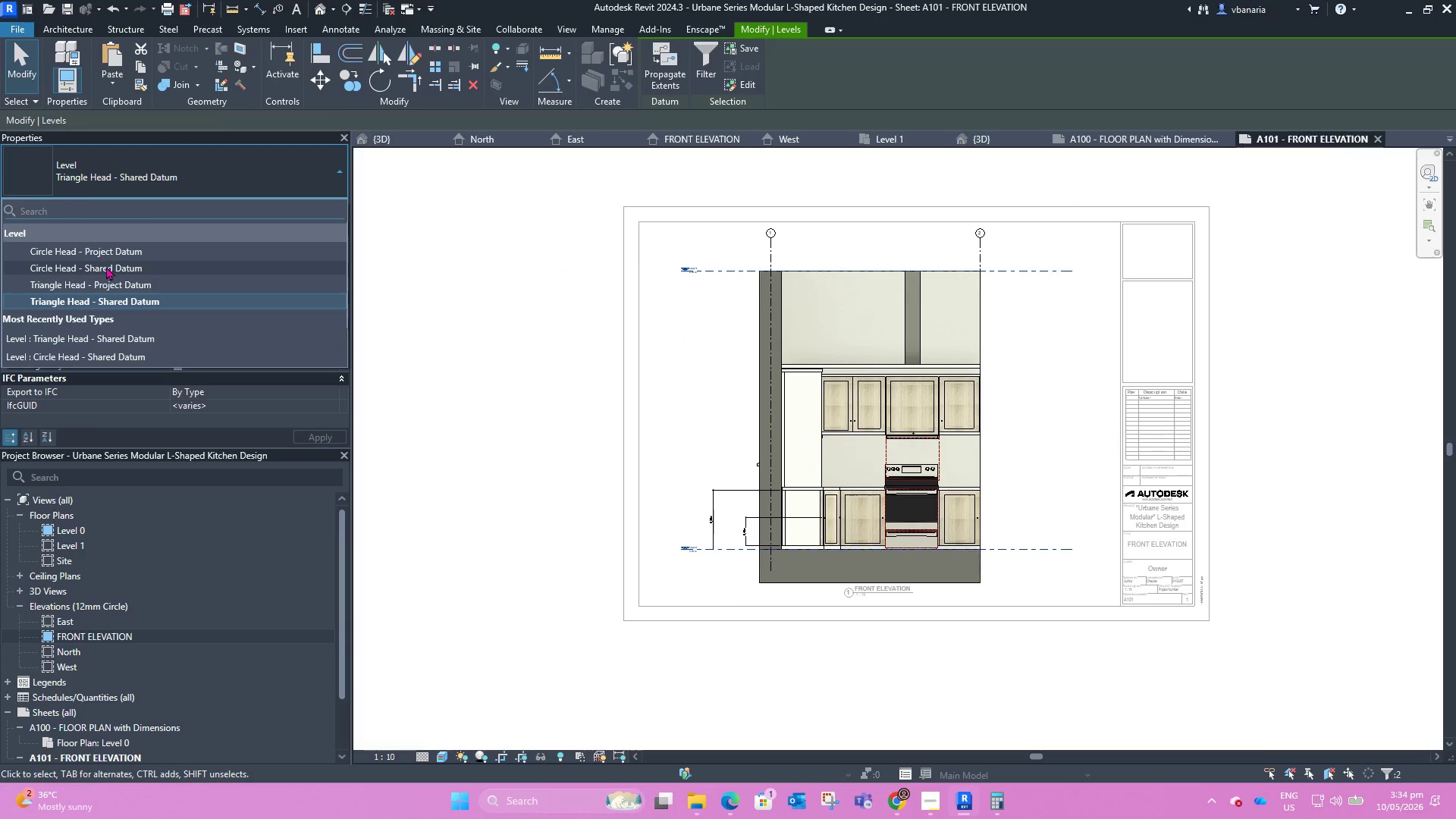 
left_click([106, 268])
 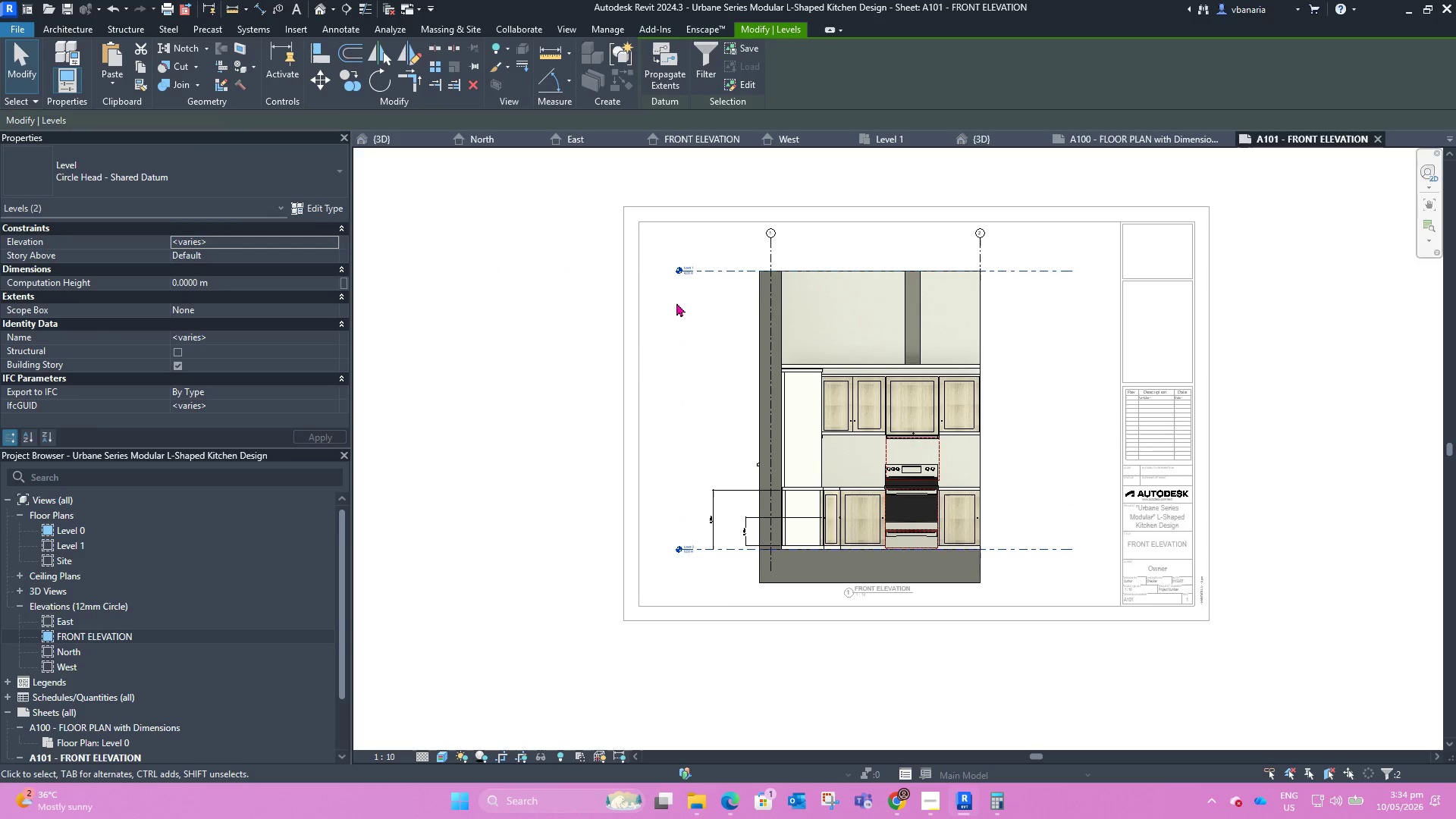 
left_click([695, 310])
 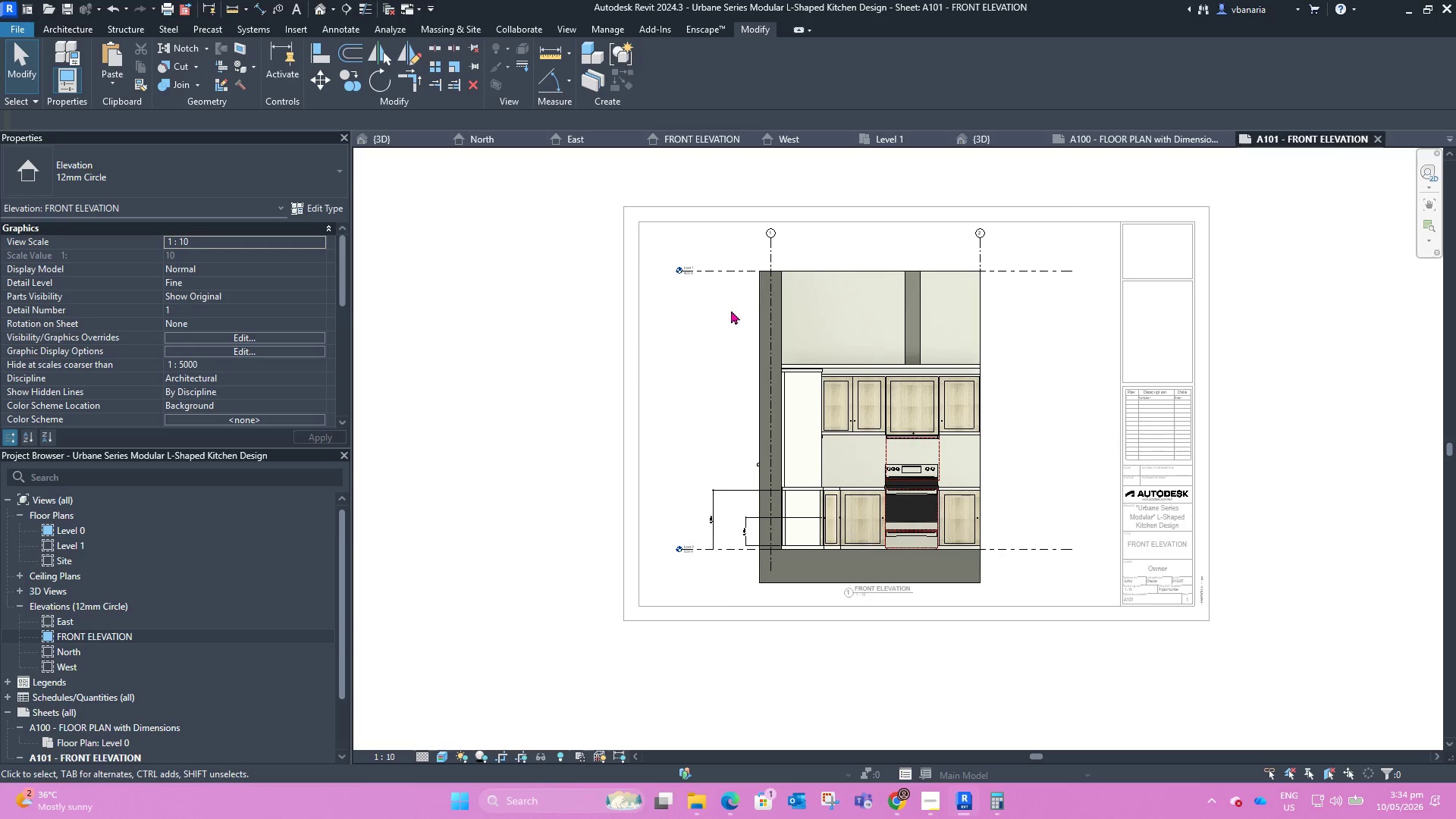 
scroll: coordinate [730, 304], scroll_direction: up, amount: 4.0
 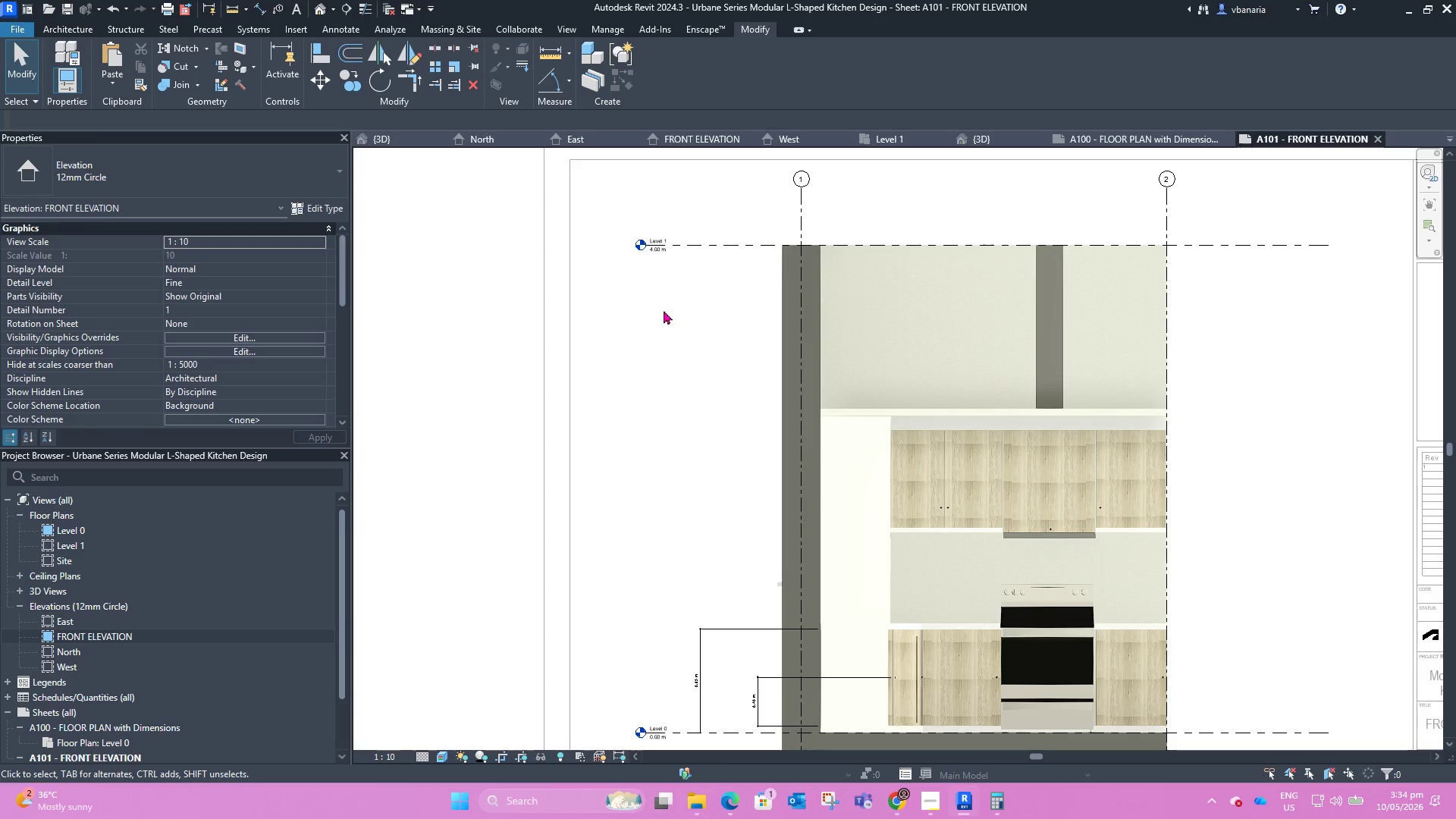 
left_click([668, 381])
 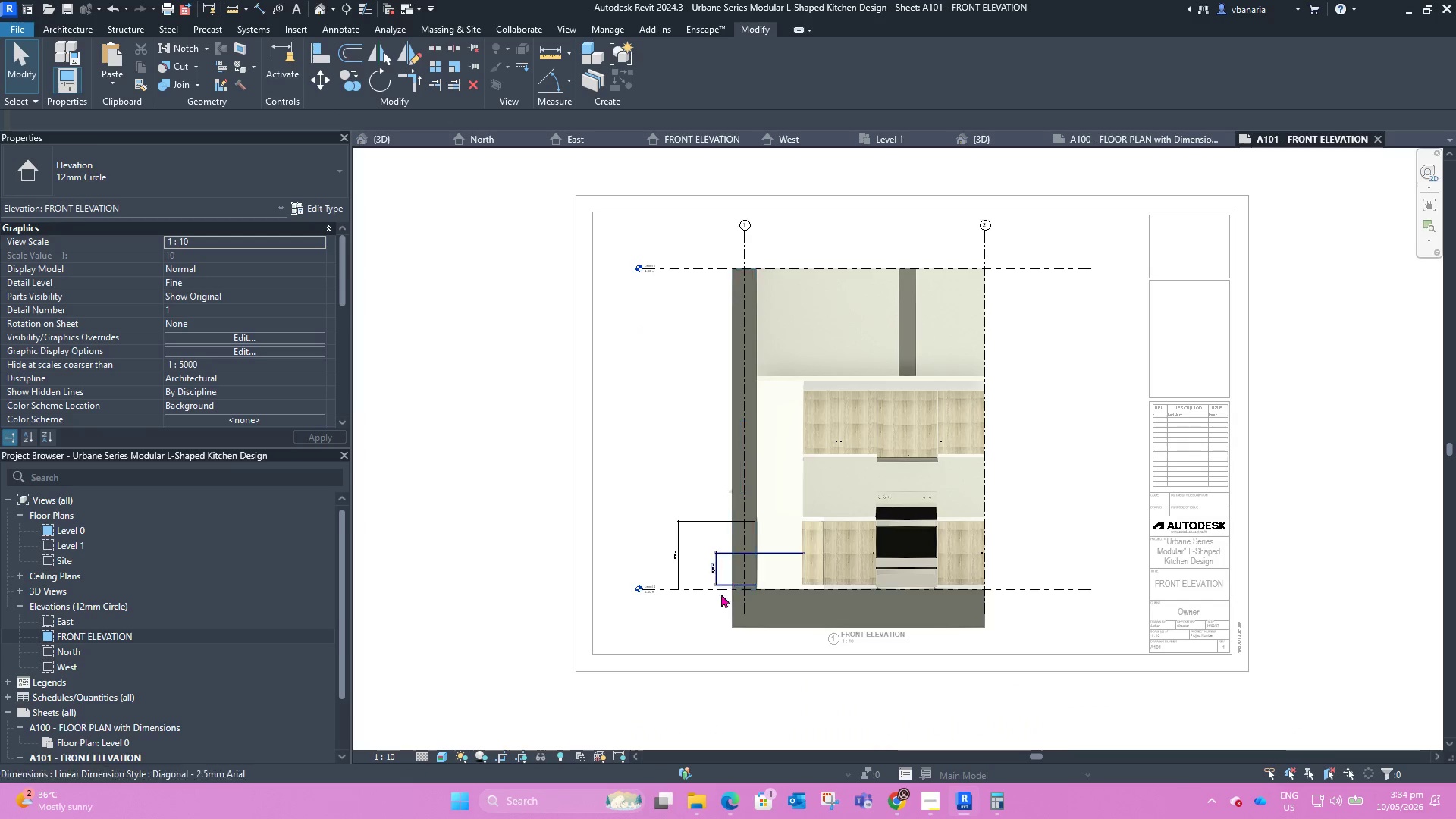 
scroll: coordinate [635, 314], scroll_direction: down, amount: 3.0
 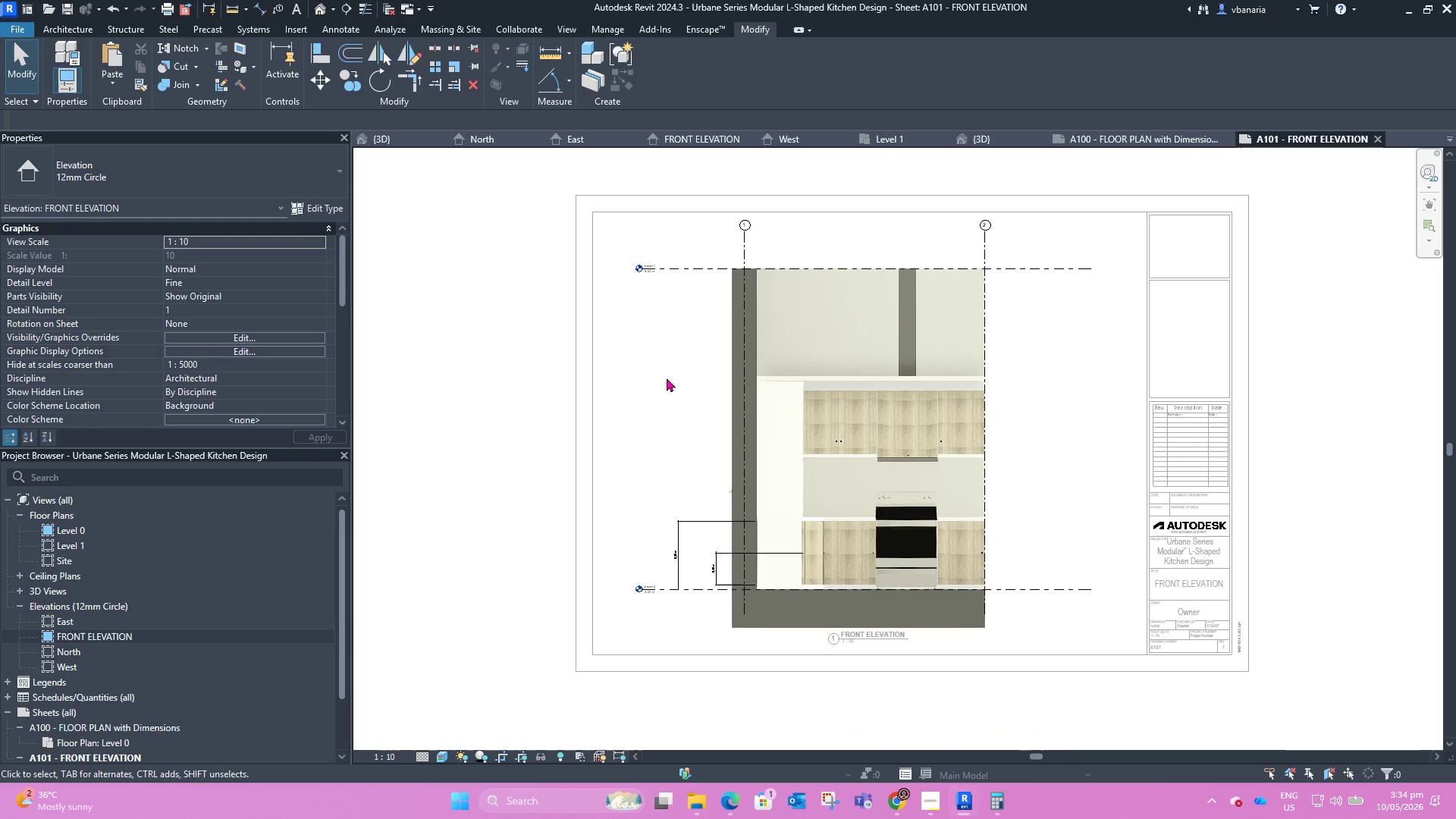 
scroll: coordinate [711, 543], scroll_direction: up, amount: 8.0
 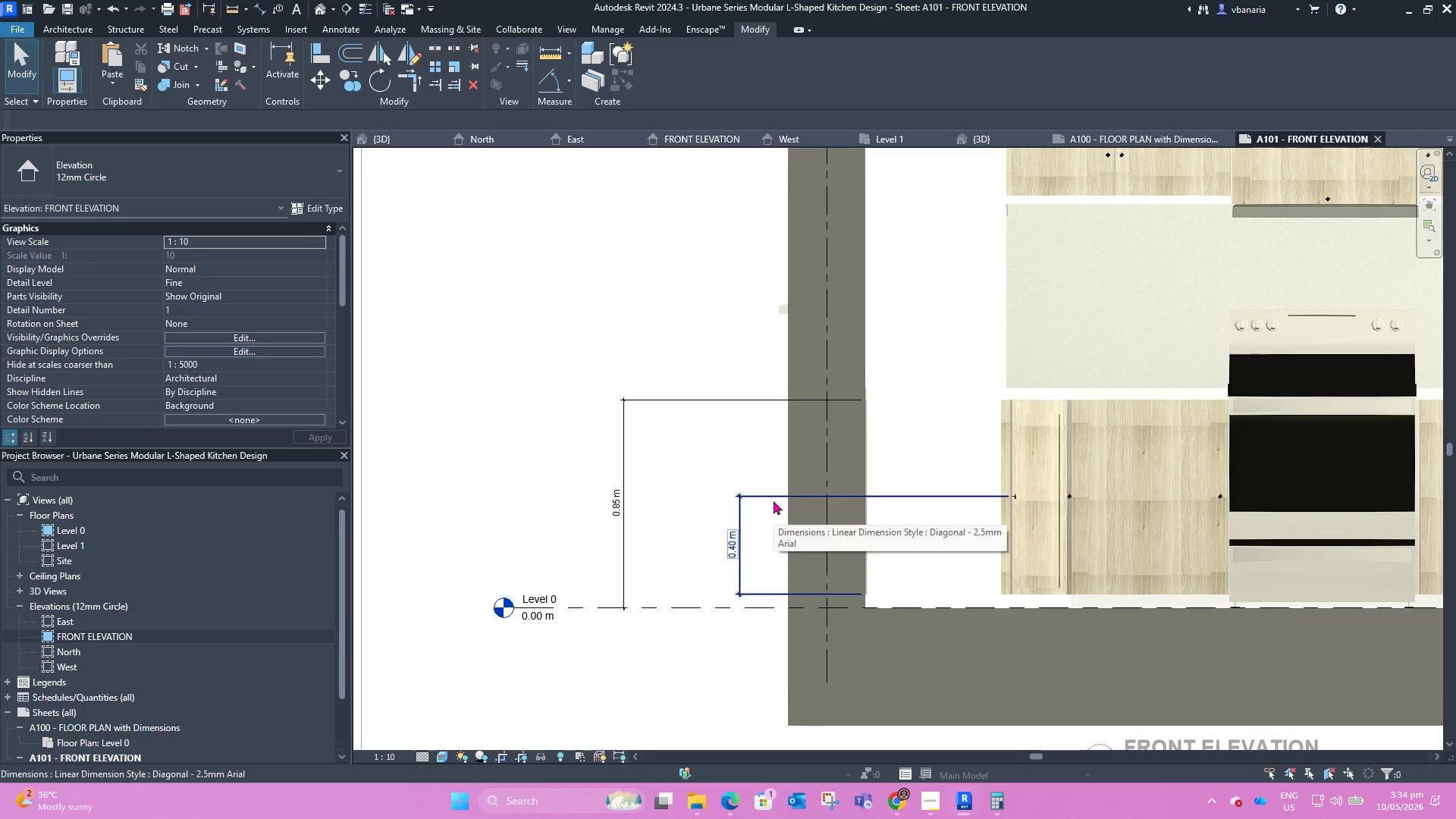 
scroll: coordinate [643, 519], scroll_direction: down, amount: 4.0
 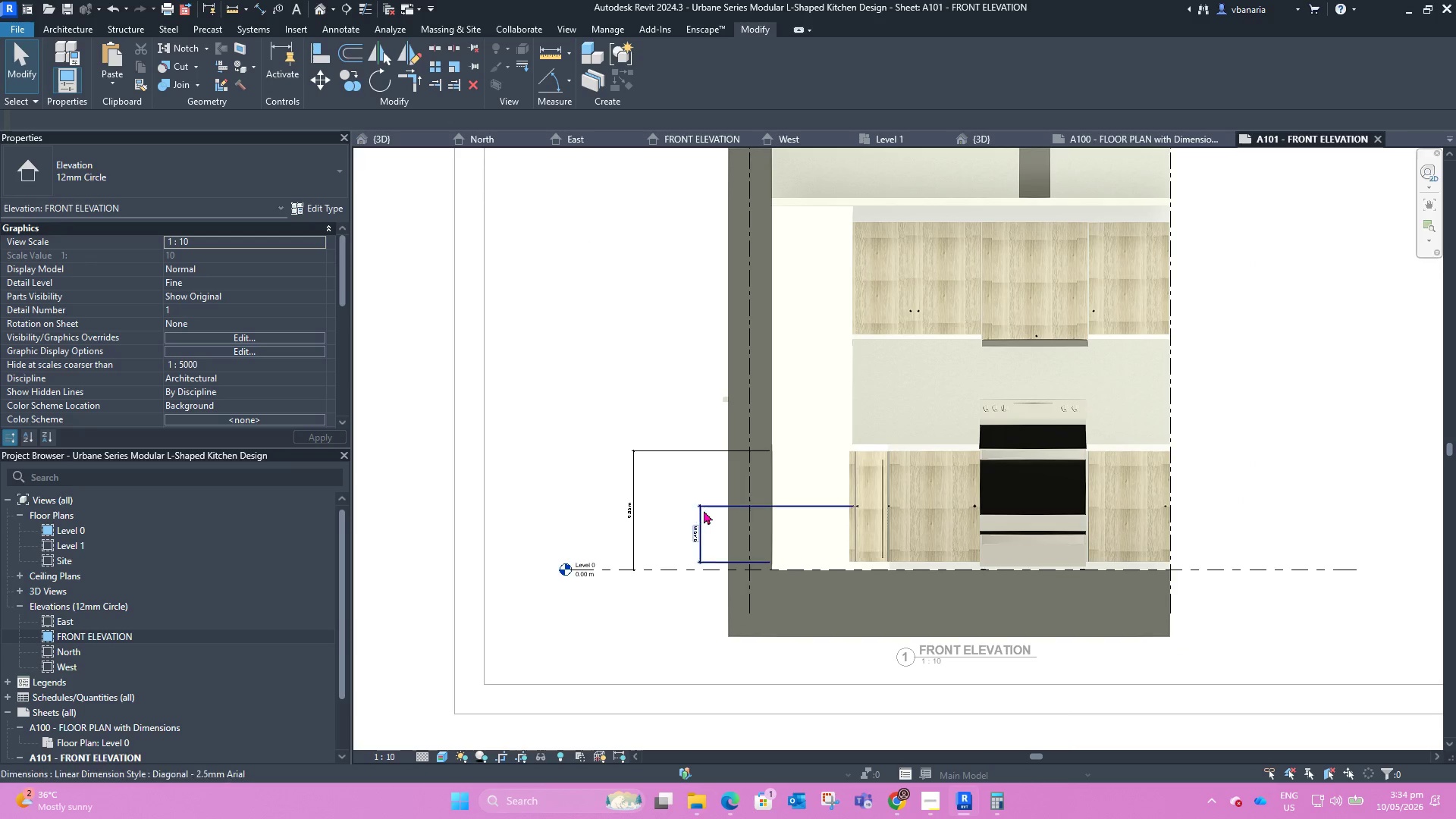 
scroll: coordinate [706, 512], scroll_direction: up, amount: 3.0
 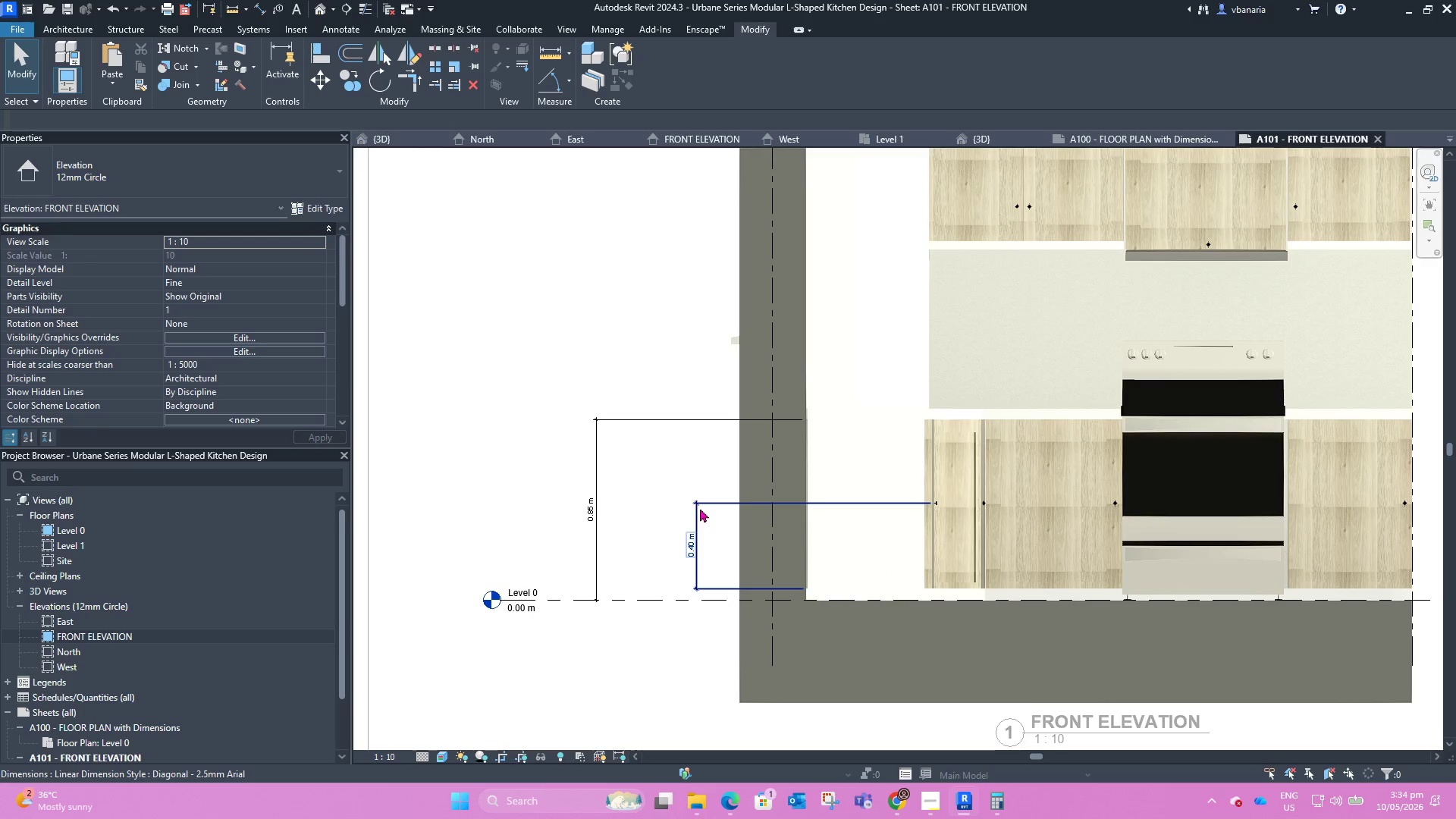 
left_click([700, 507])
 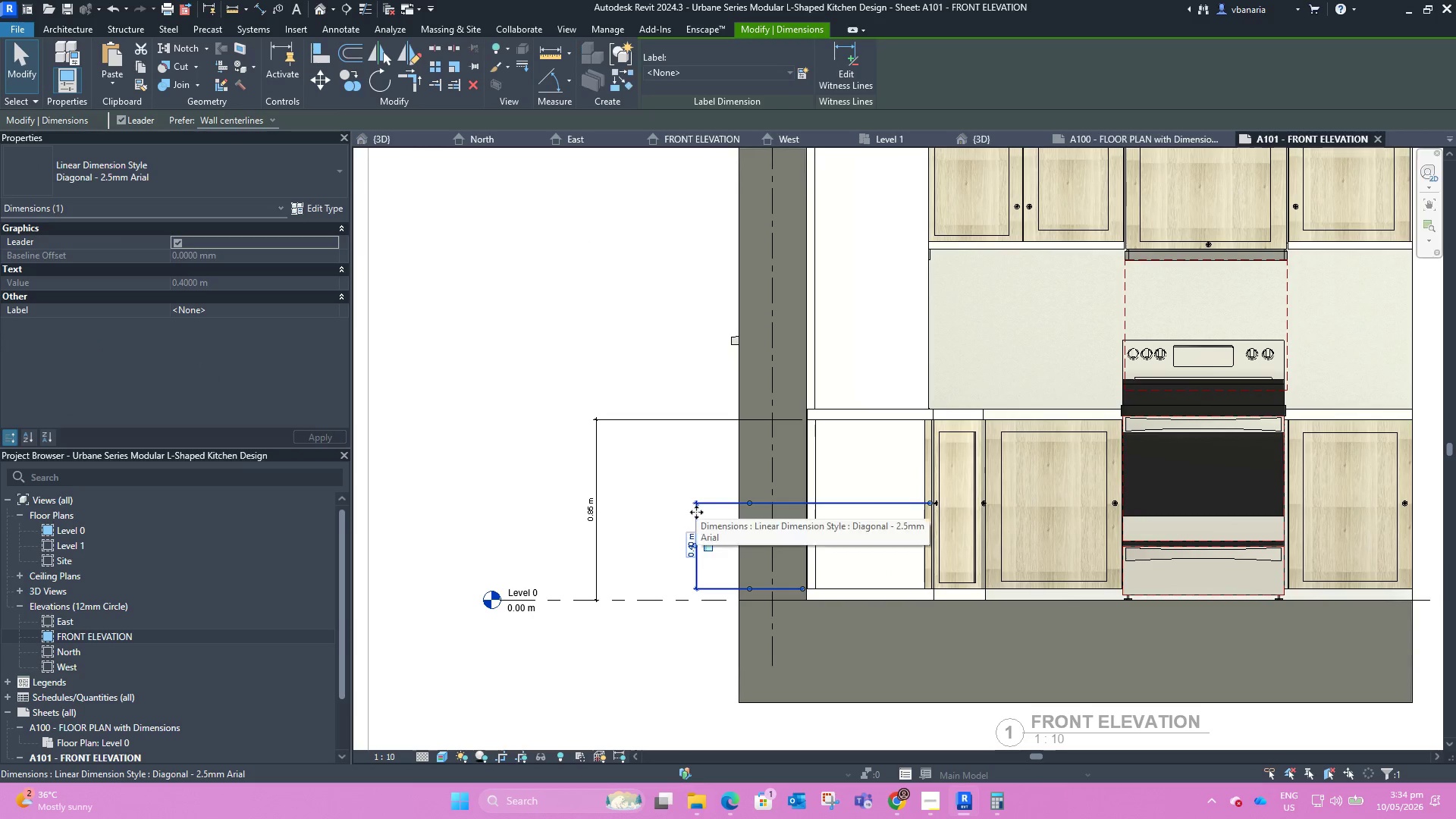 
left_click_drag(start_coordinate=[696, 511], to_coordinate=[903, 514])
 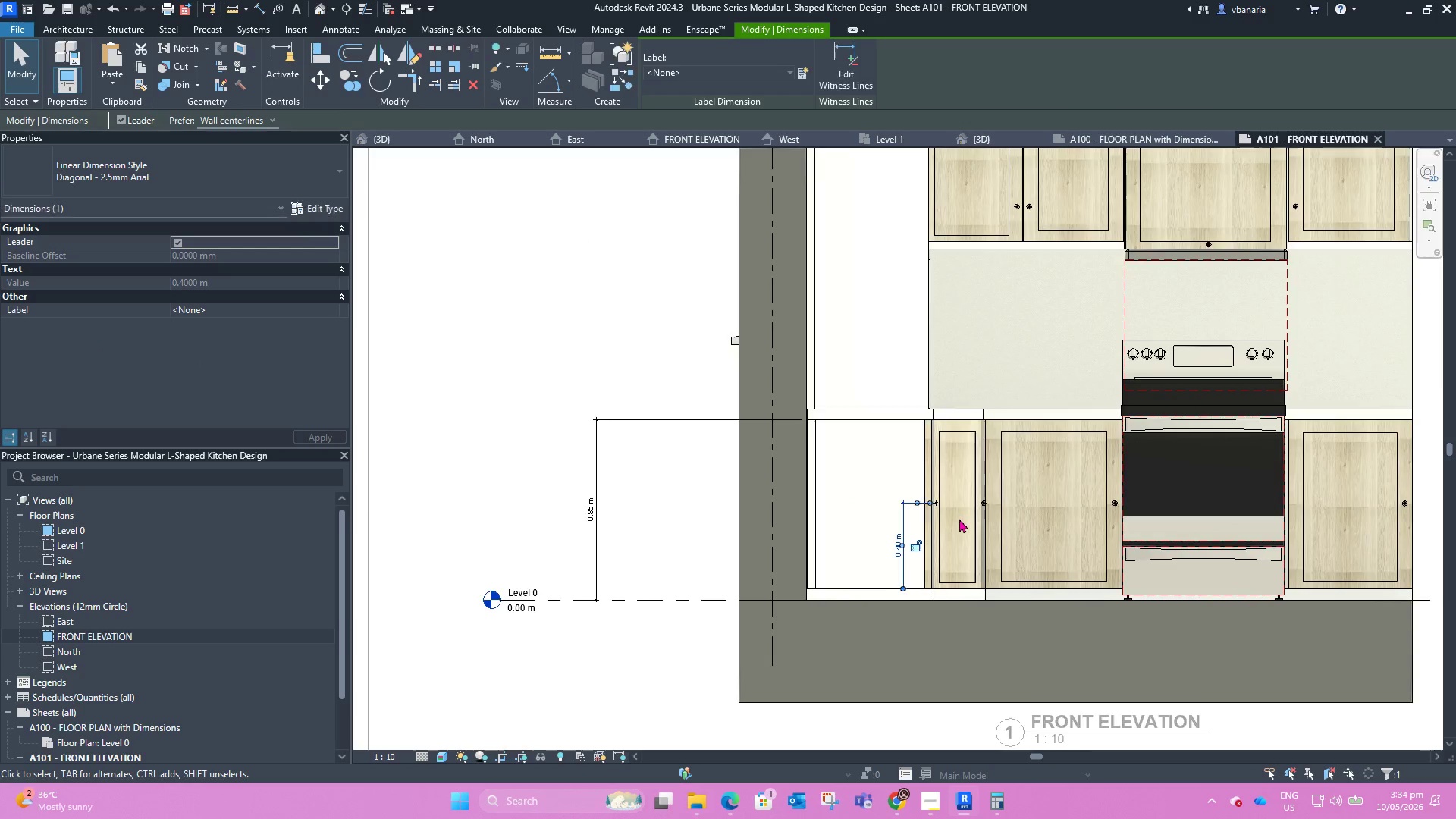 
scroll: coordinate [959, 519], scroll_direction: up, amount: 8.0
 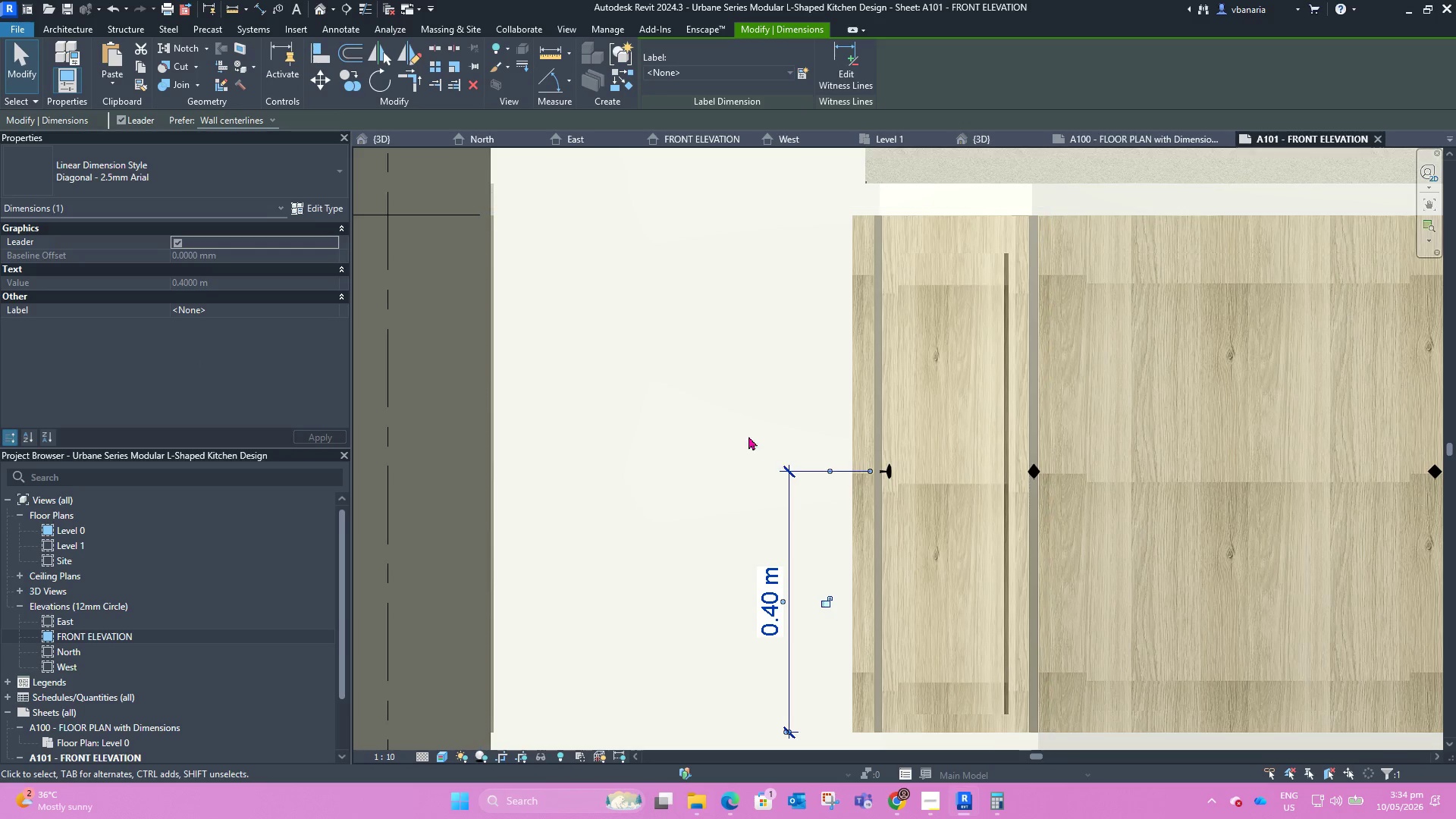 
left_click([720, 422])
 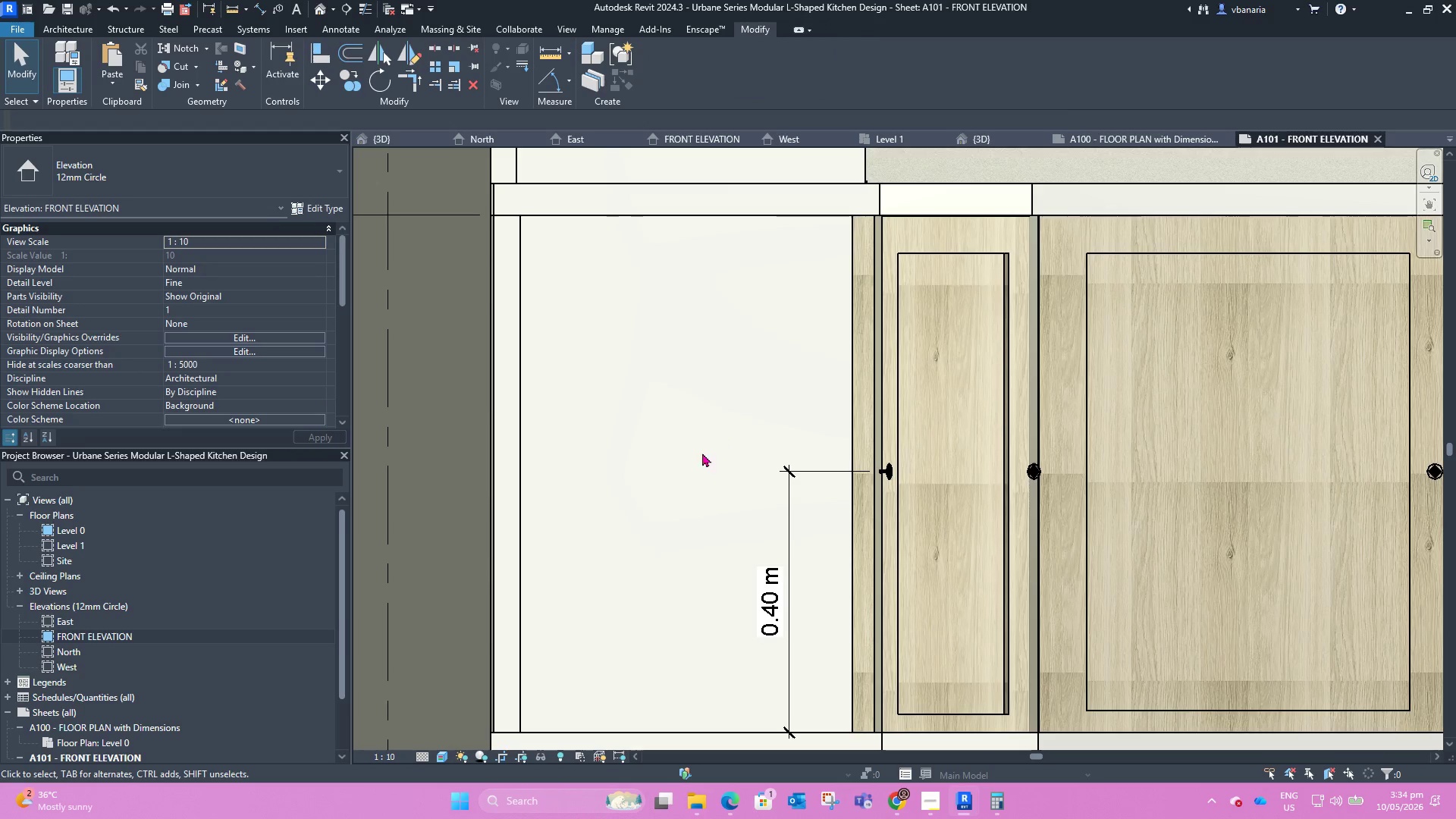 
scroll: coordinate [642, 487], scroll_direction: down, amount: 12.0
 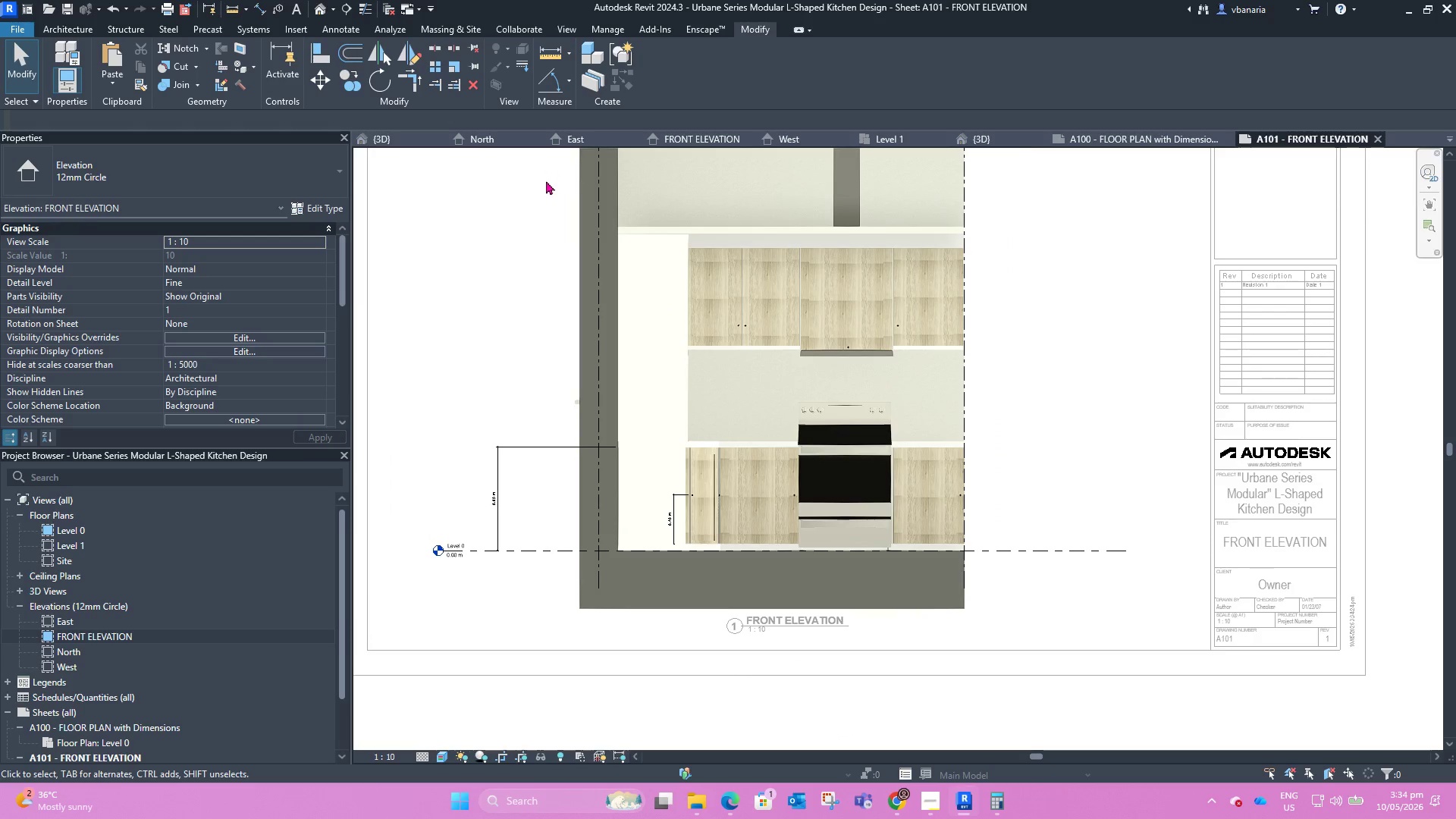 
scroll: coordinate [544, 462], scroll_direction: up, amount: 2.0
 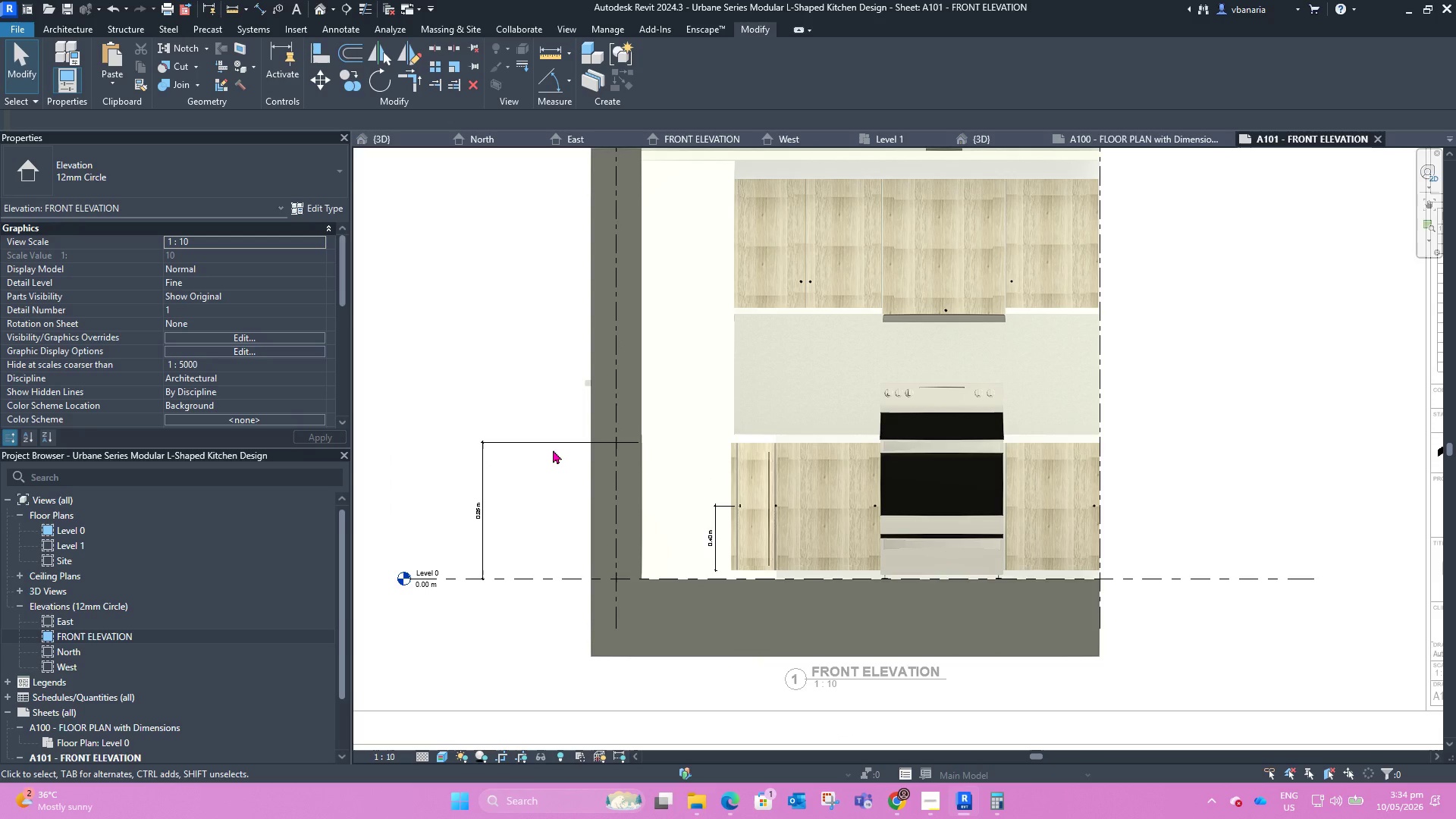 
scroll: coordinate [610, 480], scroll_direction: none, amount: 0.0
 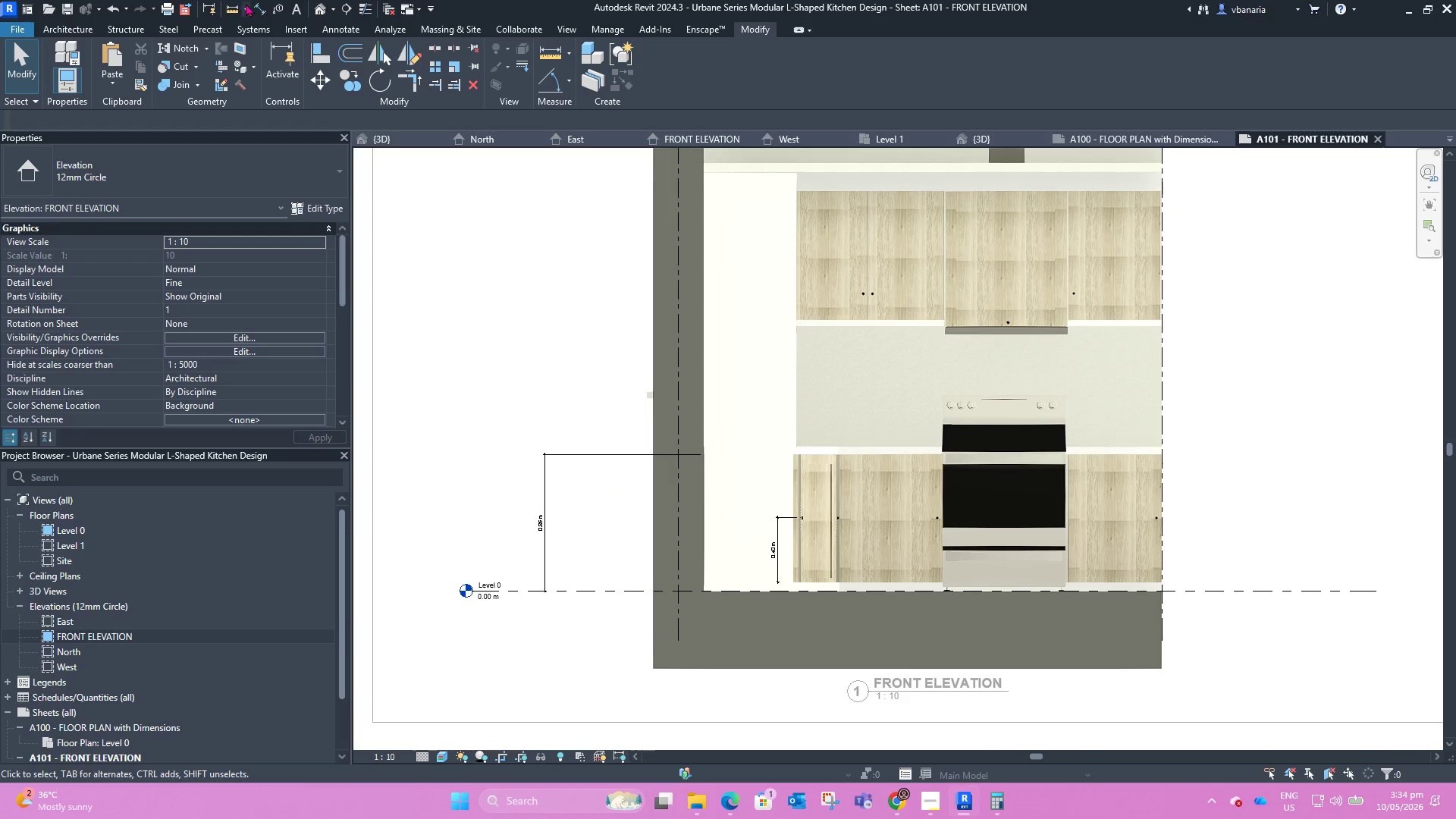 
left_click([263, 5])
 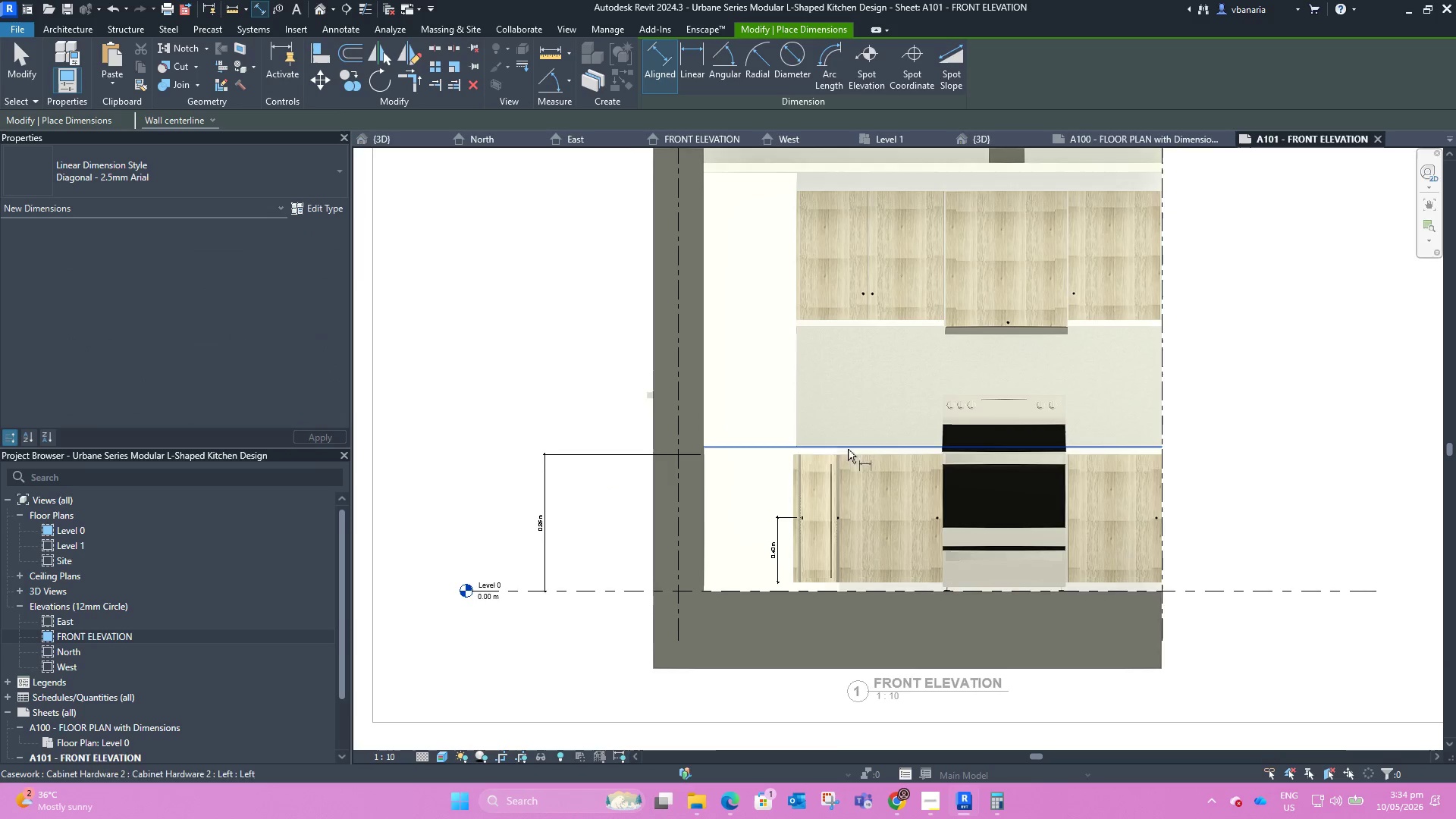 
scroll: coordinate [804, 449], scroll_direction: up, amount: 4.0
 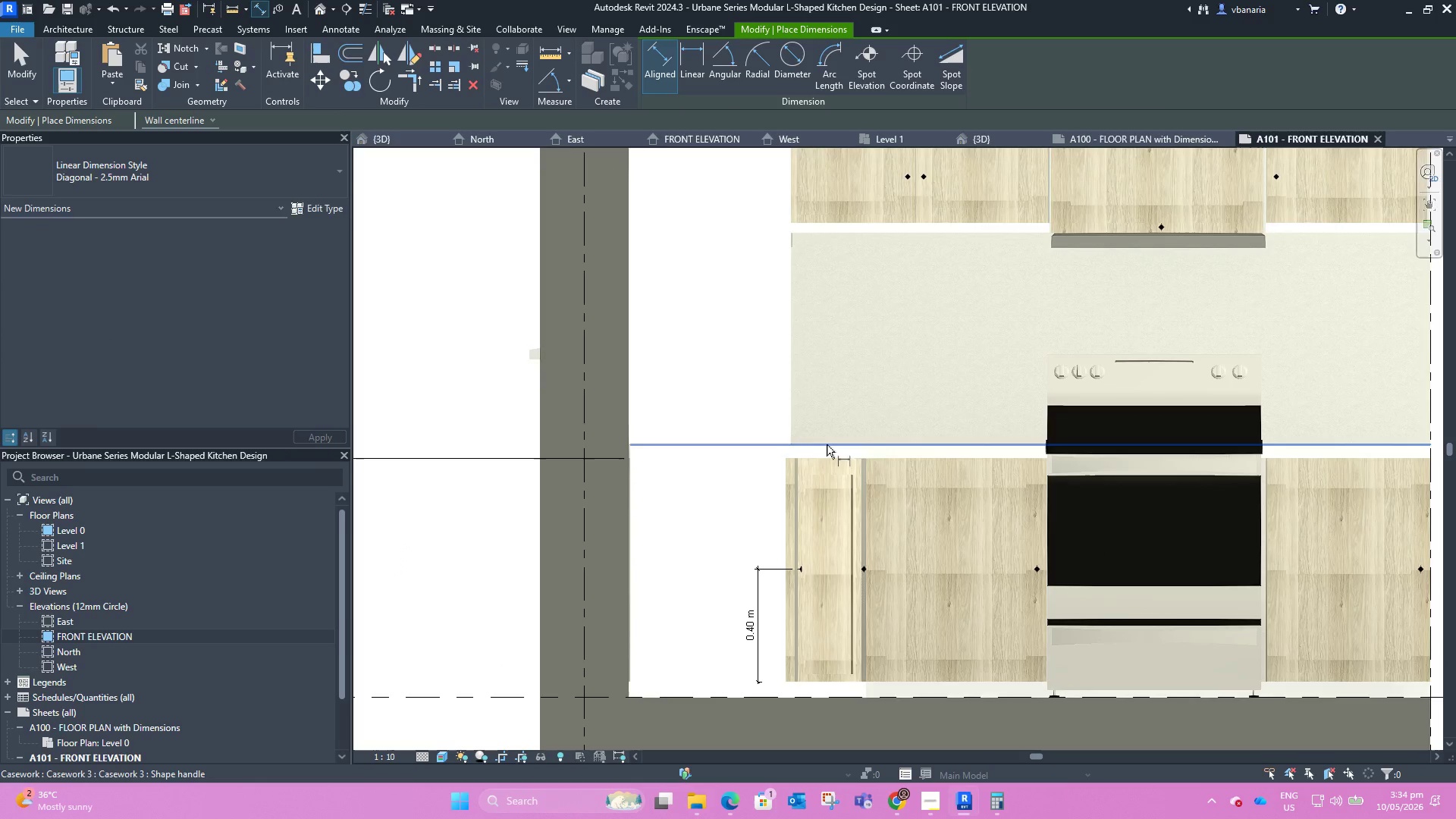 
left_click([827, 444])
 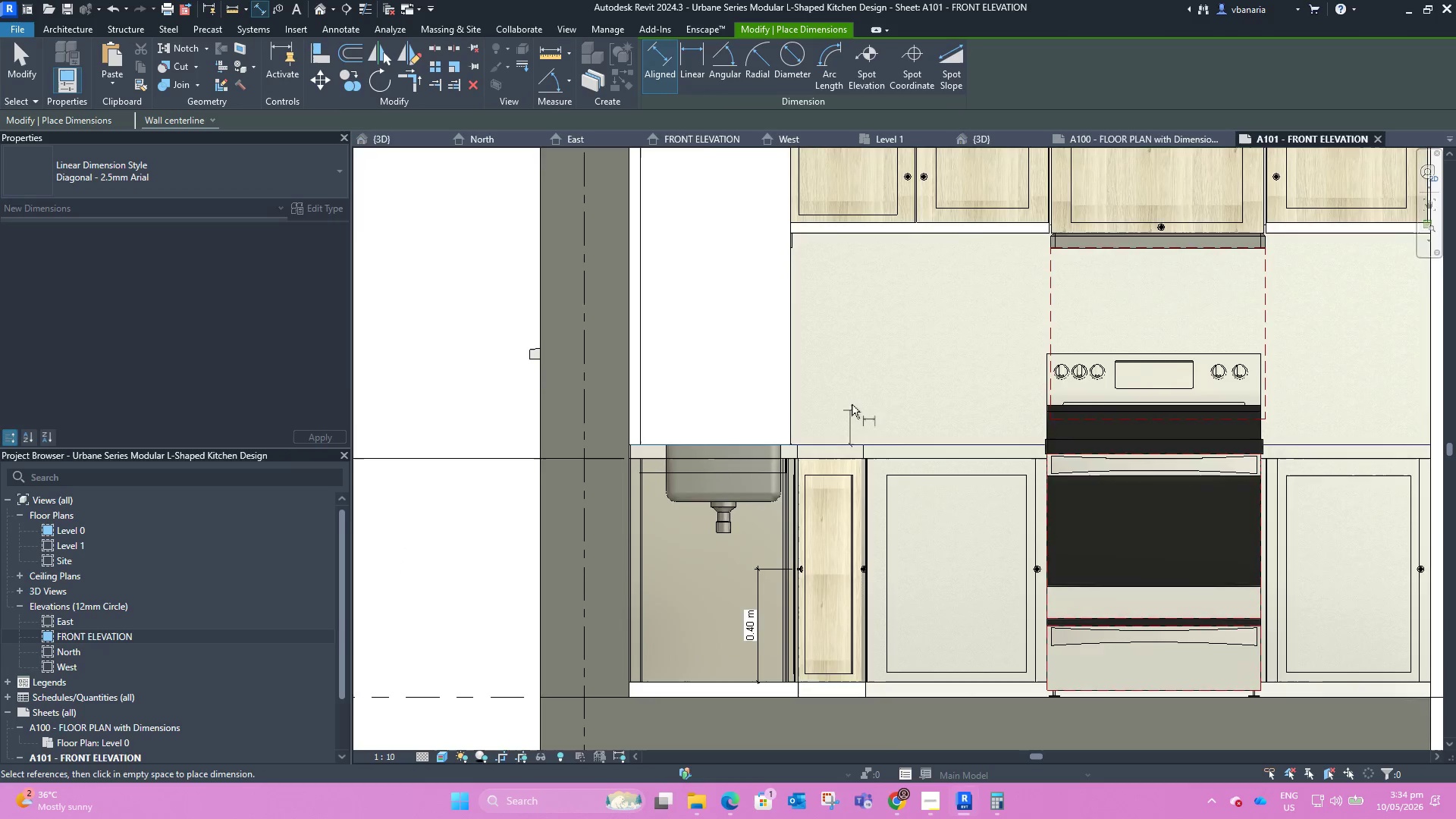 
scroll: coordinate [852, 397], scroll_direction: down, amount: 5.0
 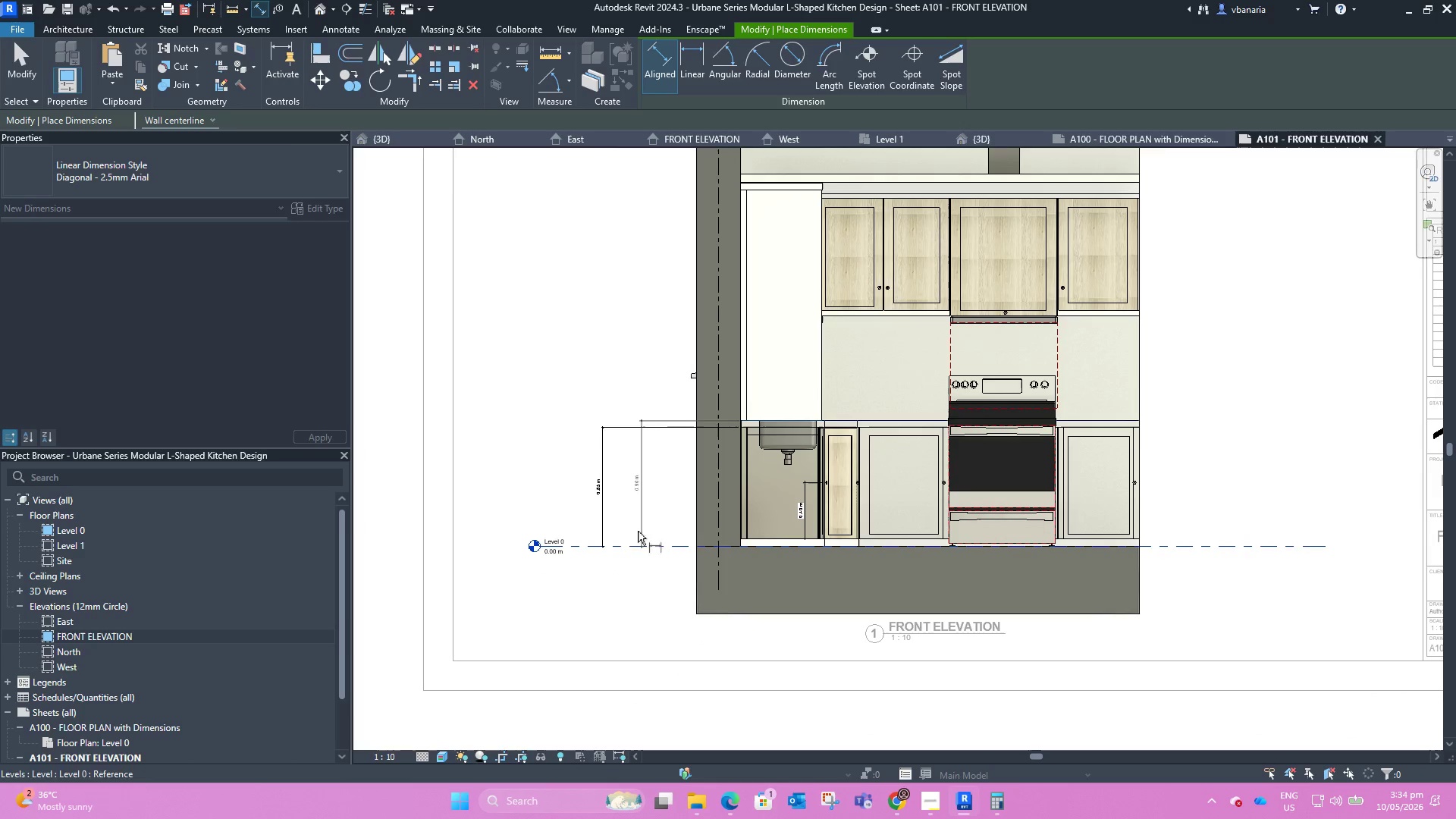 
scroll: coordinate [585, 460], scroll_direction: up, amount: 8.0
 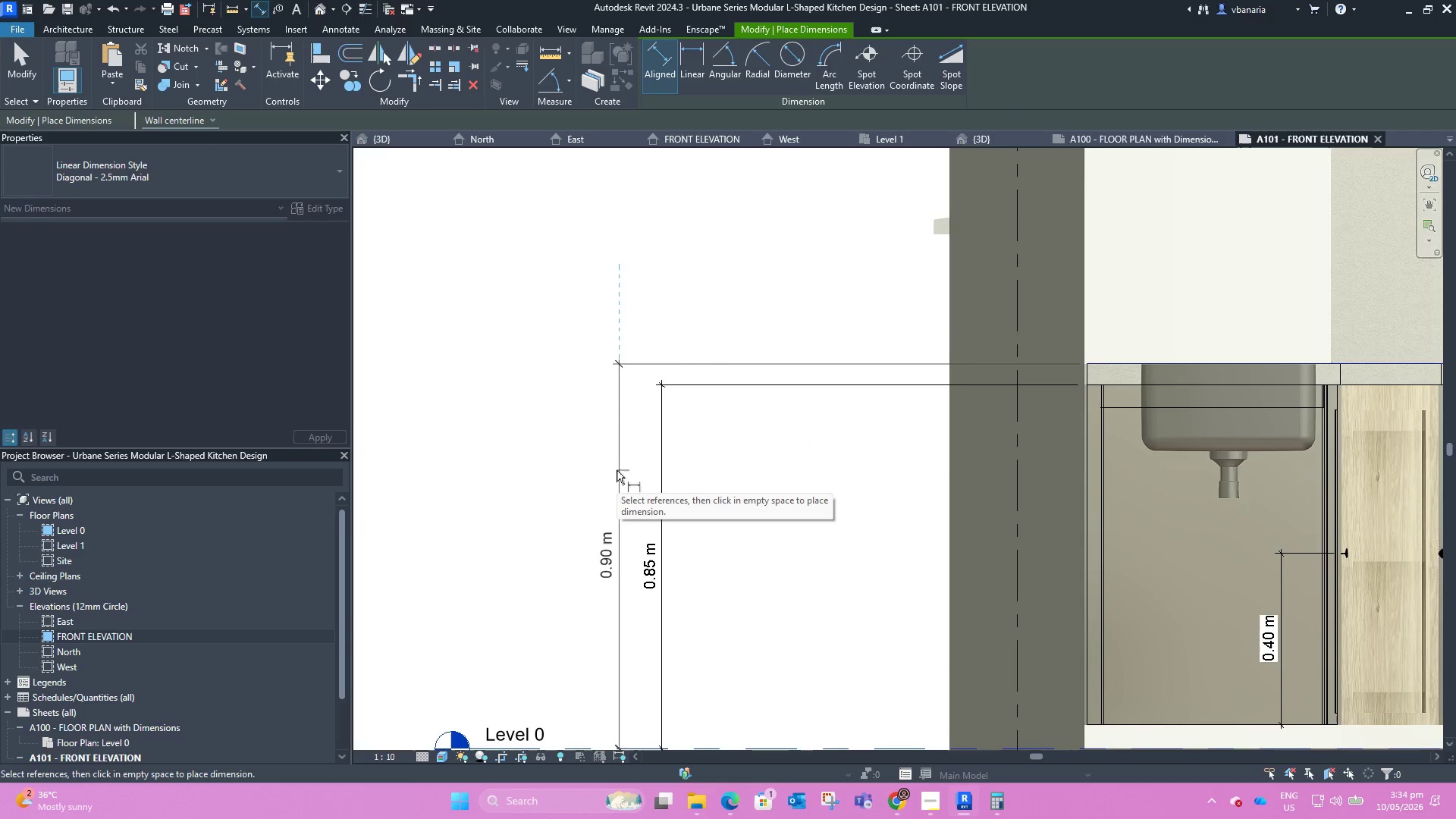 
left_click([617, 470])
 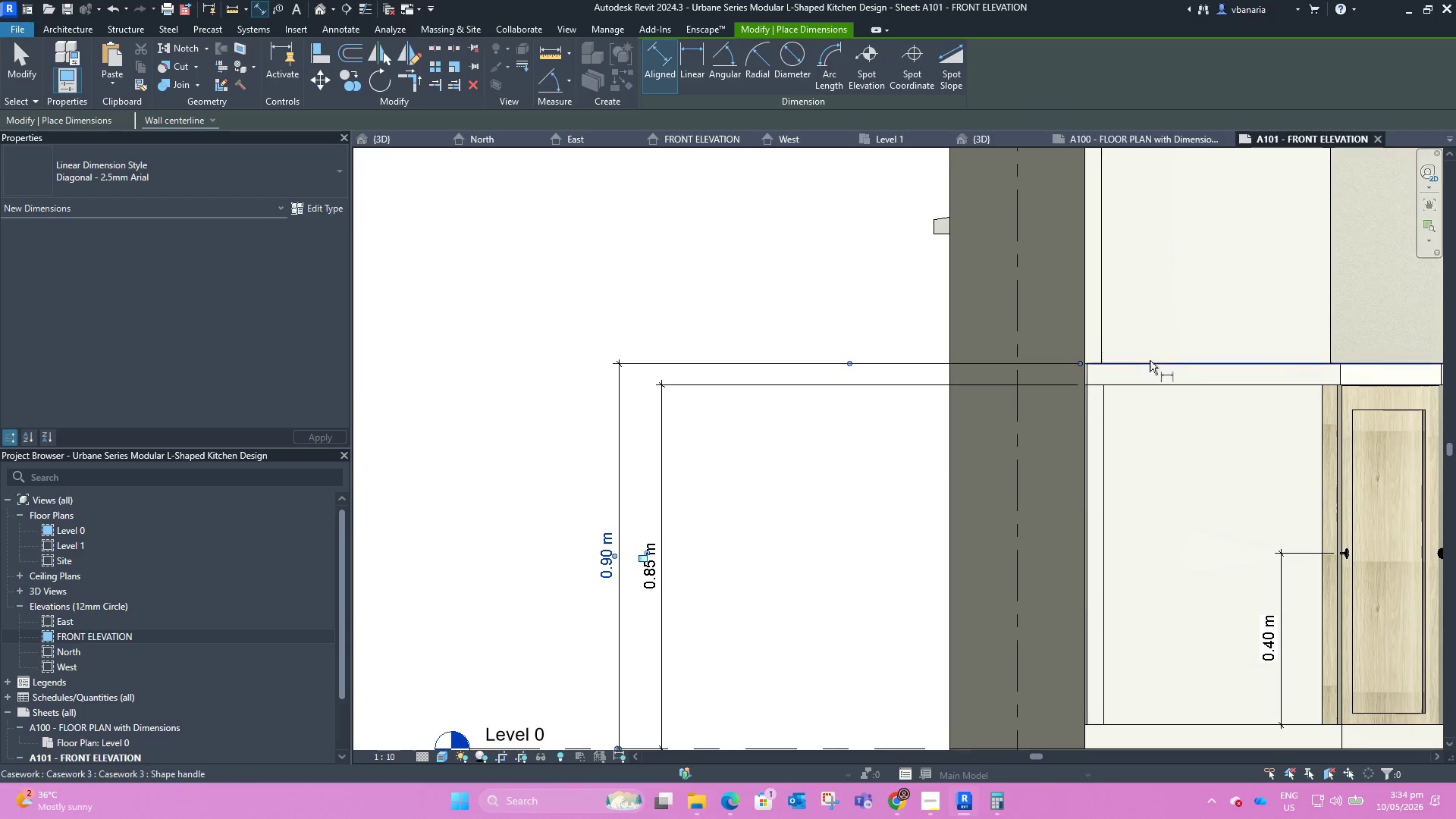 
left_click([1147, 364])
 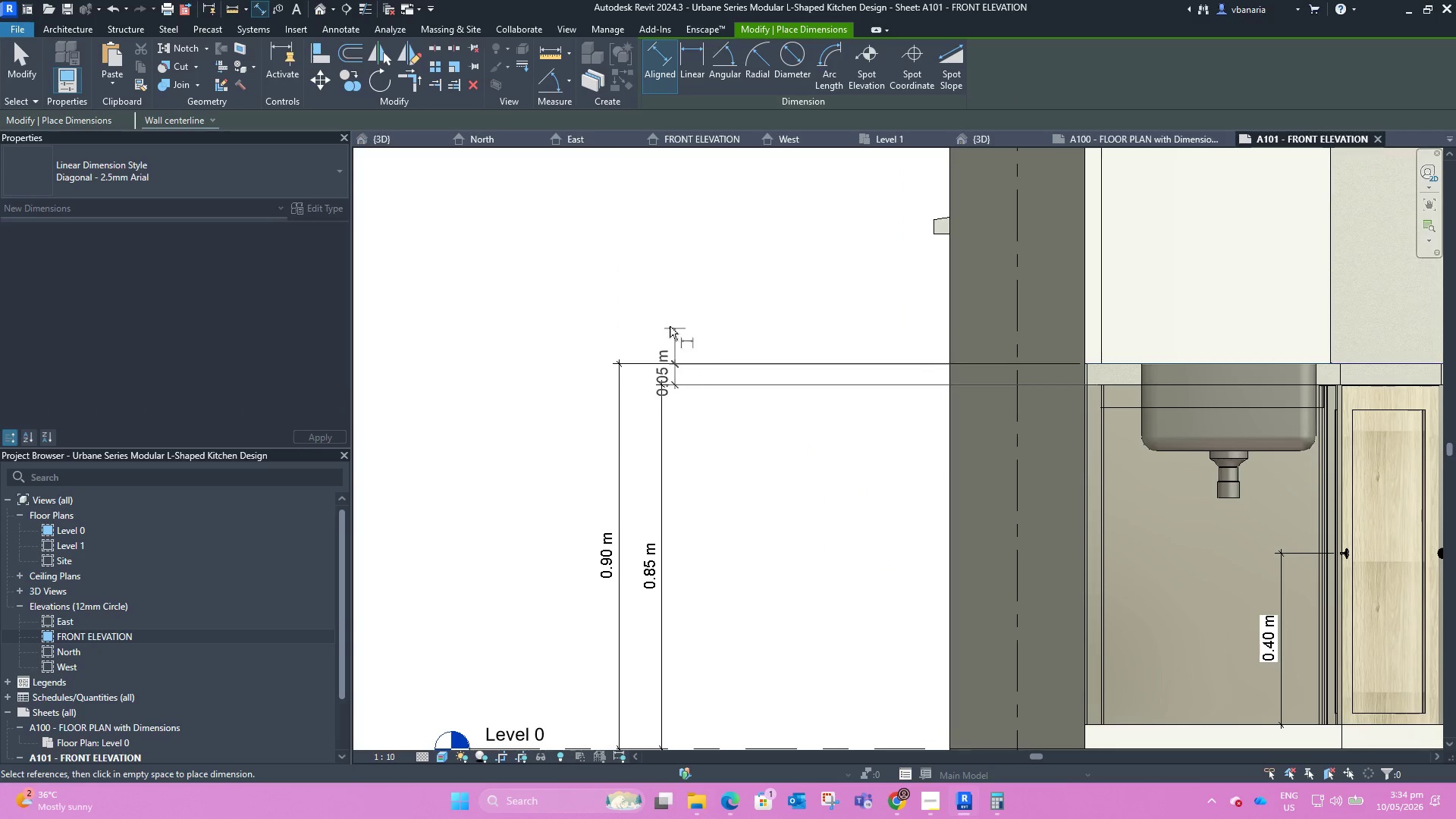 
left_click([658, 320])
 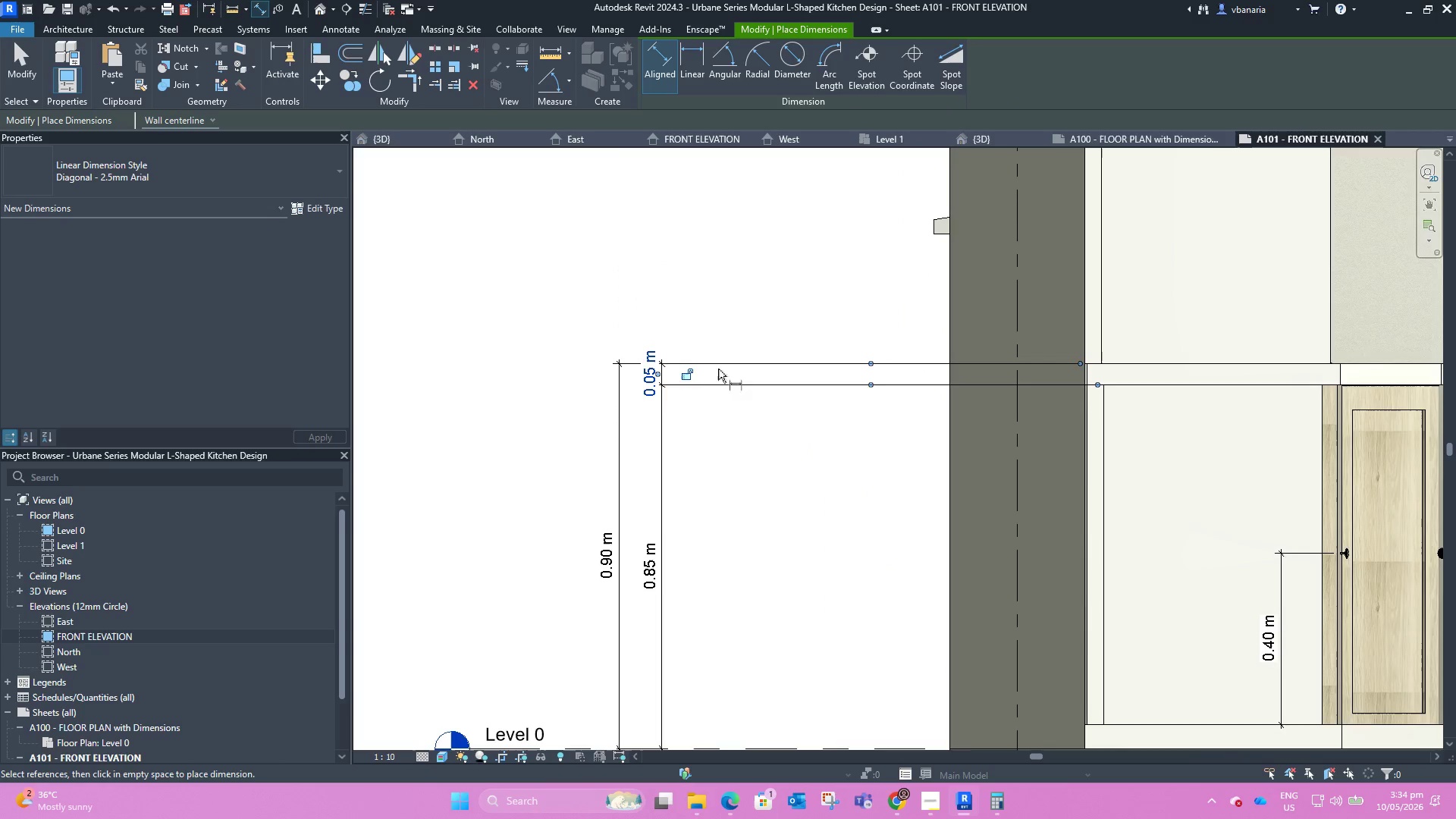 
scroll: coordinate [704, 431], scroll_direction: down, amount: 3.0
 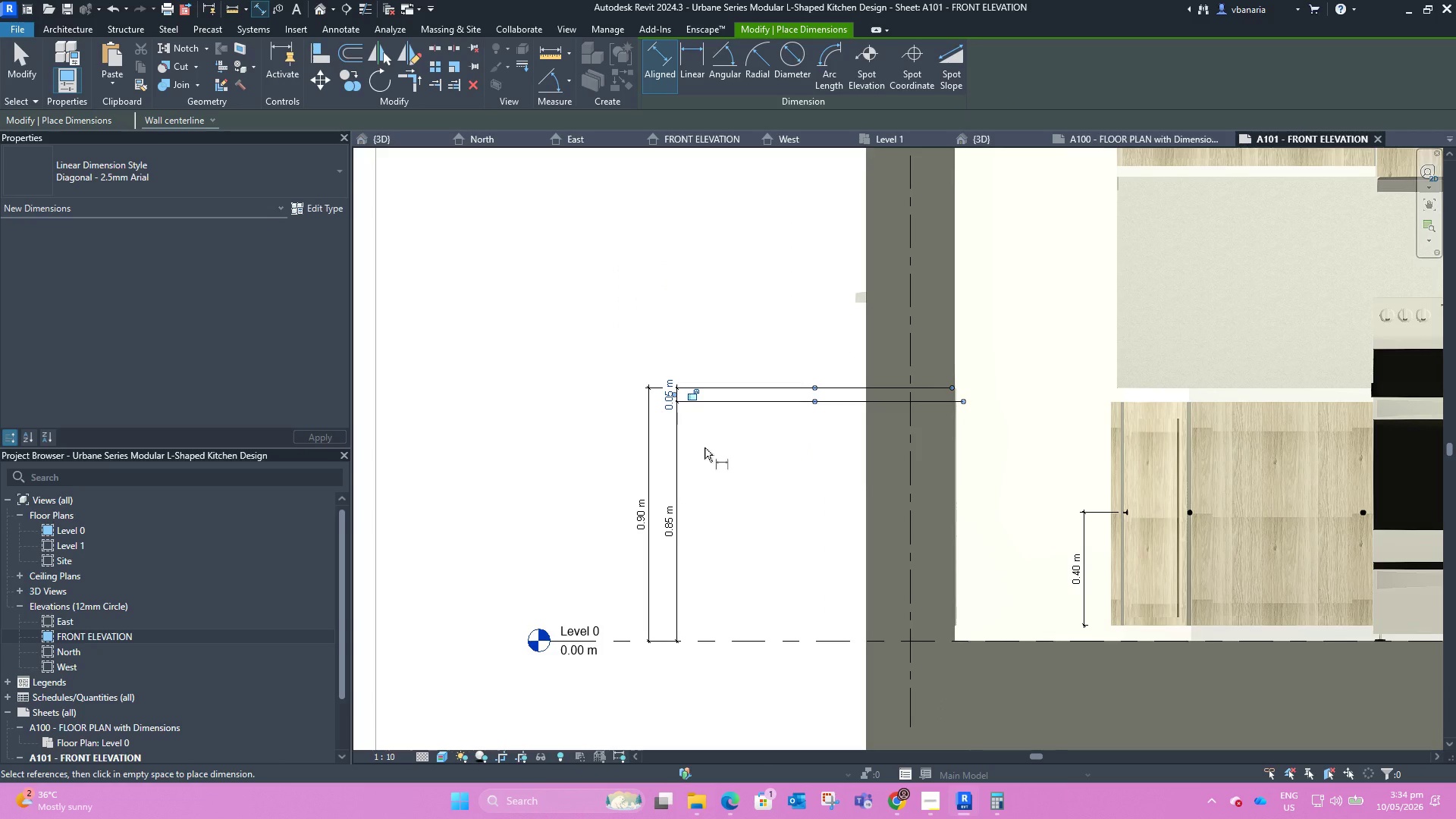 
key(Escape)
 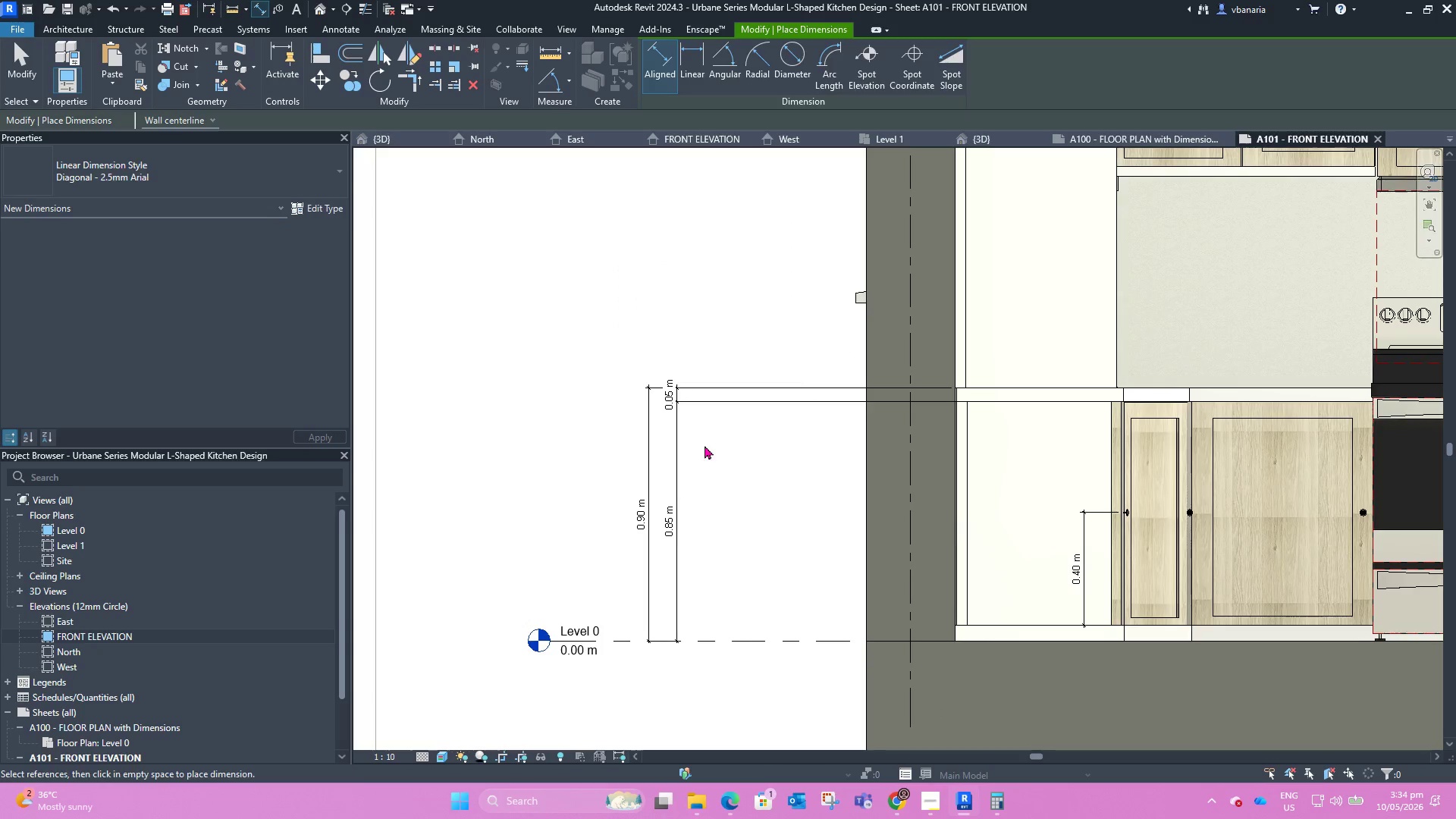 
key(Escape)
 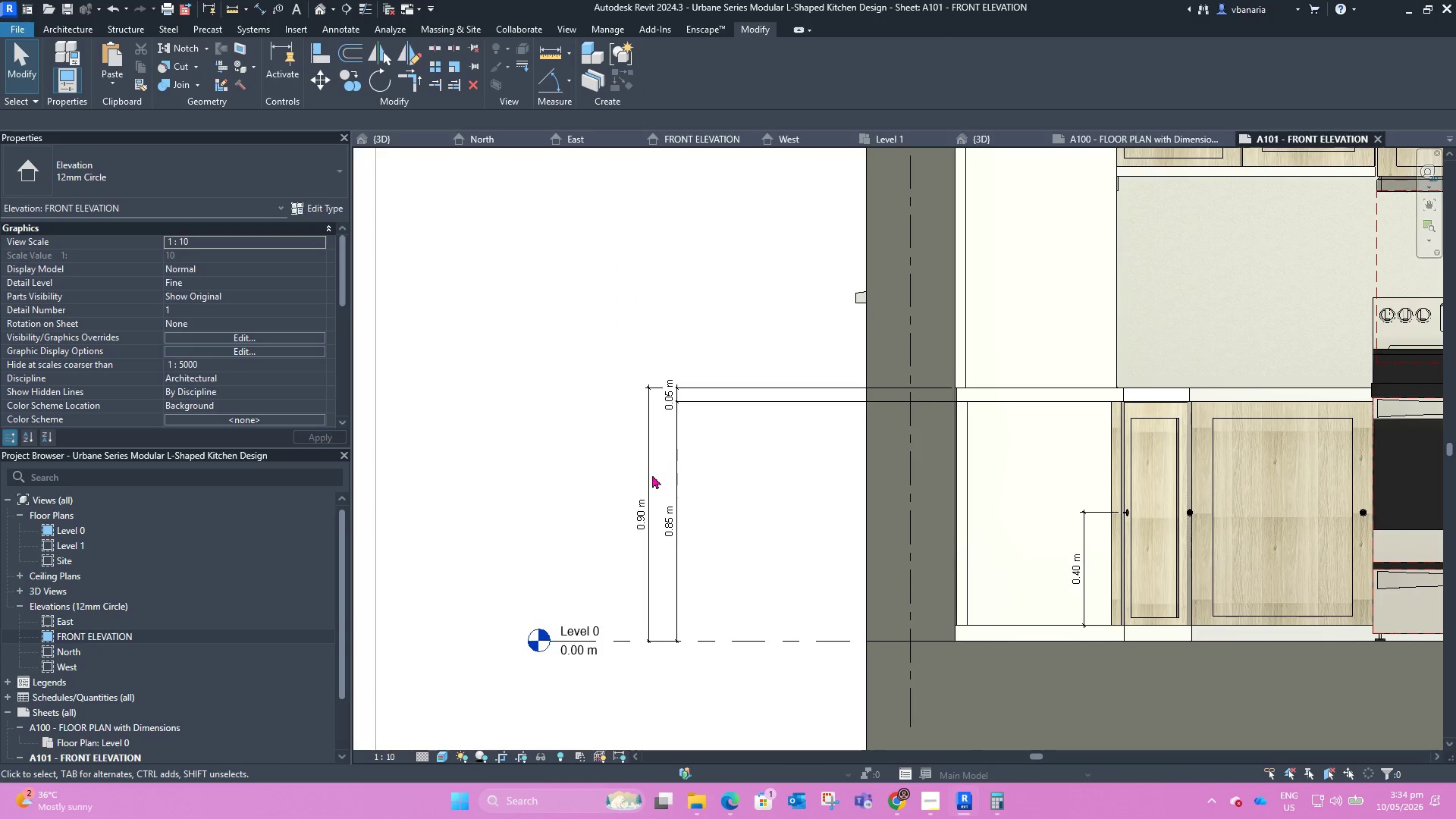 
scroll: coordinate [554, 534], scroll_direction: down, amount: 6.0
 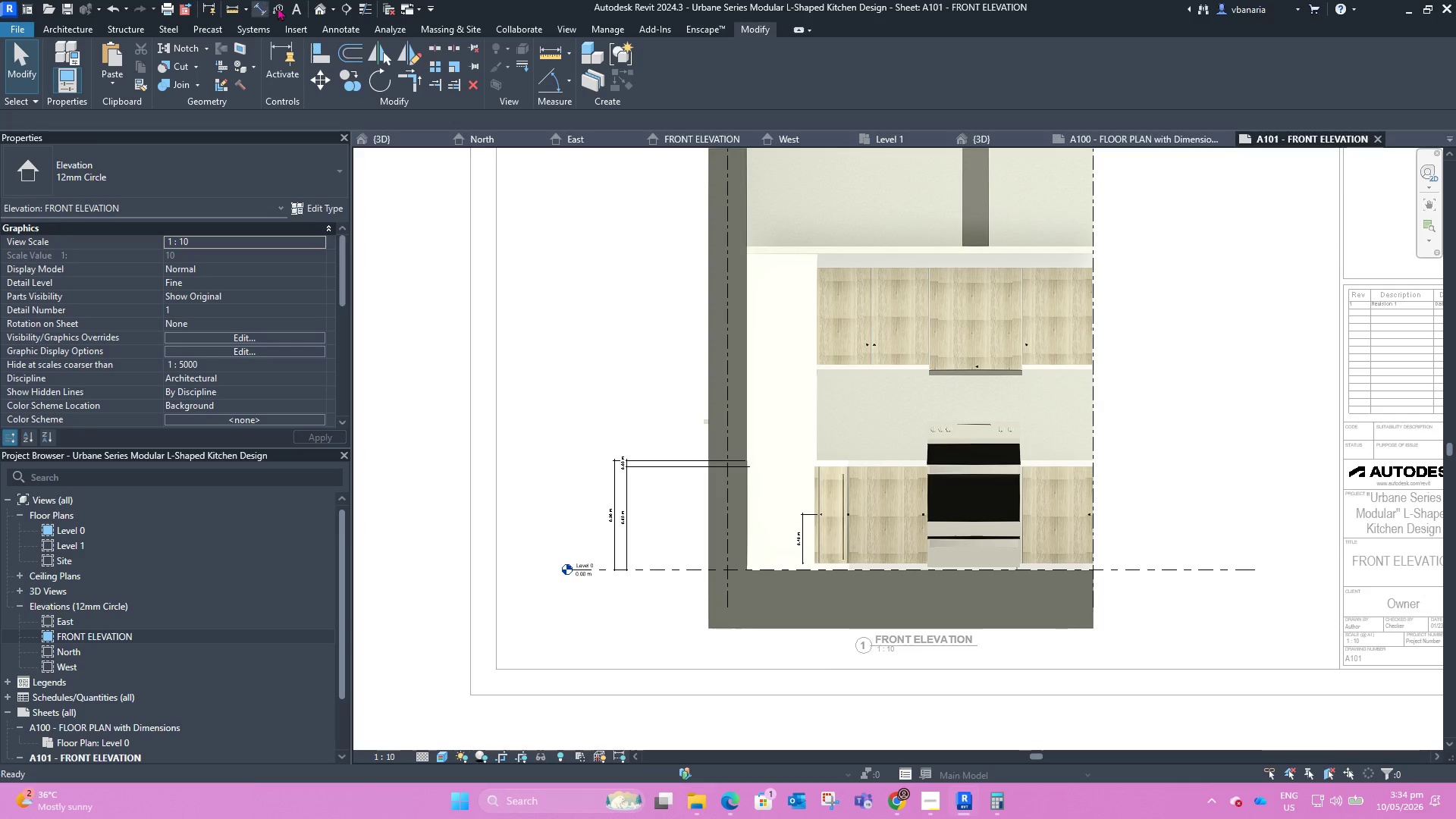 
scroll: coordinate [789, 443], scroll_direction: up, amount: 5.0
 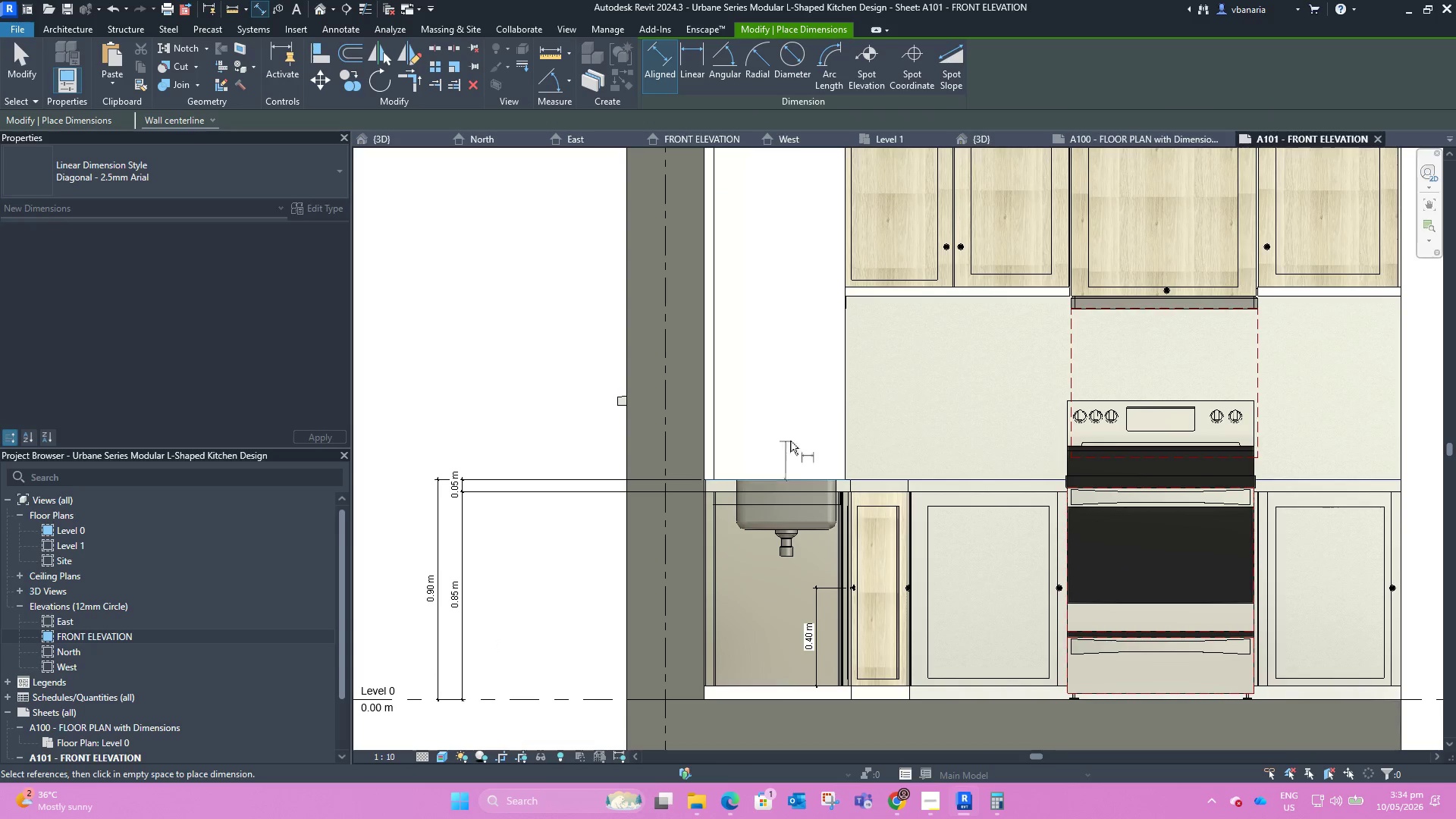 
scroll: coordinate [790, 405], scroll_direction: down, amount: 3.0
 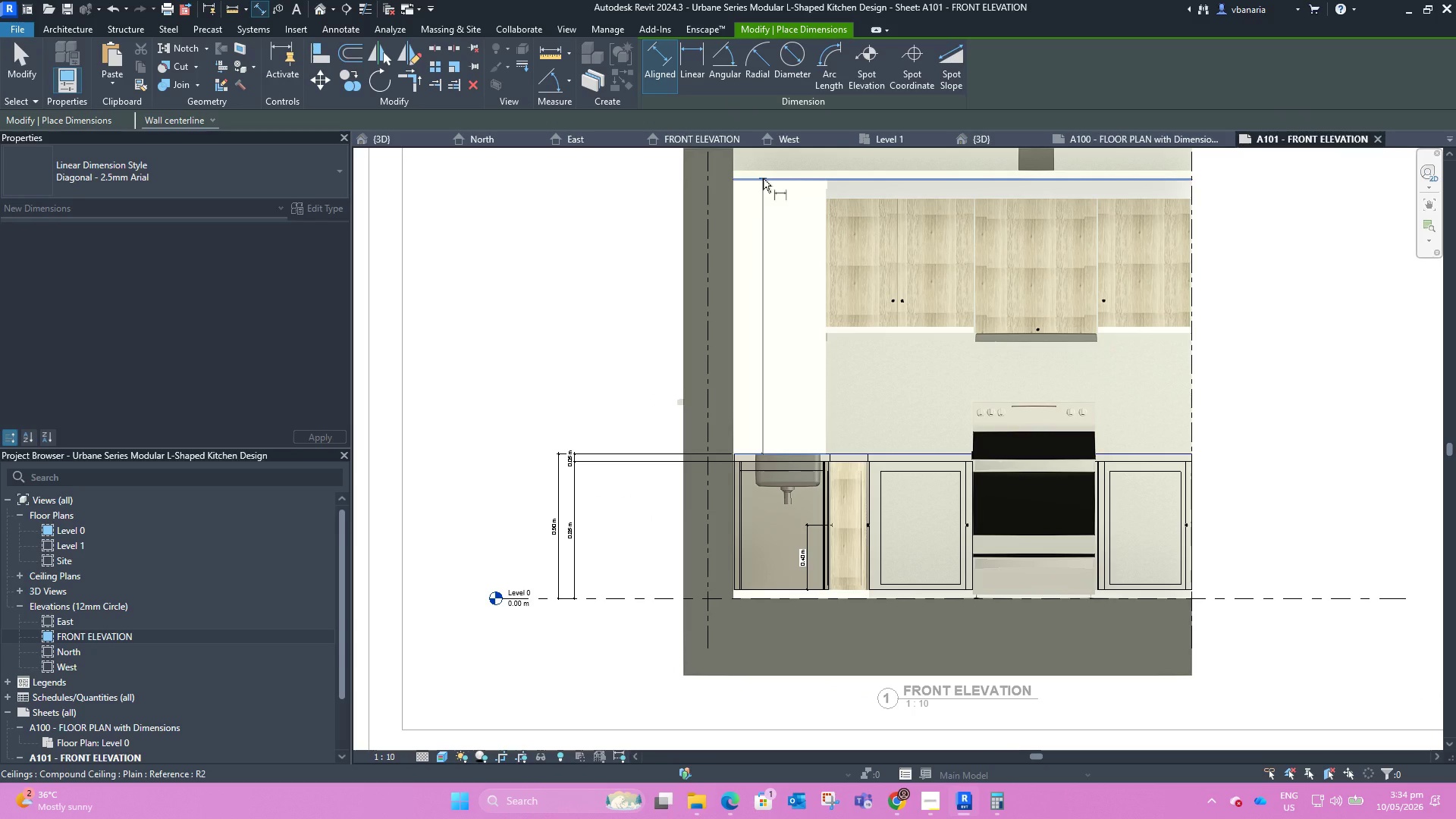 
left_click_drag(start_coordinate=[762, 170], to_coordinate=[758, 170])
 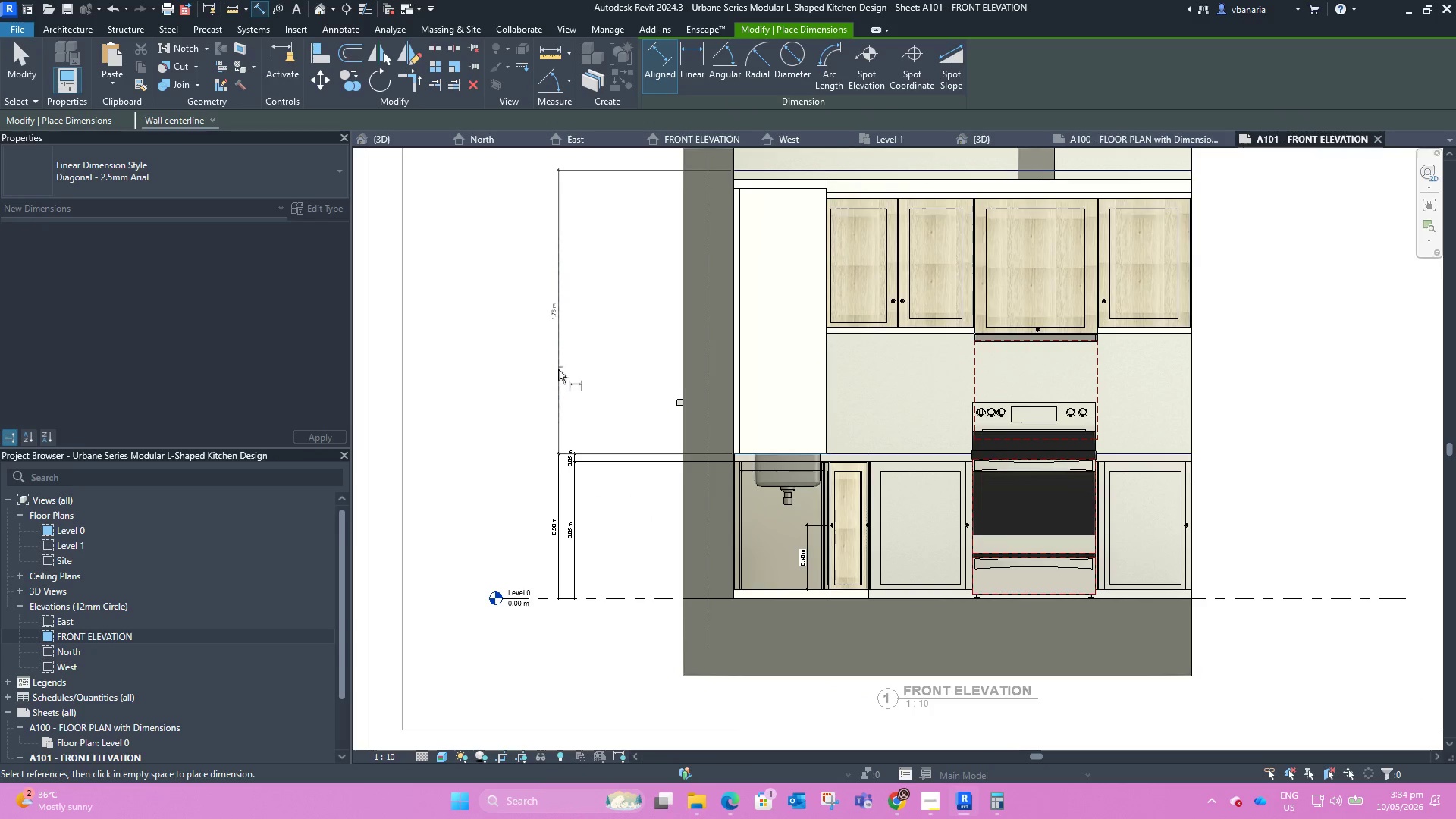 
left_click([558, 378])
 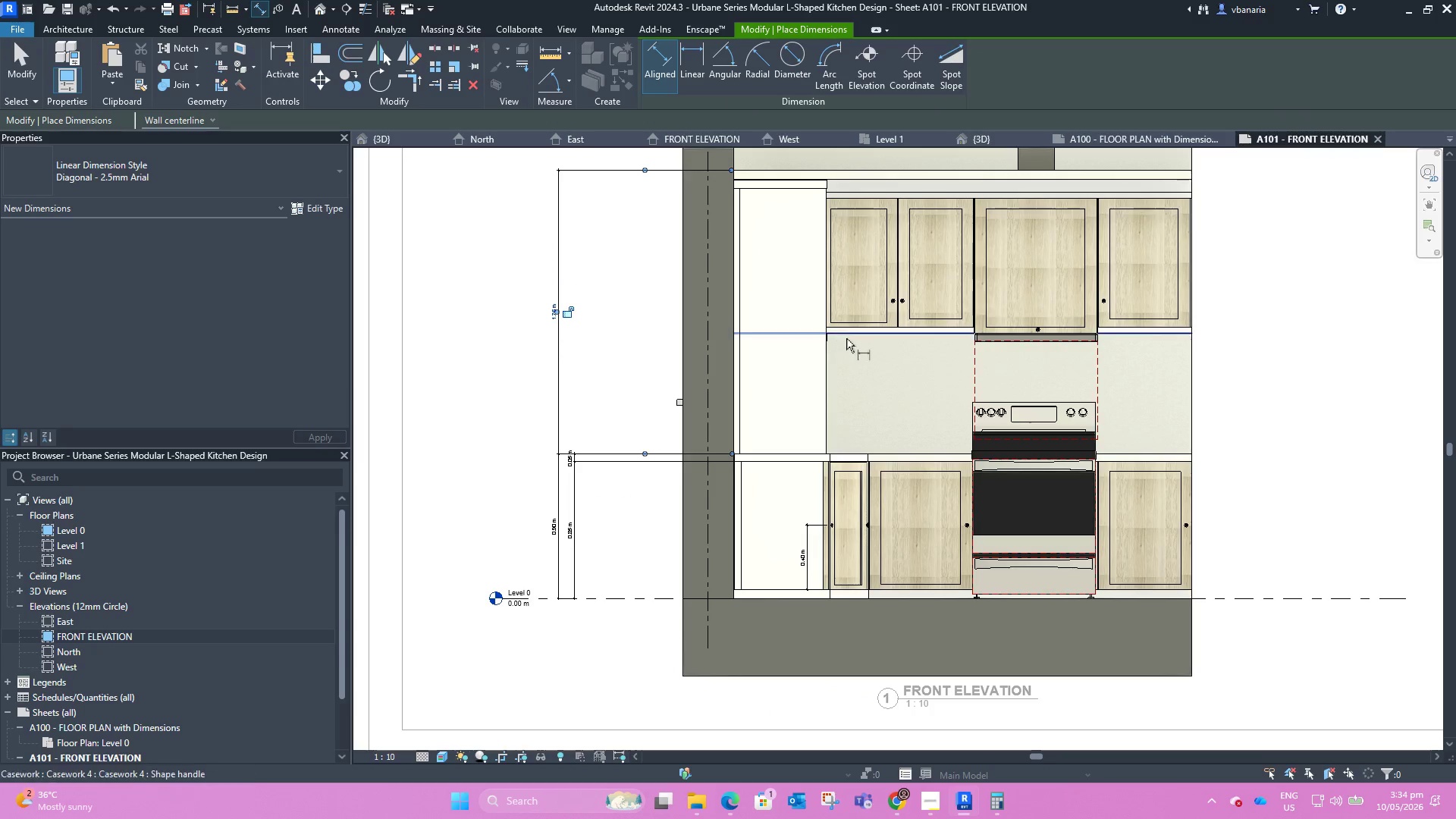 
left_click([847, 338])
 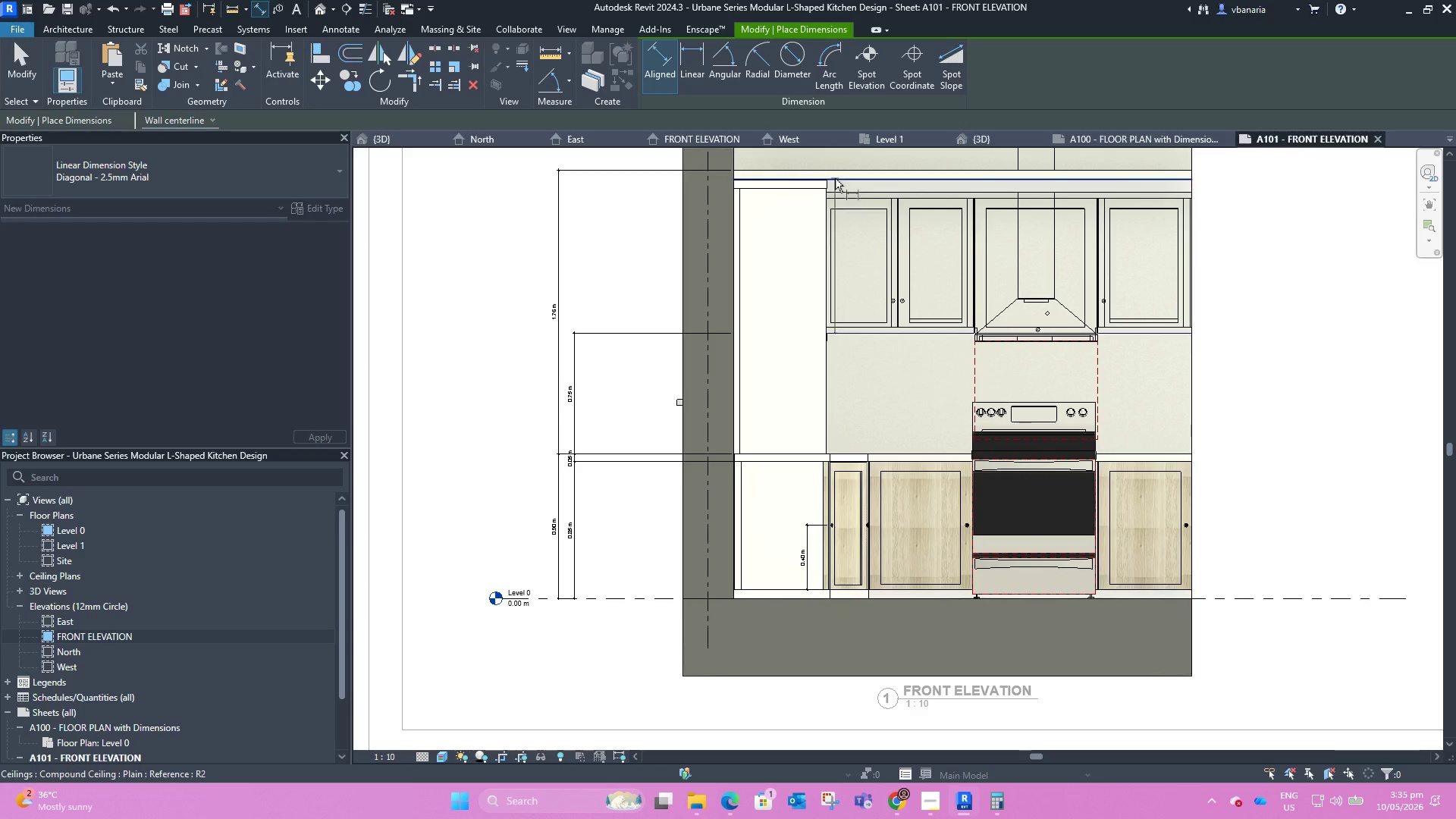 
wait(12.84)
 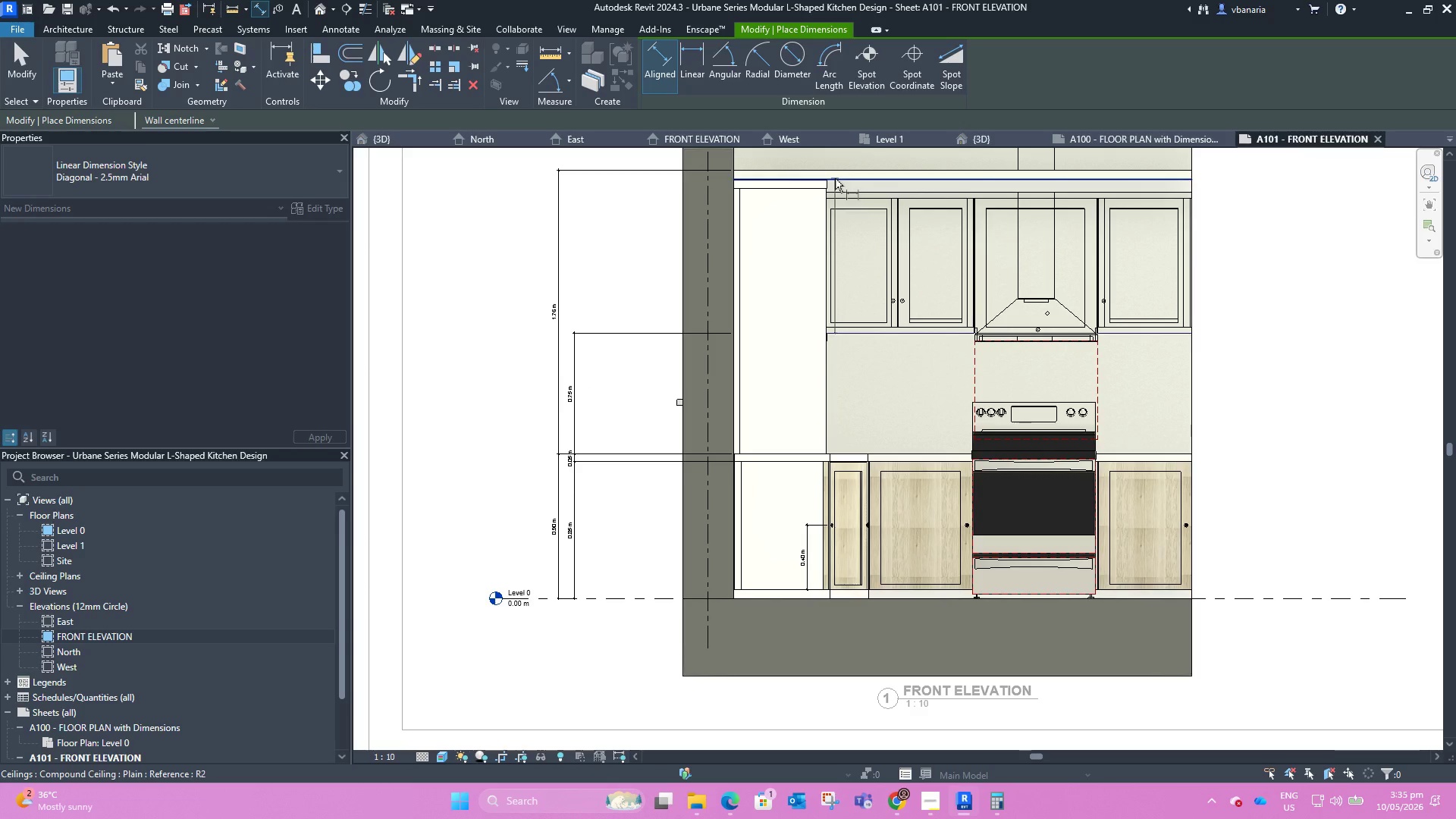 
left_click([579, 234])
 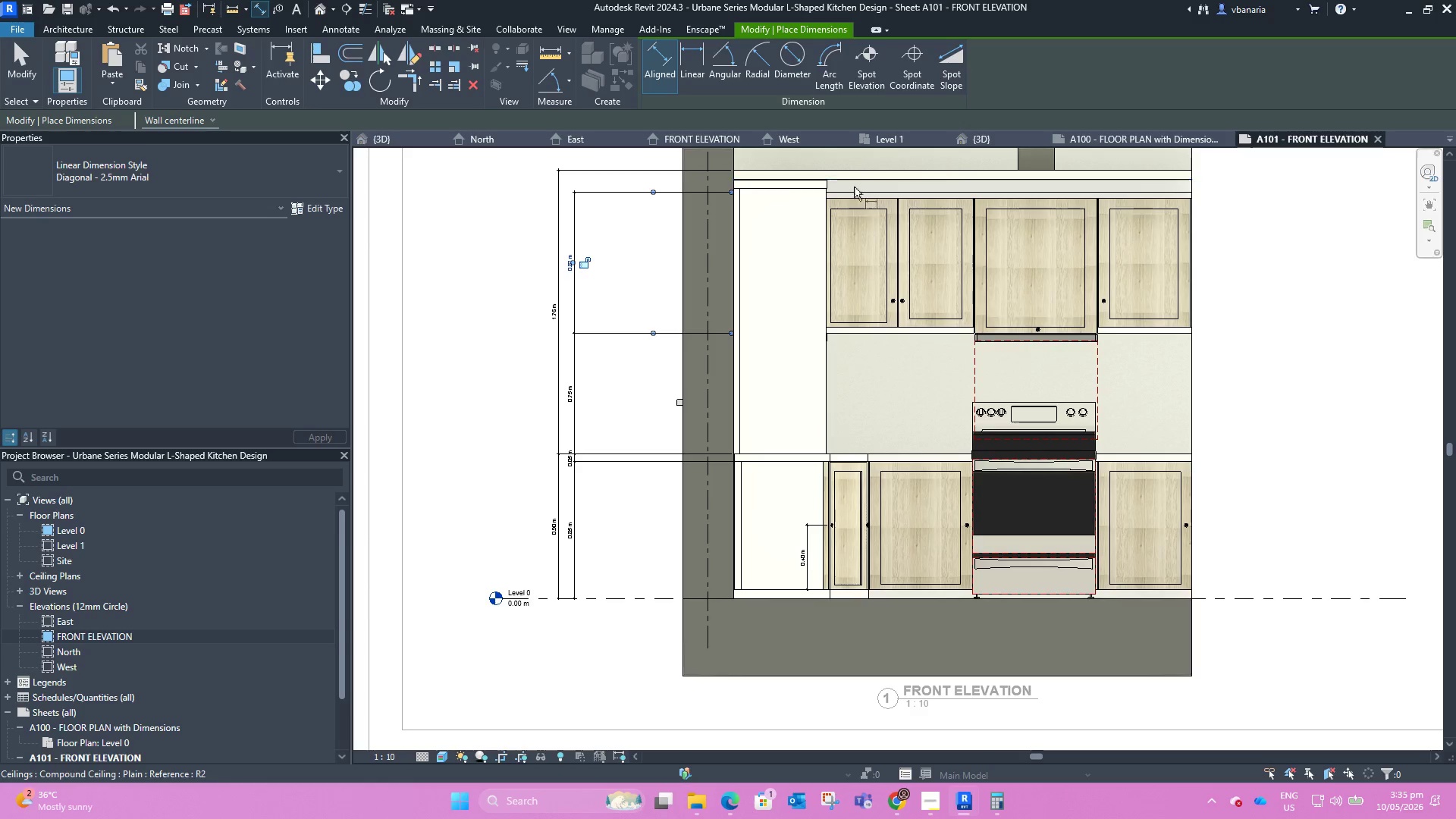 
left_click([855, 190])
 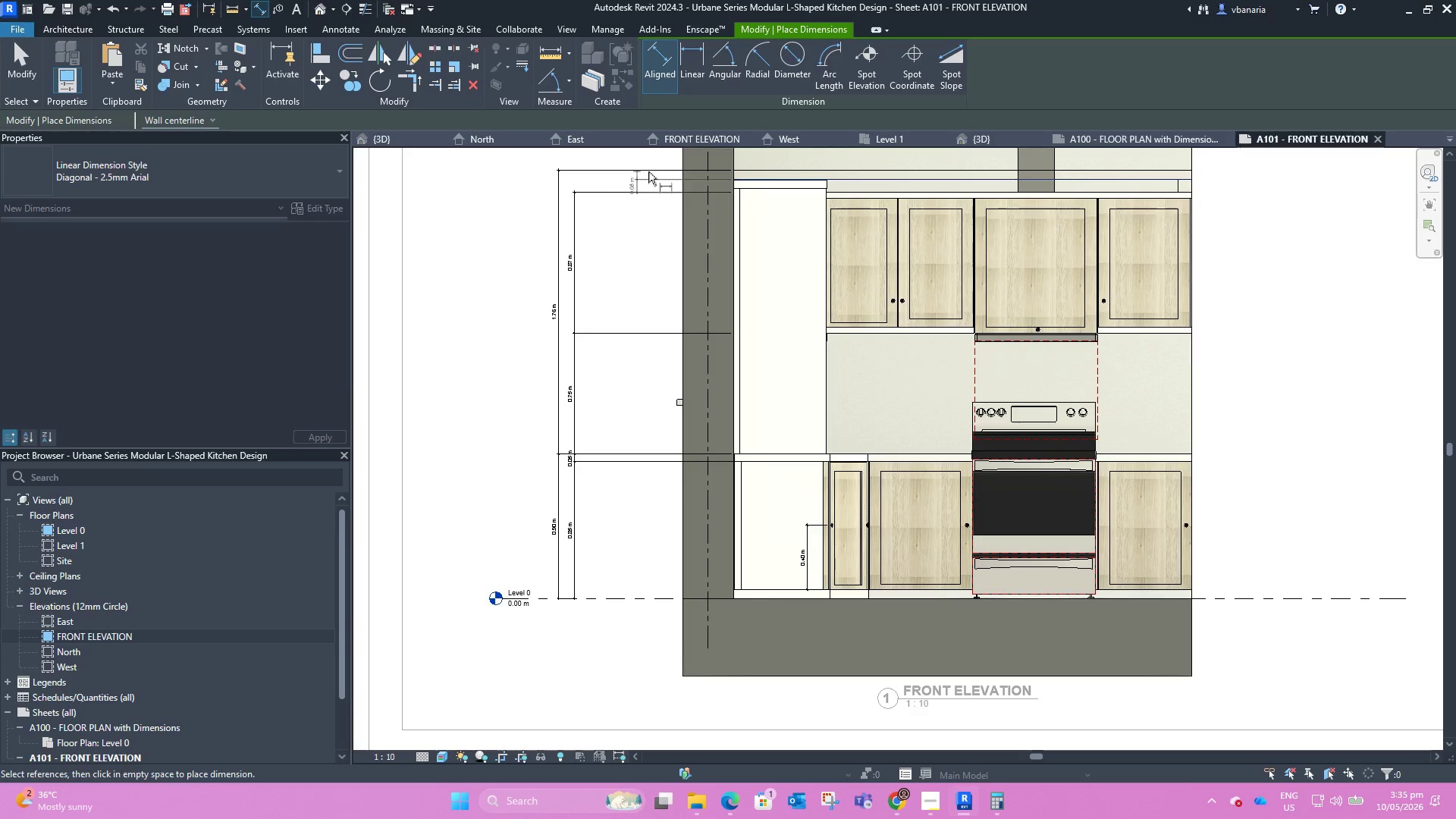 
key(Escape)
 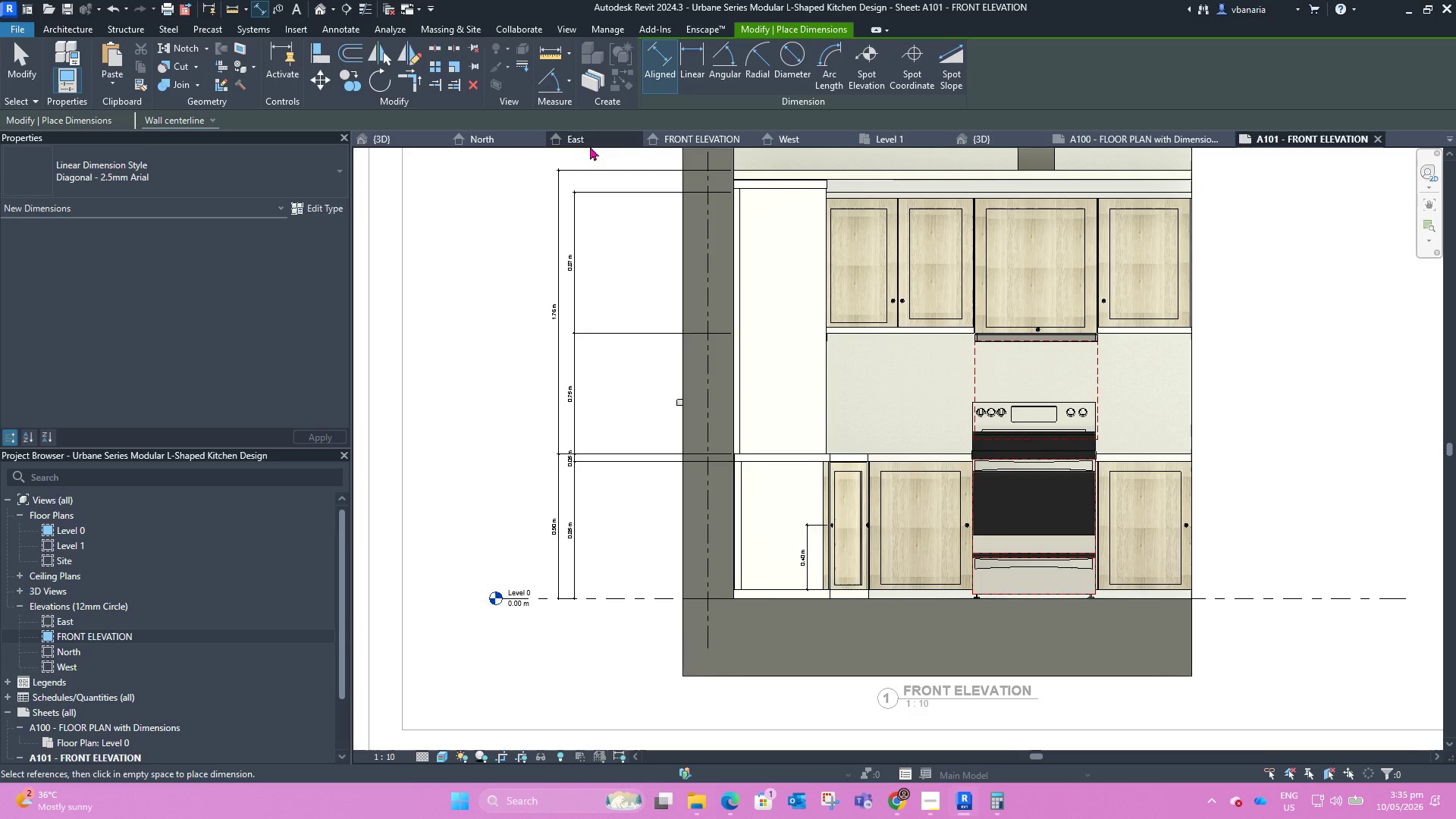 
scroll: coordinate [590, 146], scroll_direction: up, amount: 1.0
 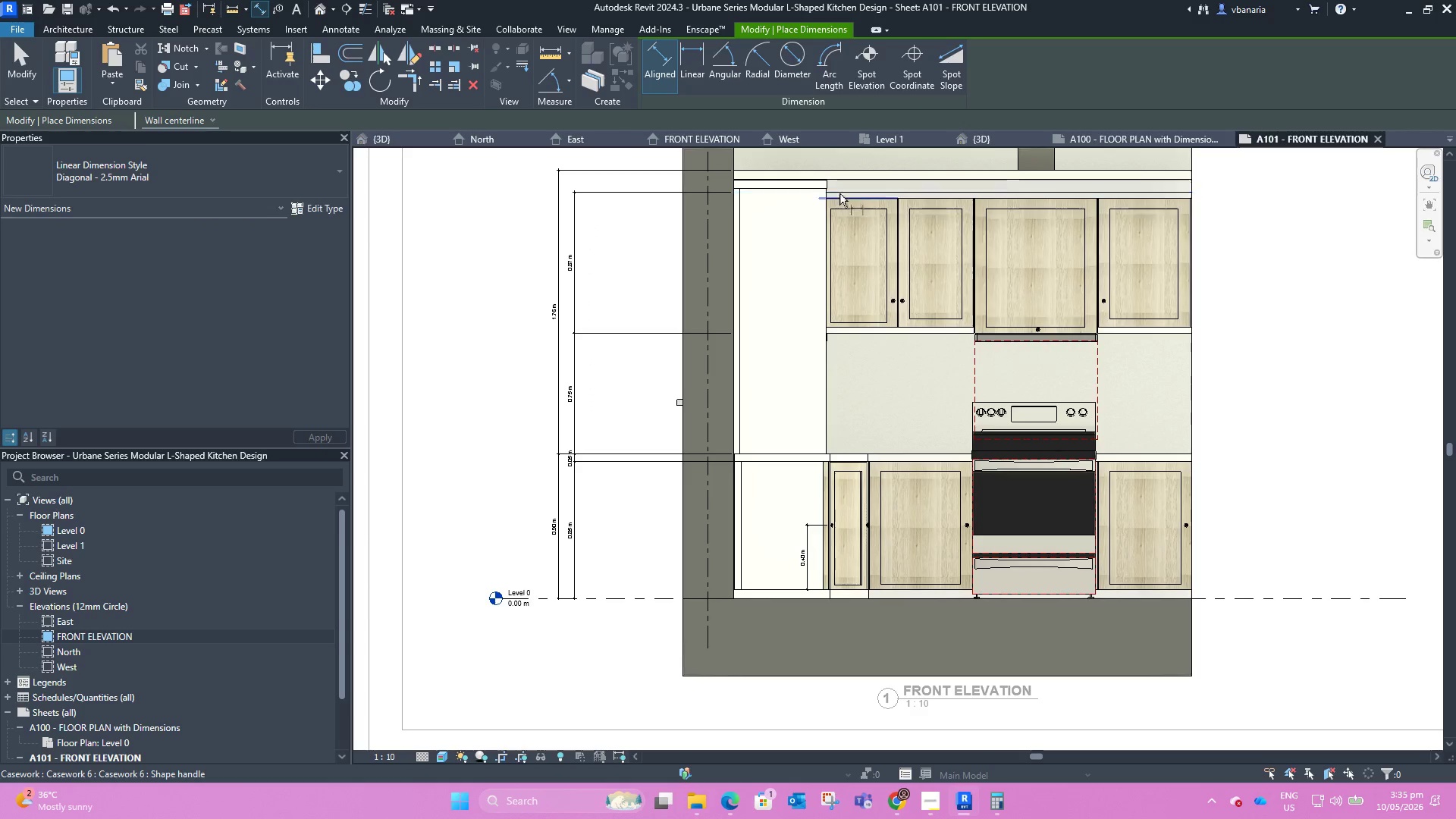 
key(Escape)
 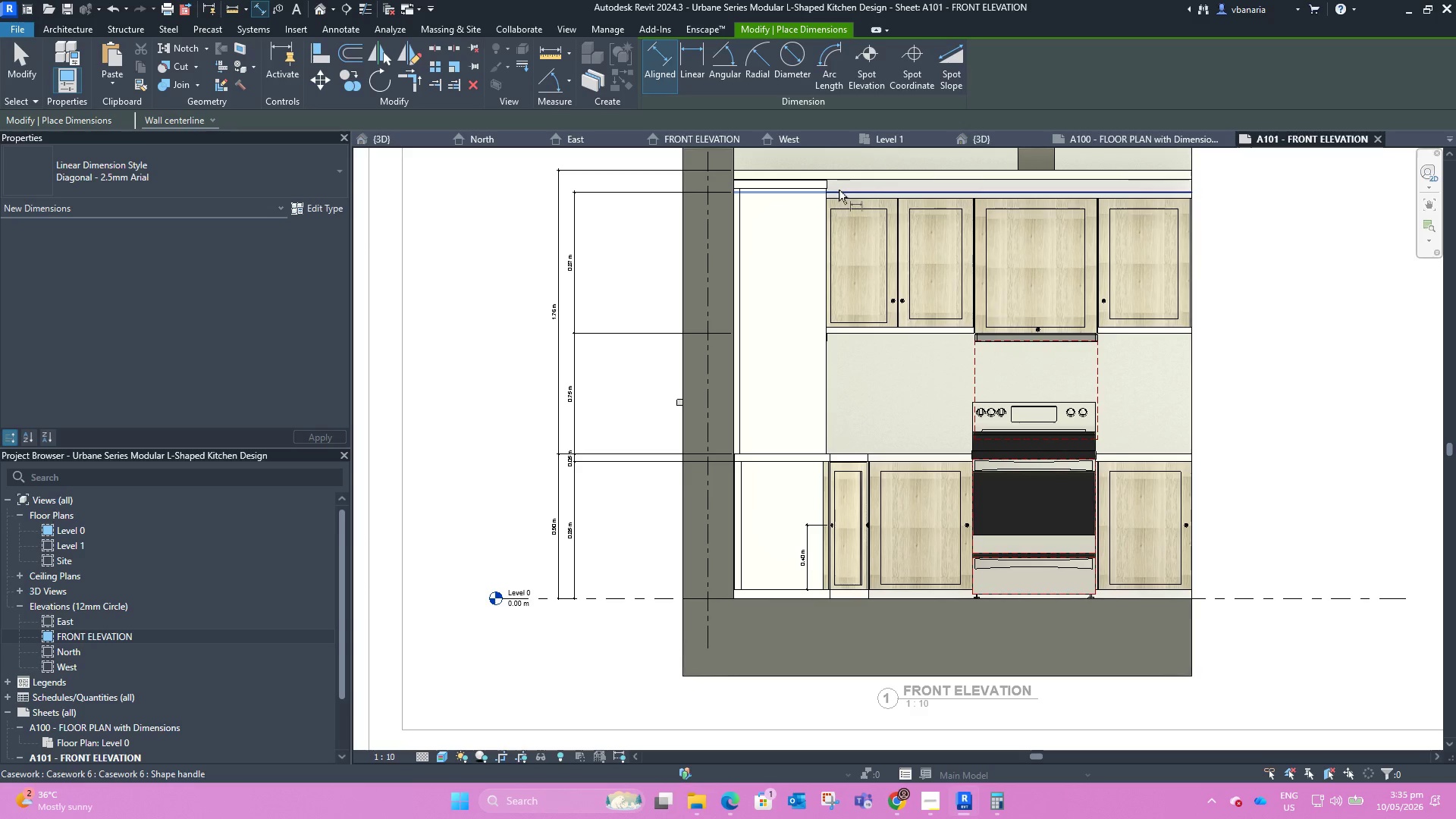 
left_click([839, 190])
 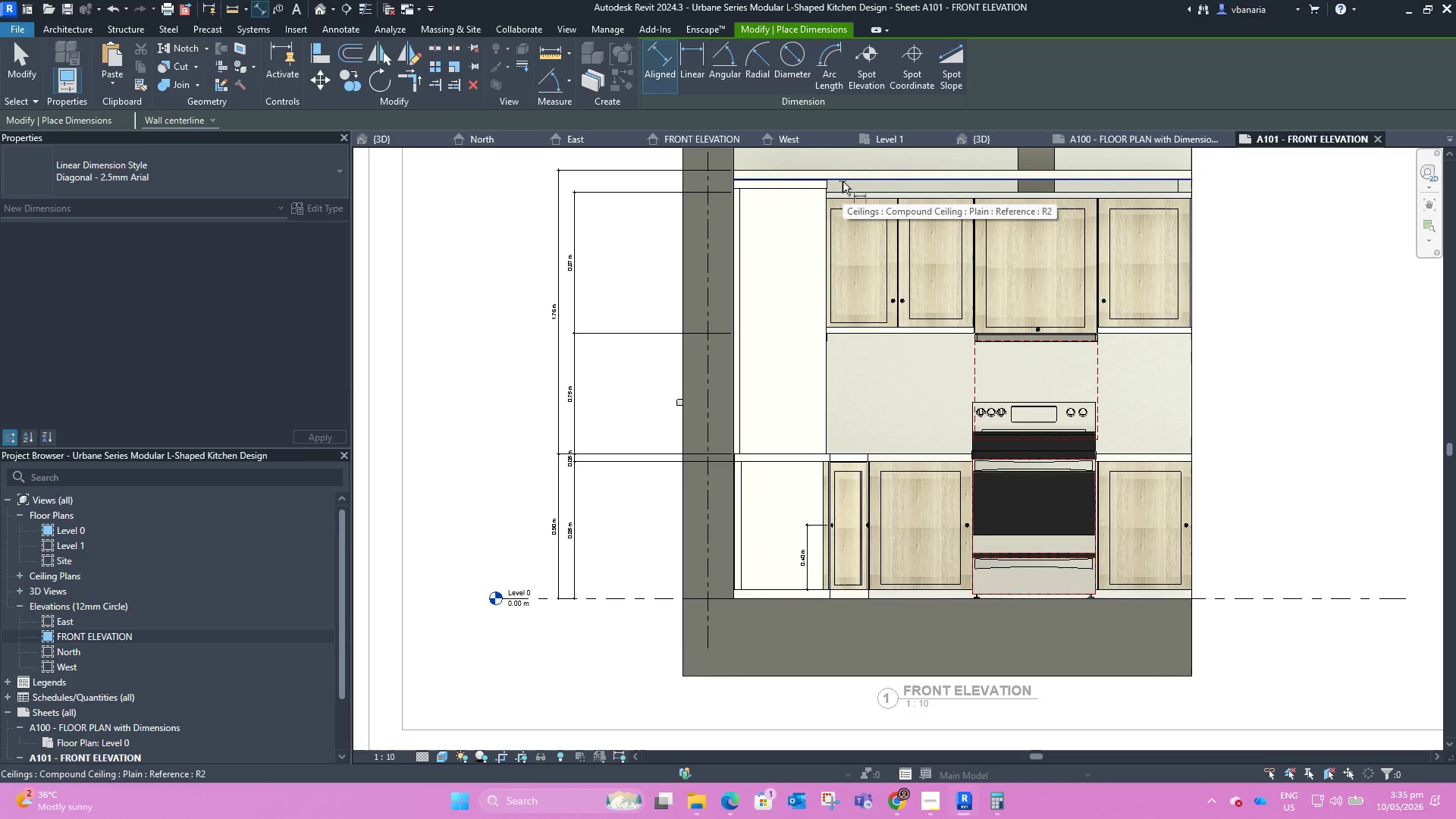 
left_click([843, 181])
 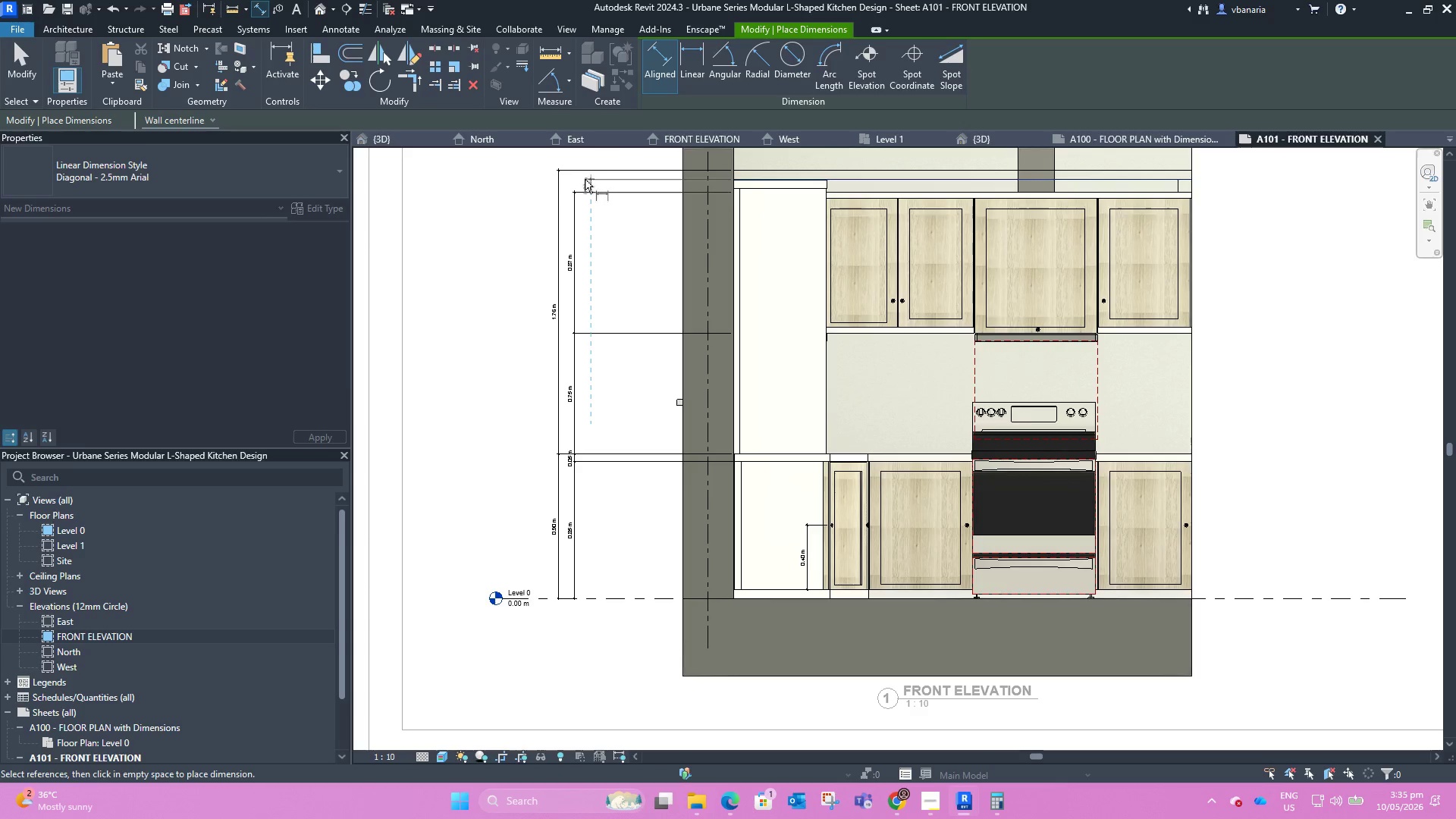 
left_click([577, 178])
 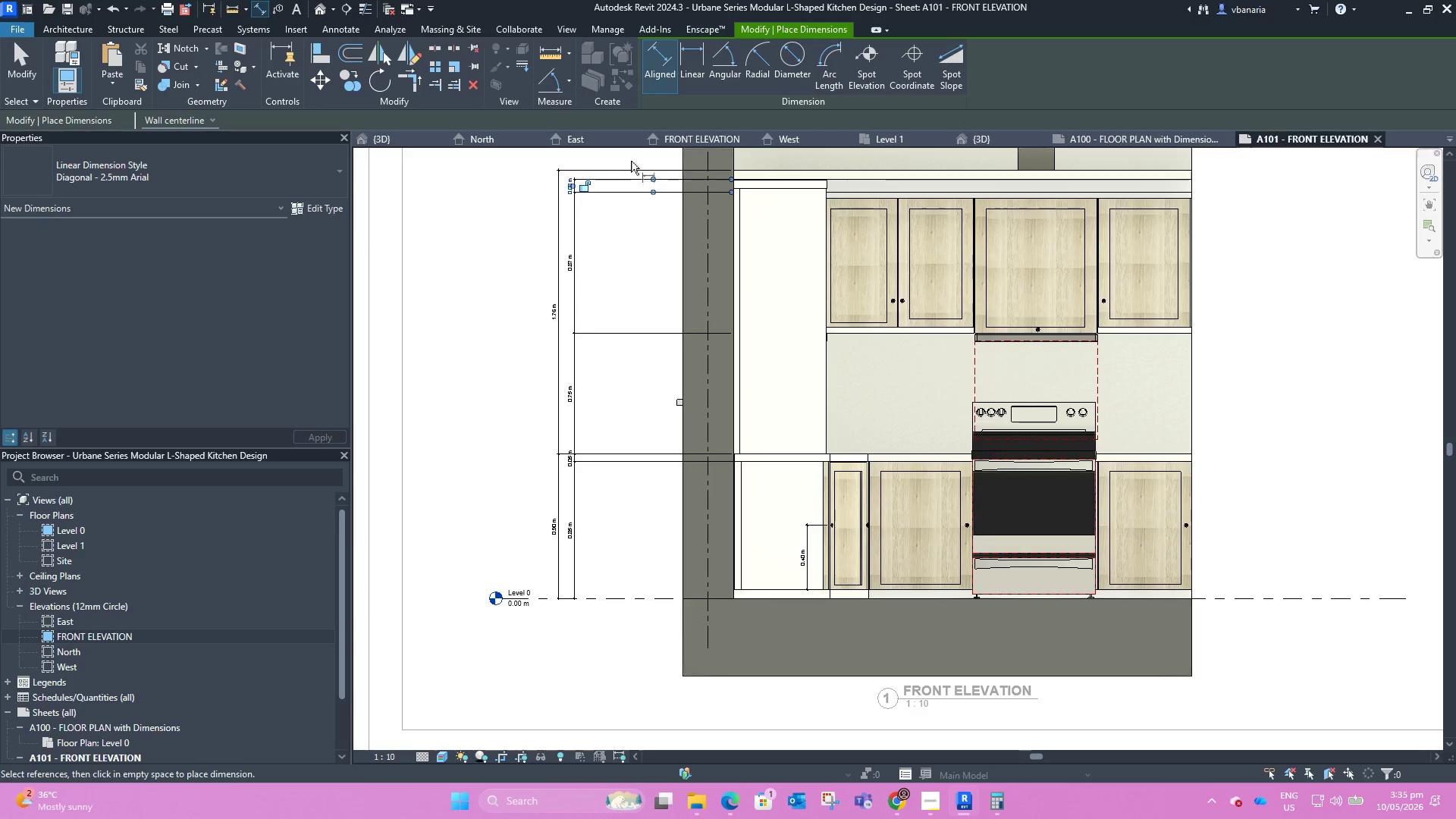 
key(Escape)
 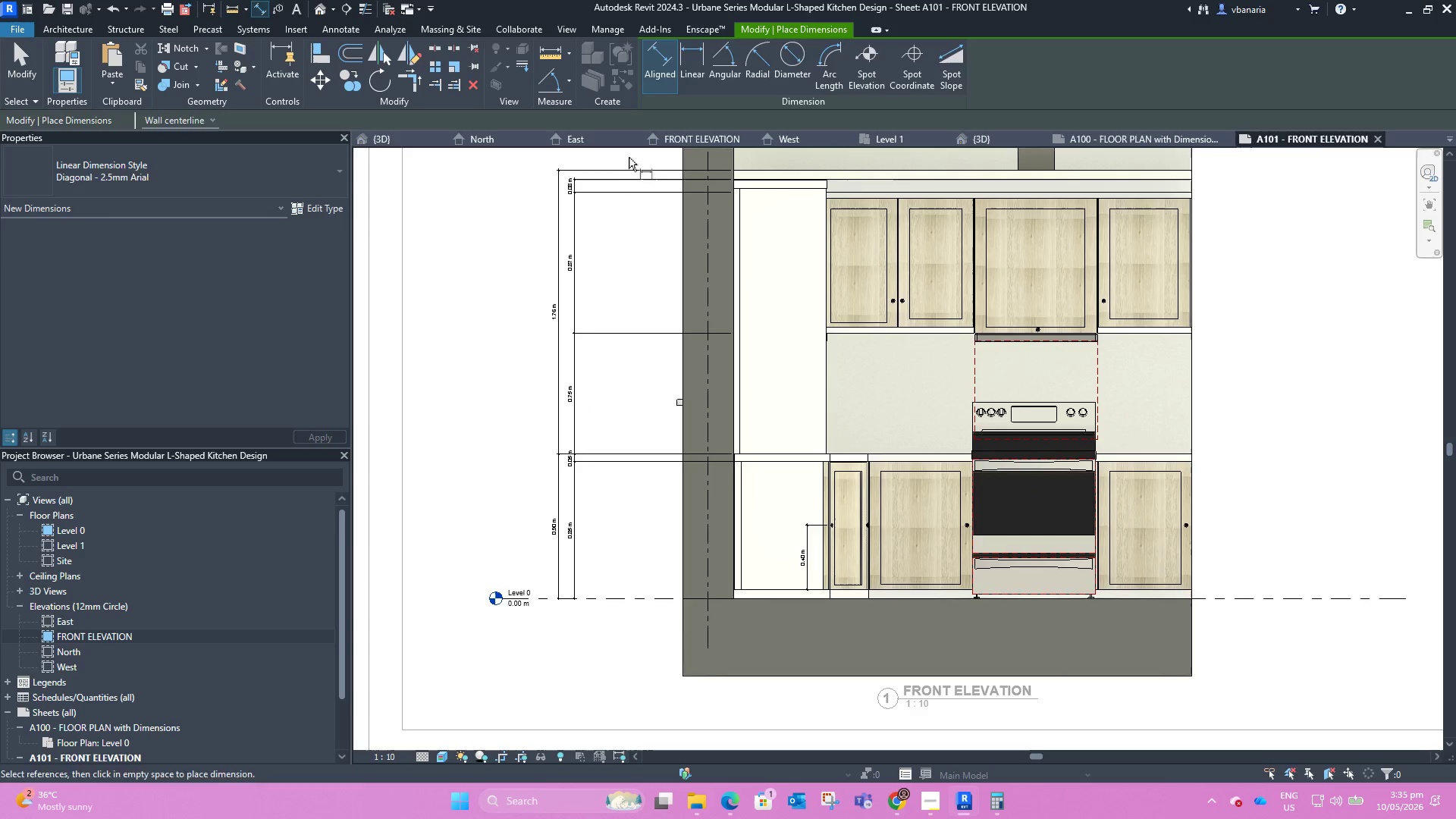 
key(Escape)
 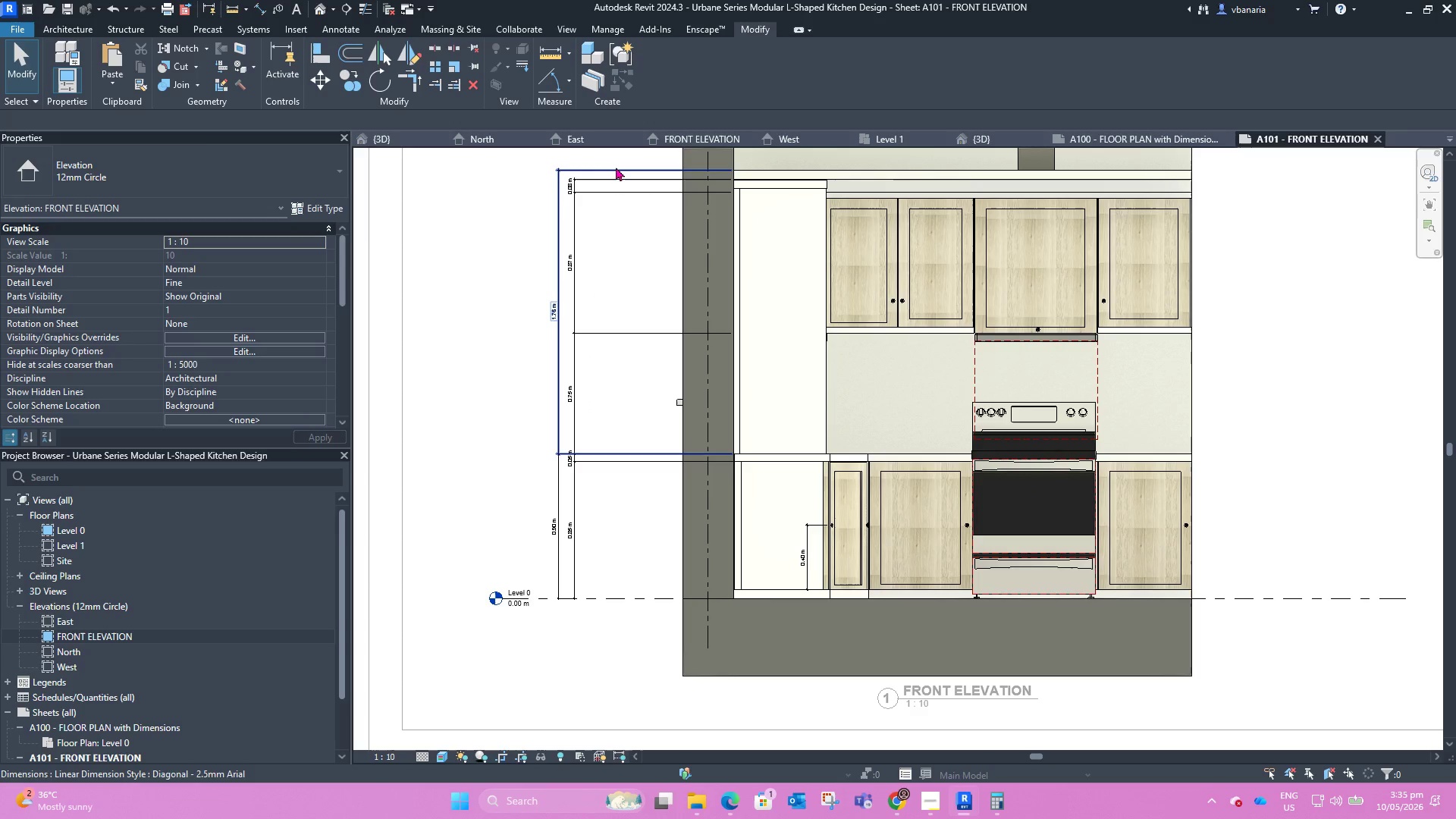 
left_click([617, 168])
 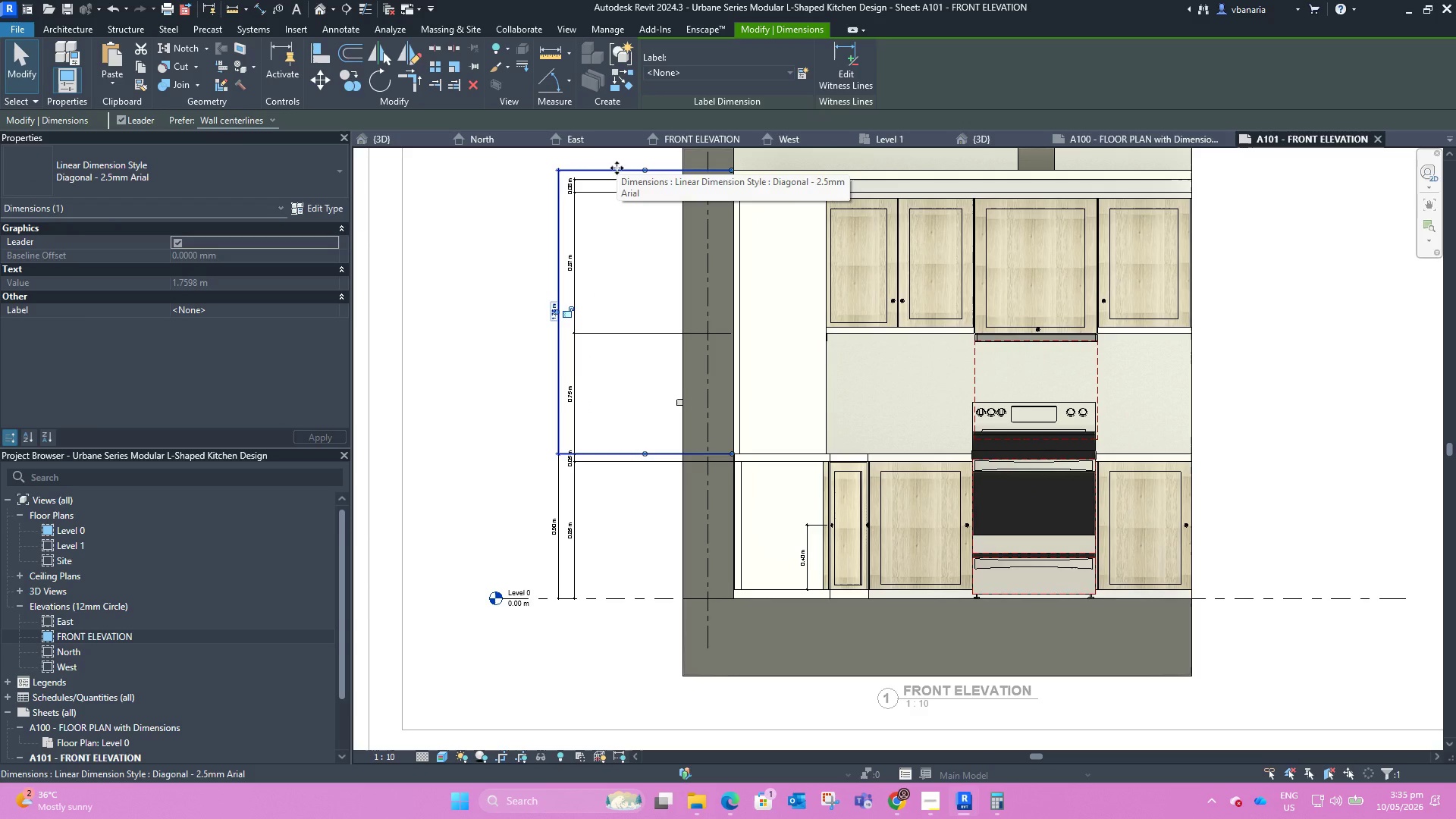 
key(Delete)
 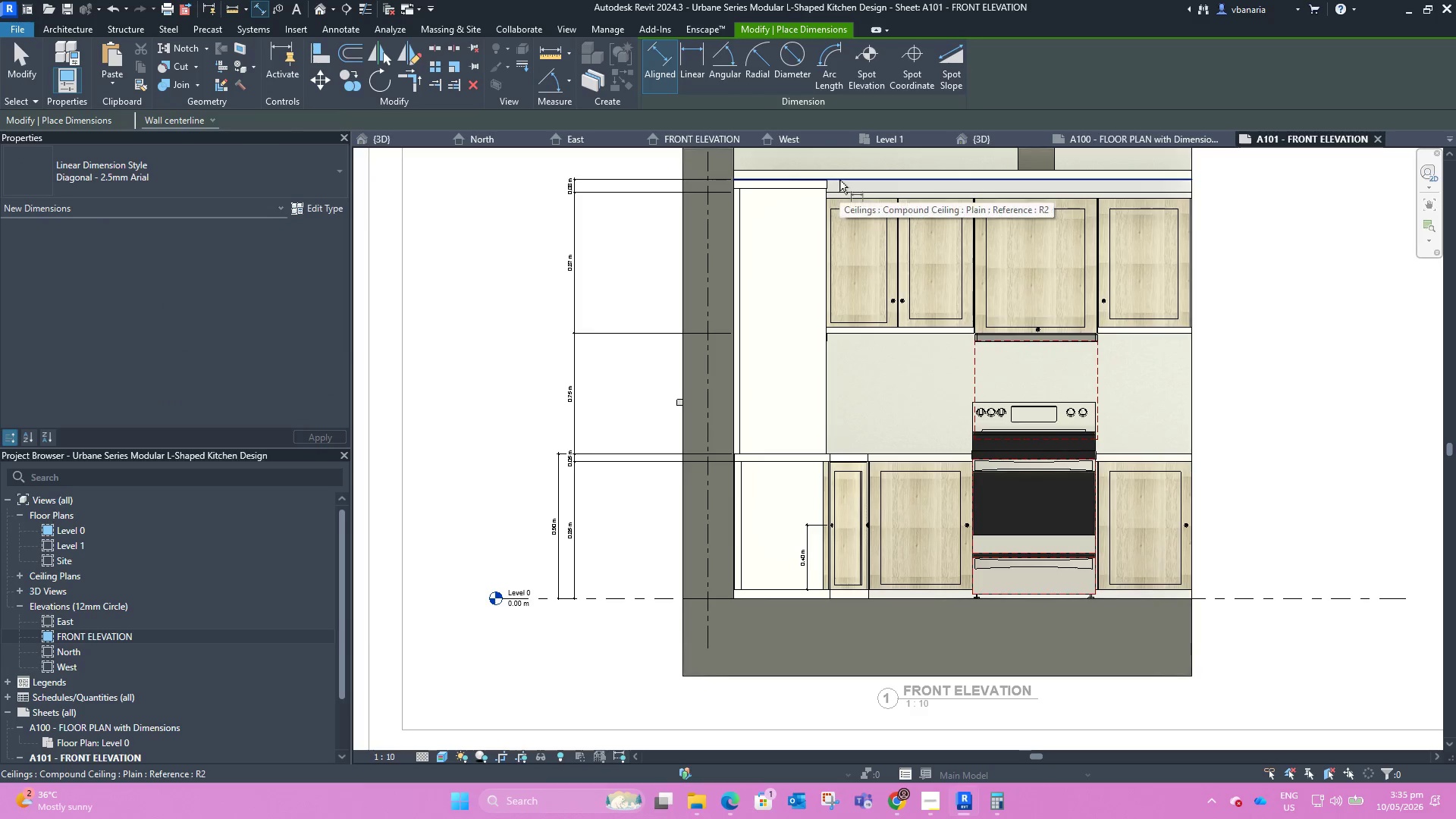 
left_click([839, 180])
 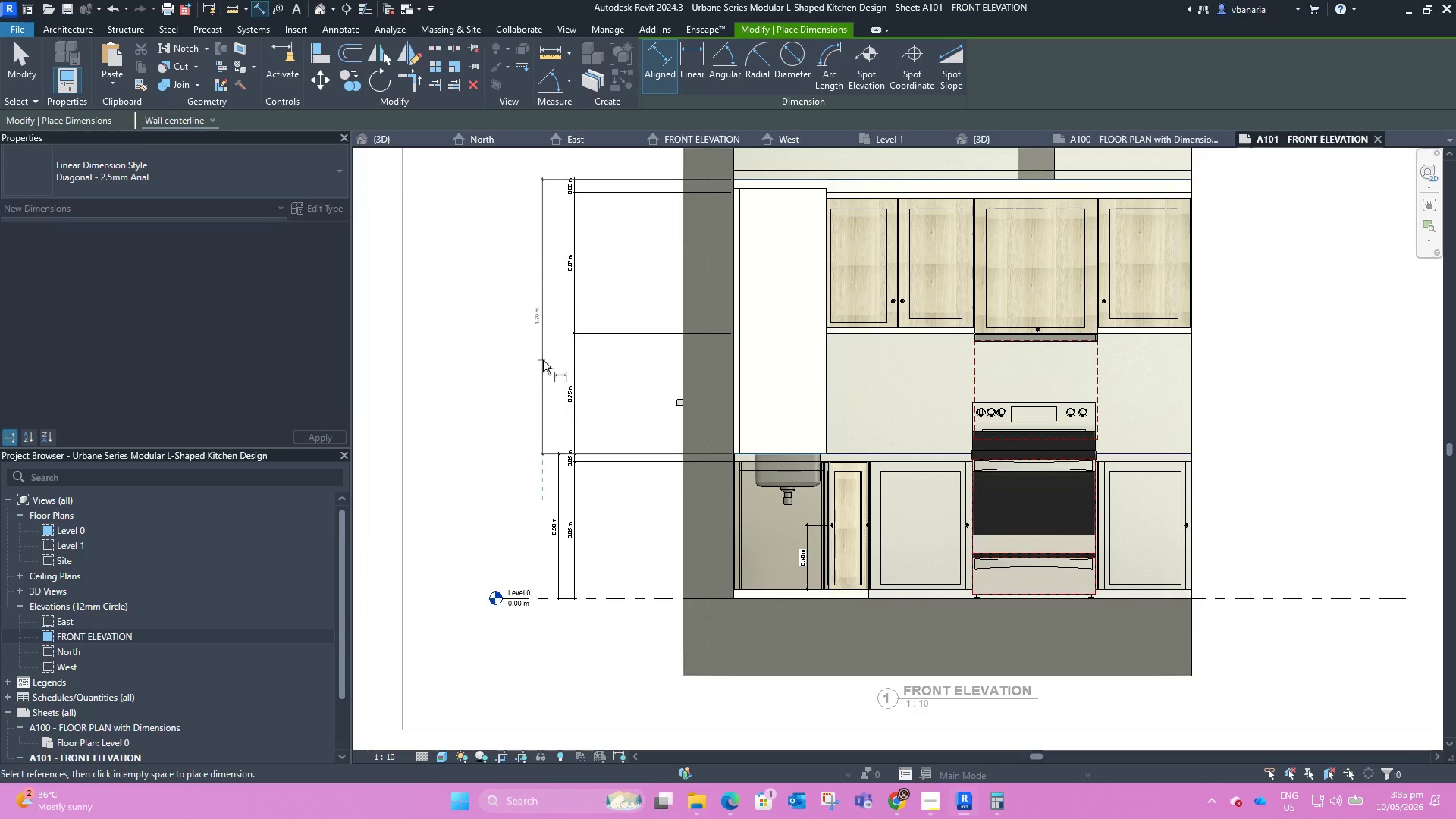 
left_click([556, 369])
 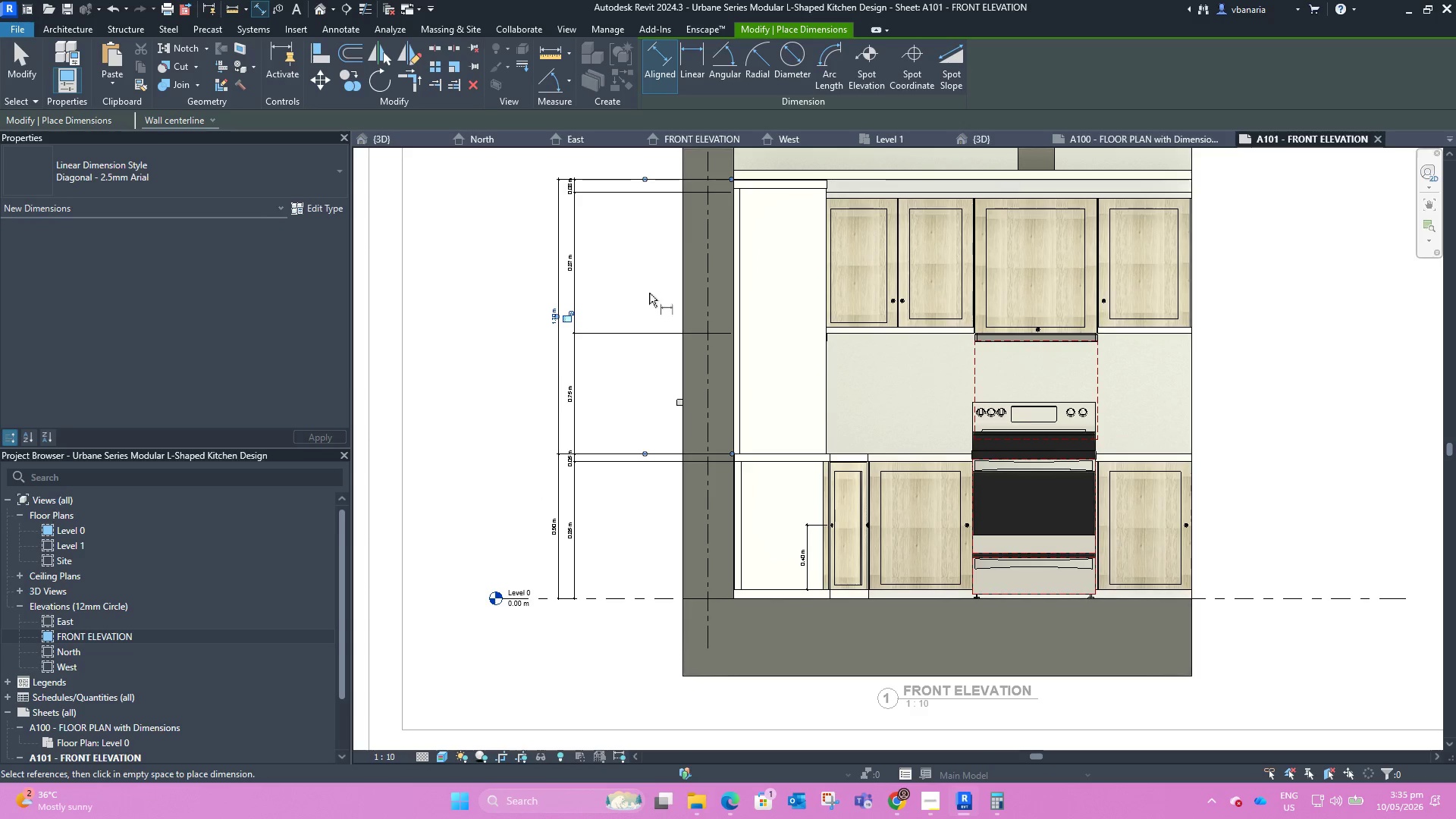 
key(Escape)
 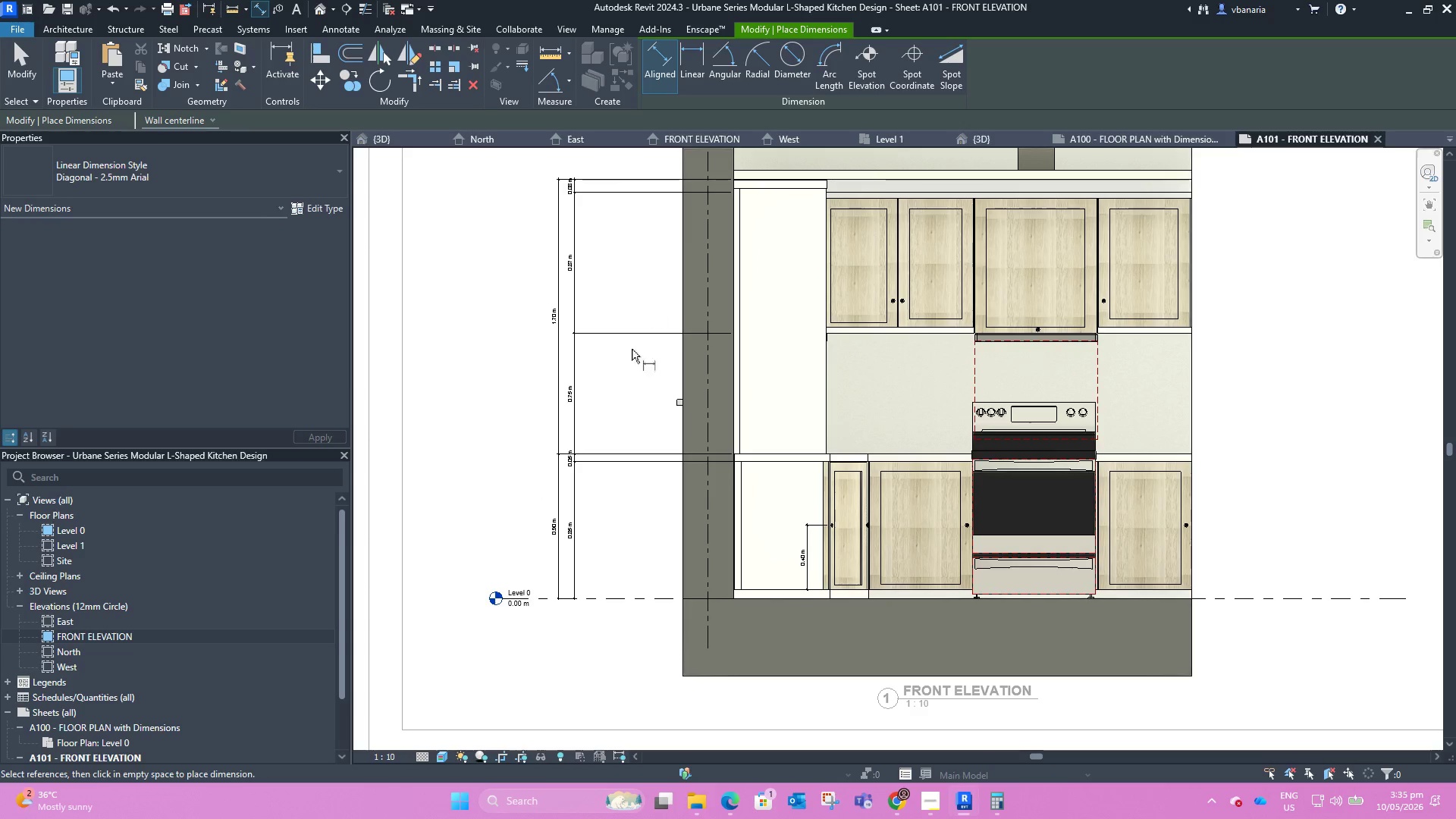 
scroll: coordinate [623, 410], scroll_direction: down, amount: 2.0
 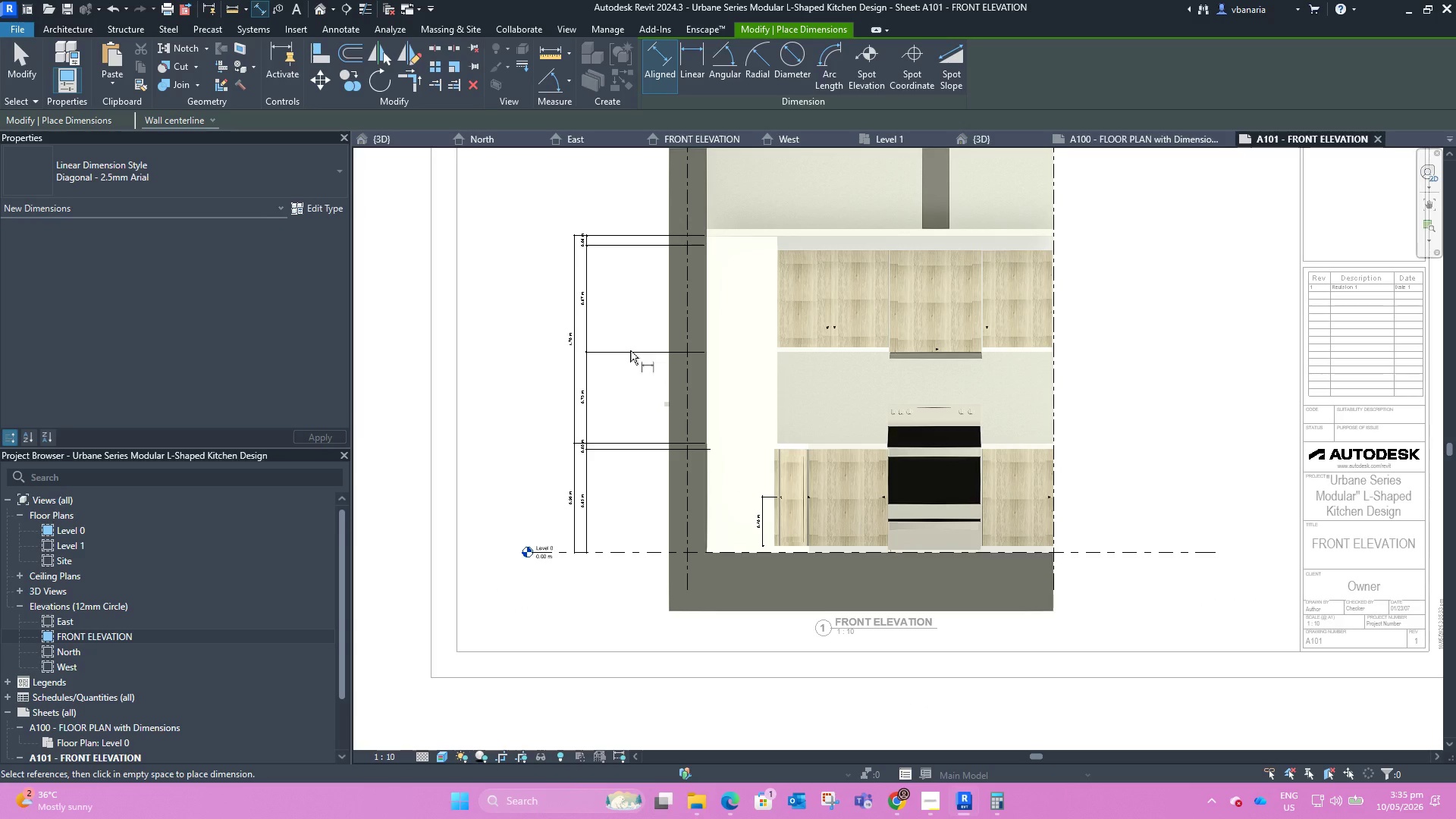 
key(Escape)
 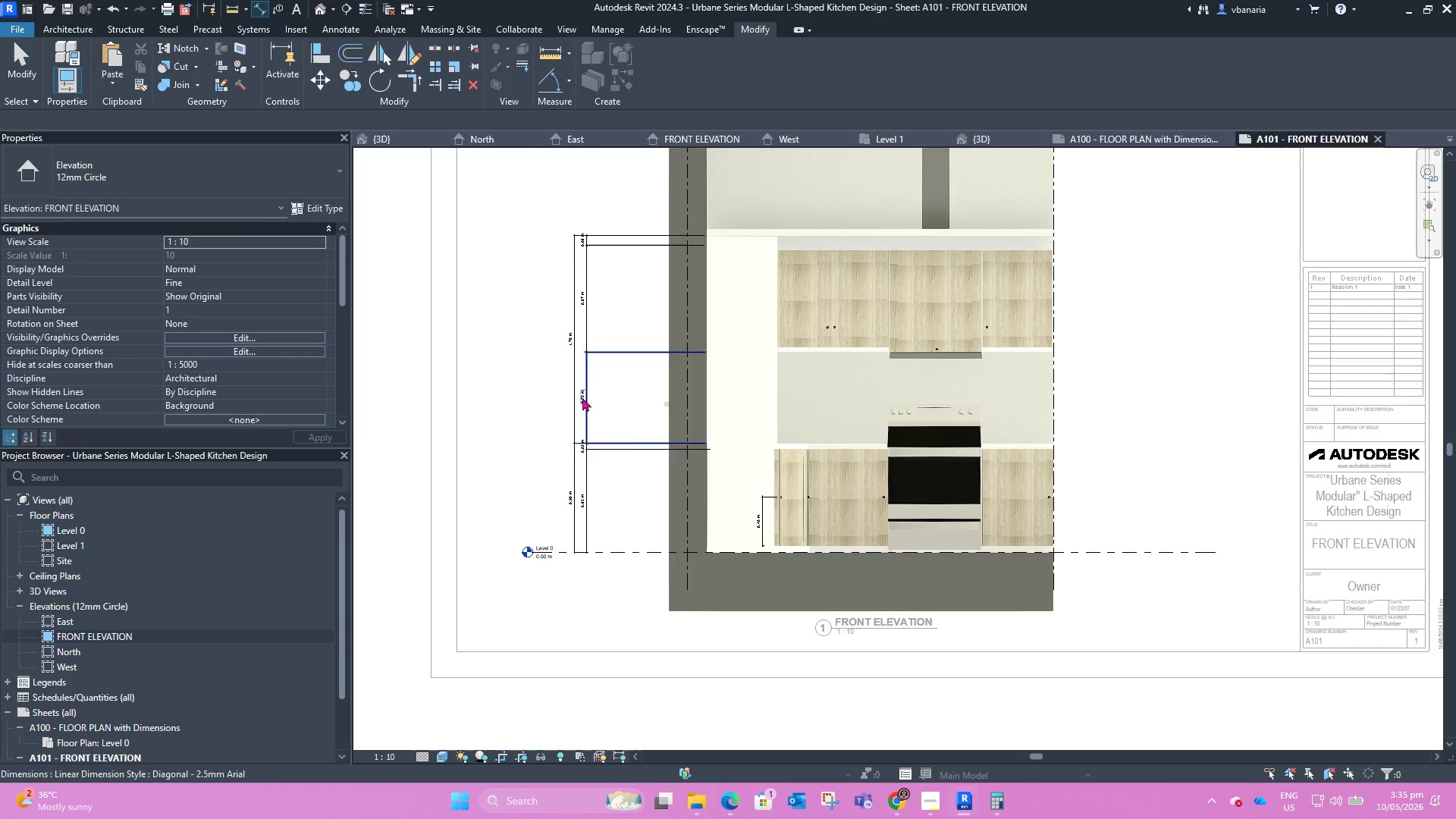 
key(Escape)
 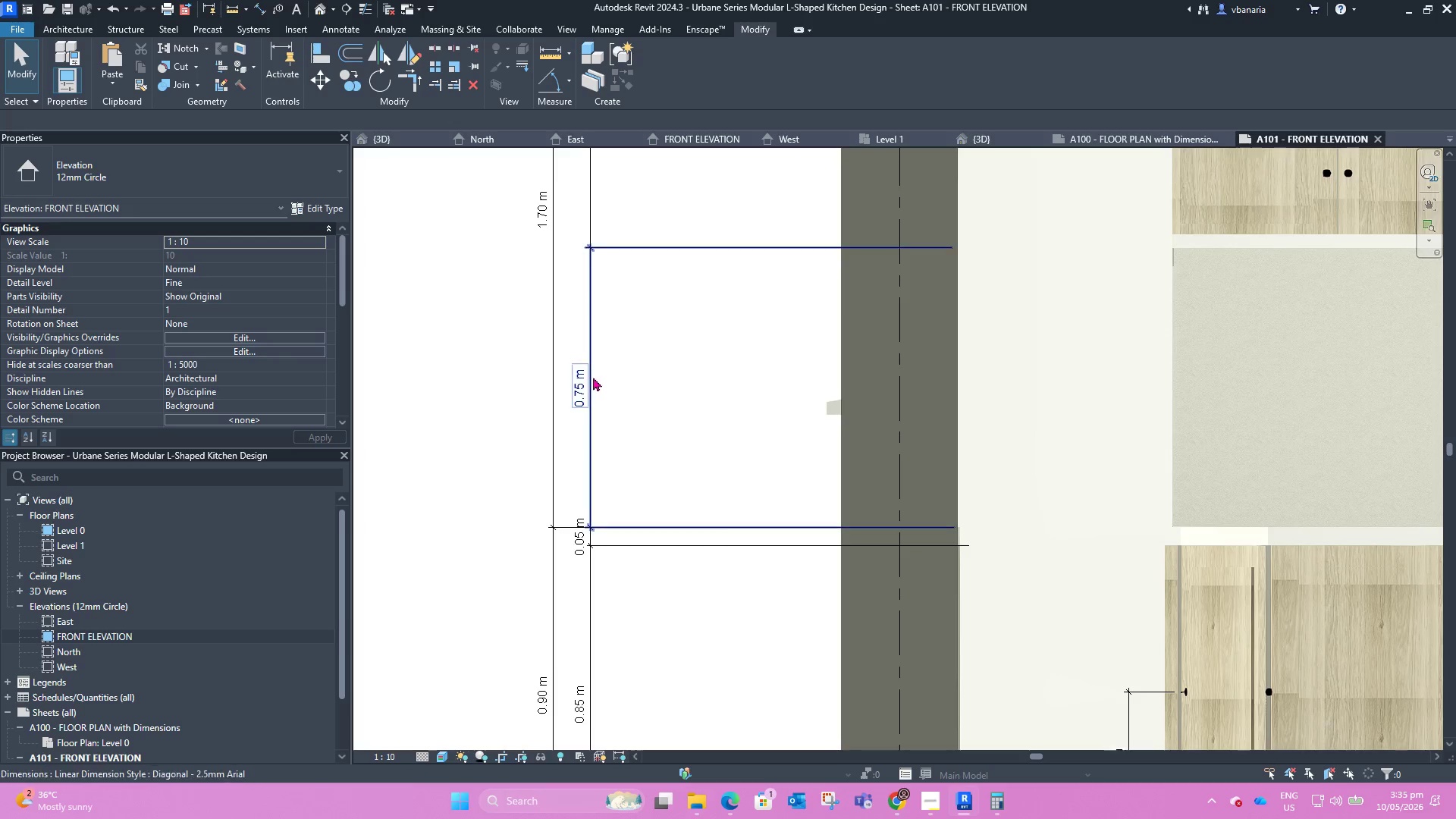 
scroll: coordinate [585, 403], scroll_direction: up, amount: 8.0
 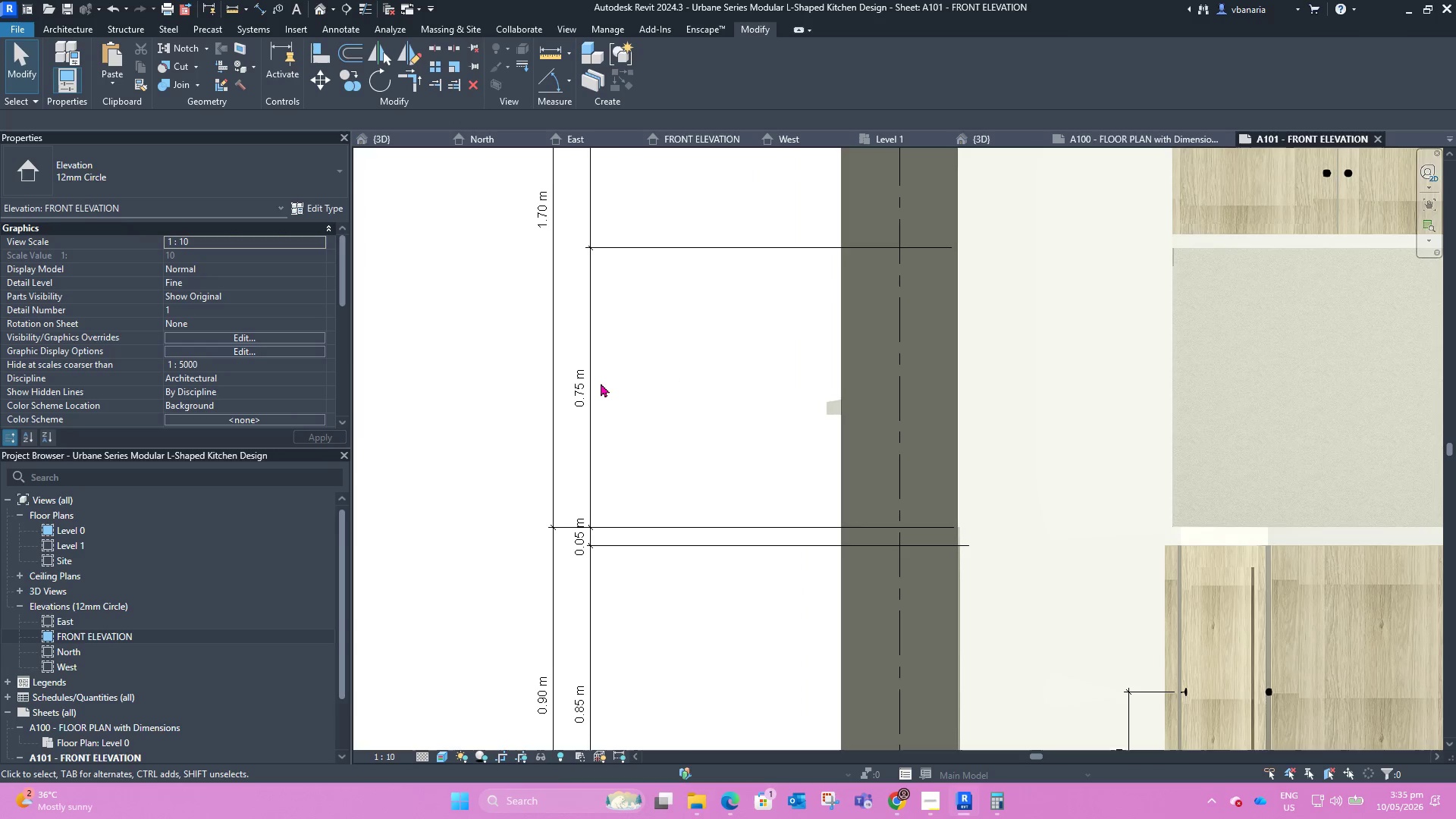 
scroll: coordinate [570, 451], scroll_direction: down, amount: 6.0
 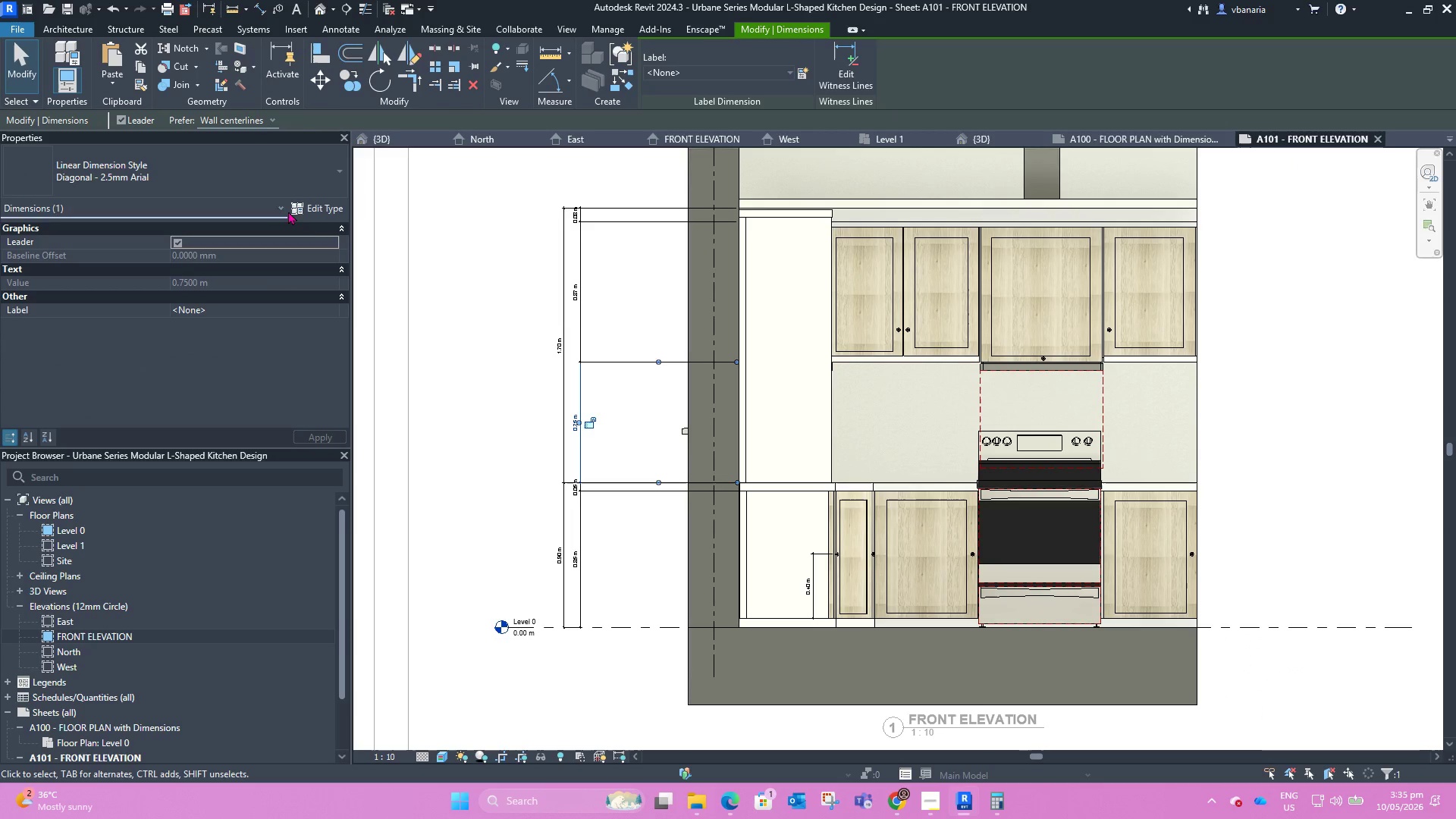 
mouse_move([289, 195])
 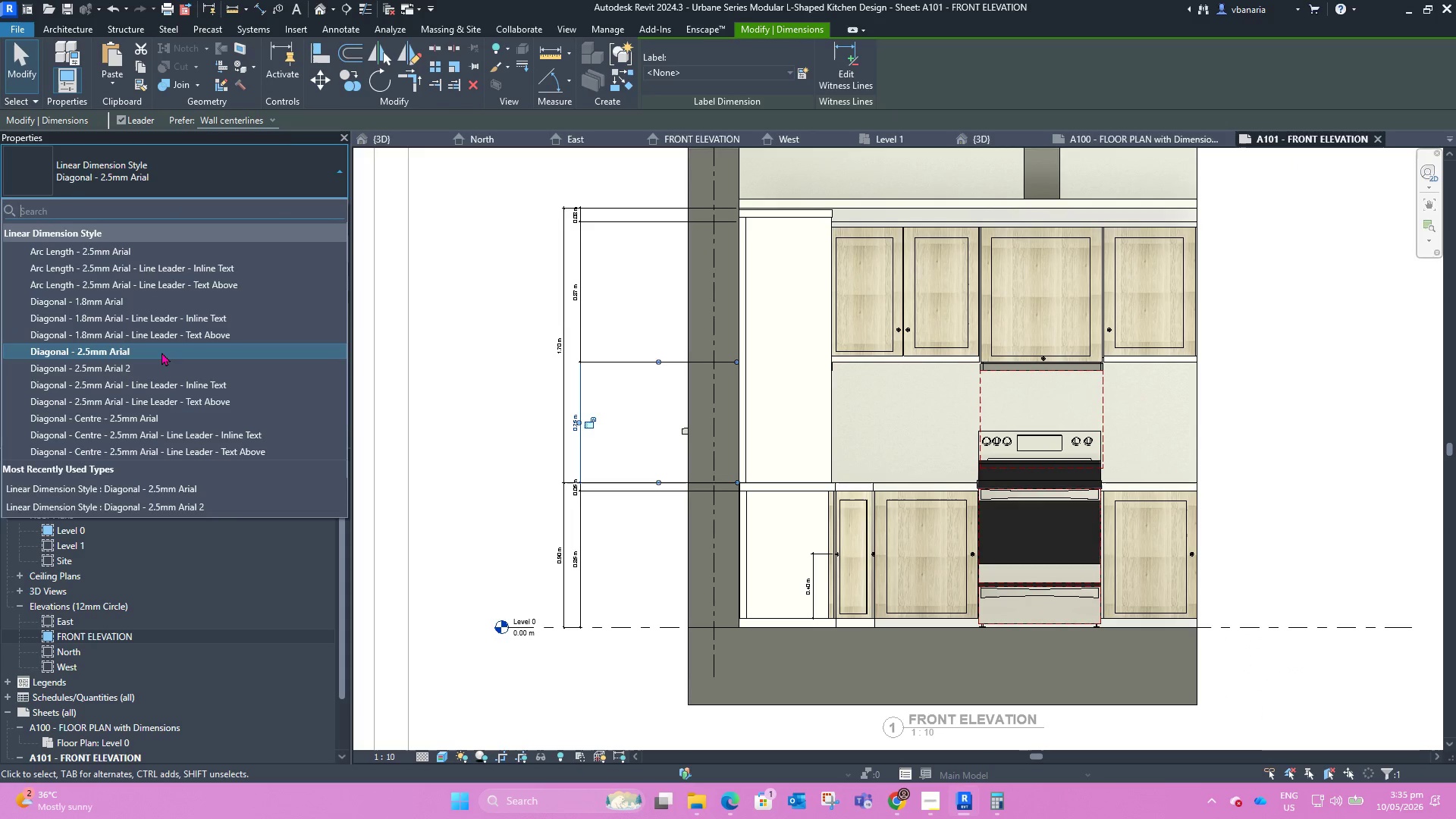 
scroll: coordinate [160, 353], scroll_direction: down, amount: 2.0
 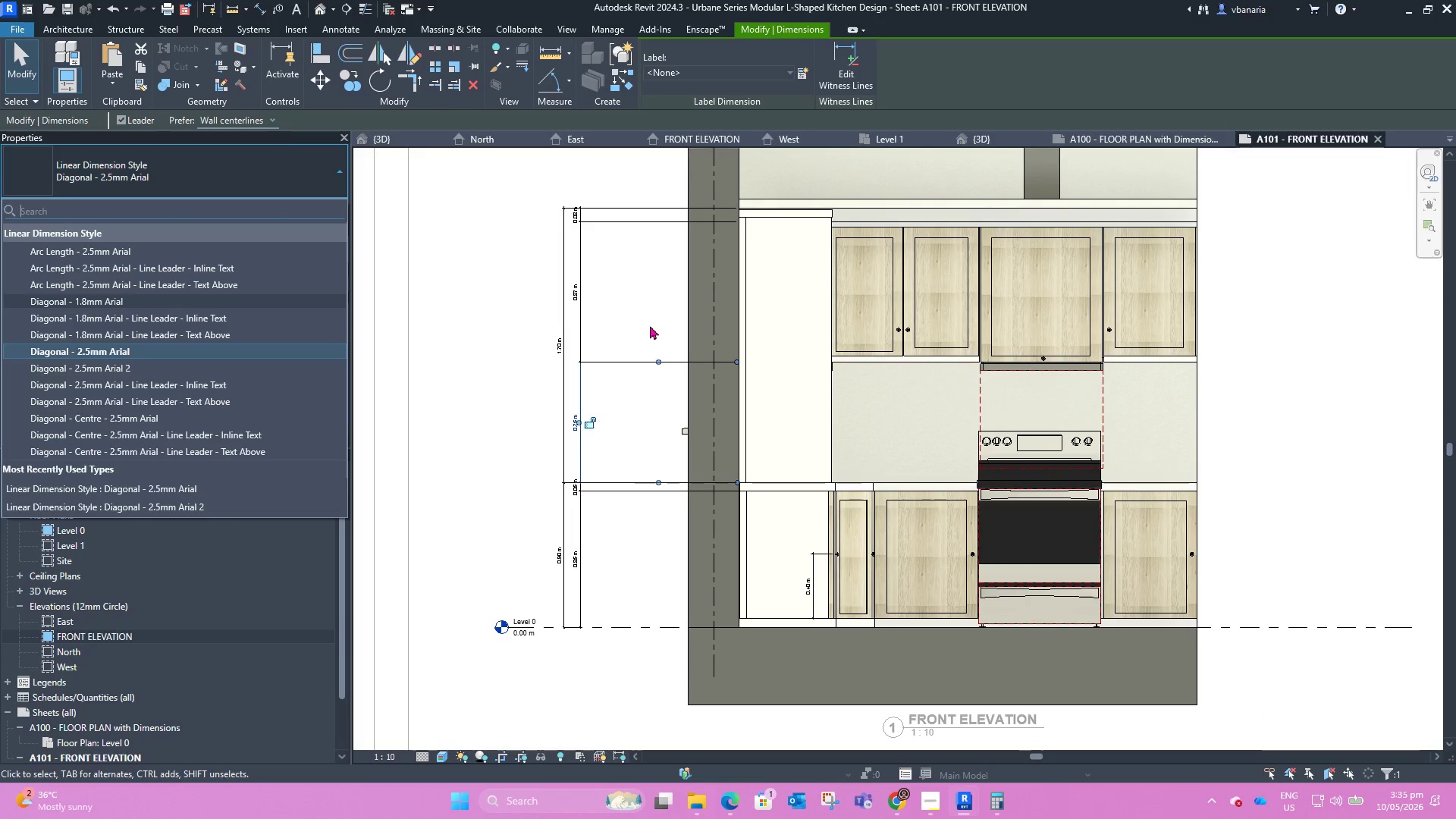 
key(Escape)
 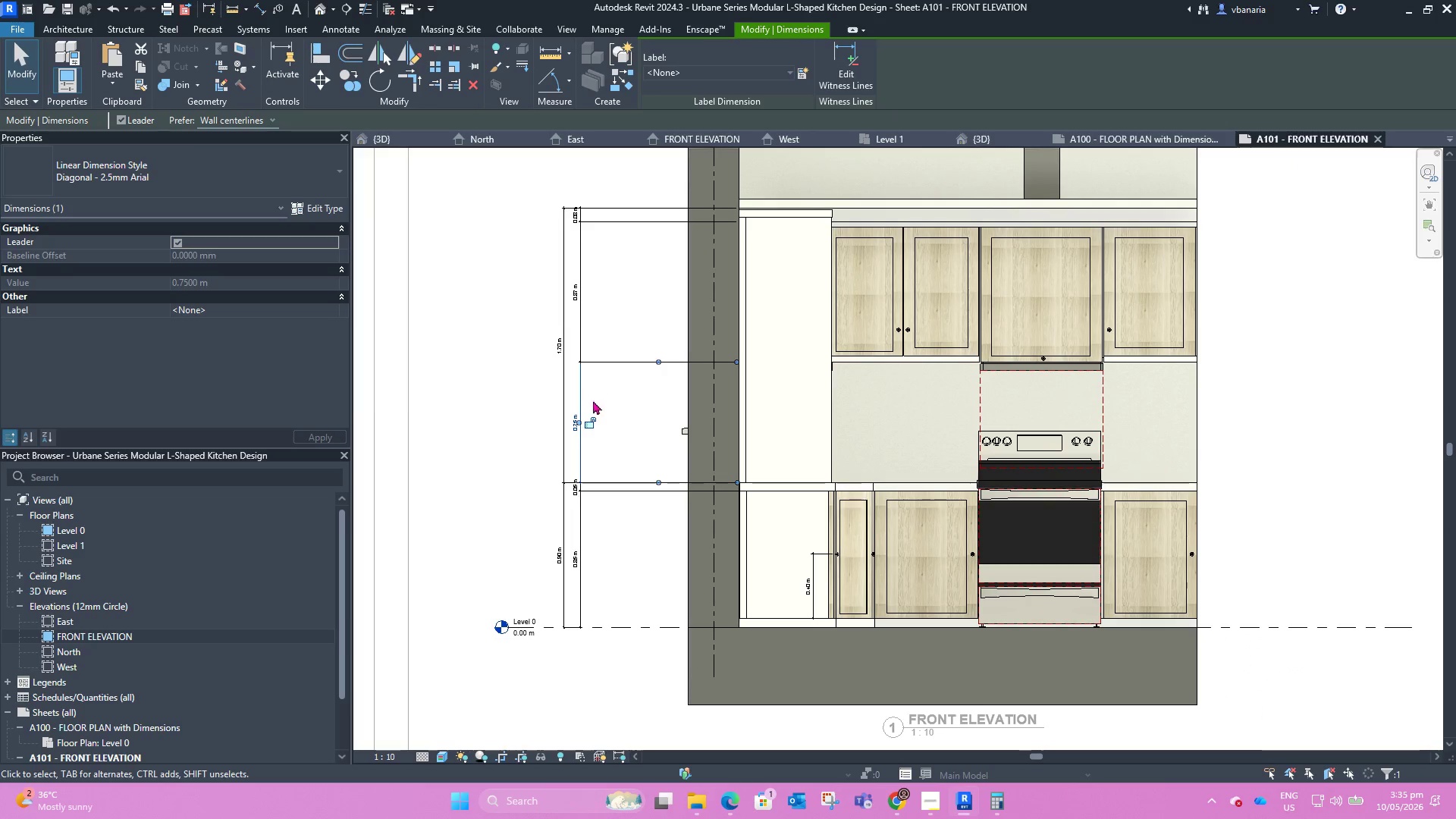 
key(Escape)
 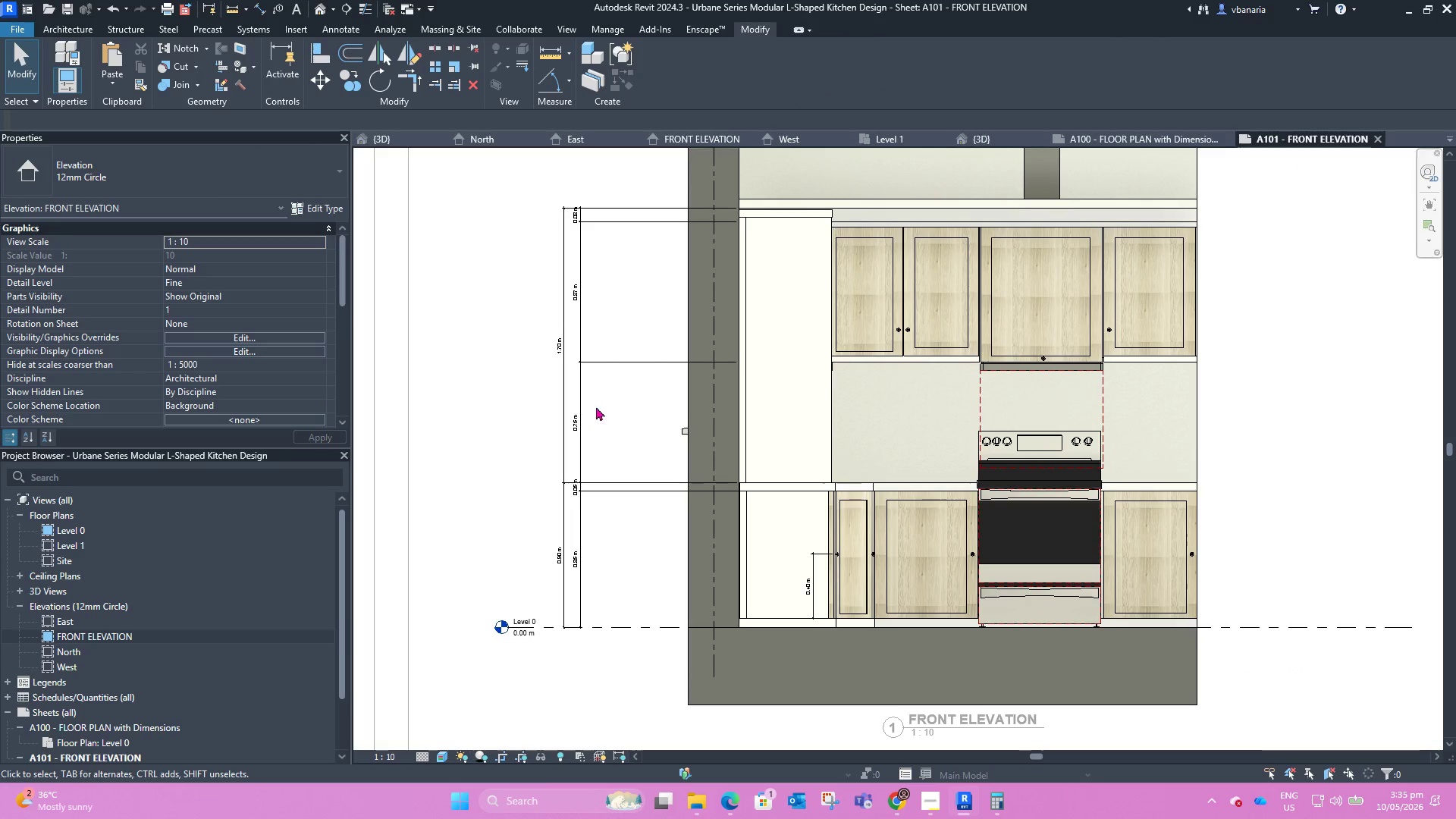 
scroll: coordinate [604, 425], scroll_direction: up, amount: 5.0
 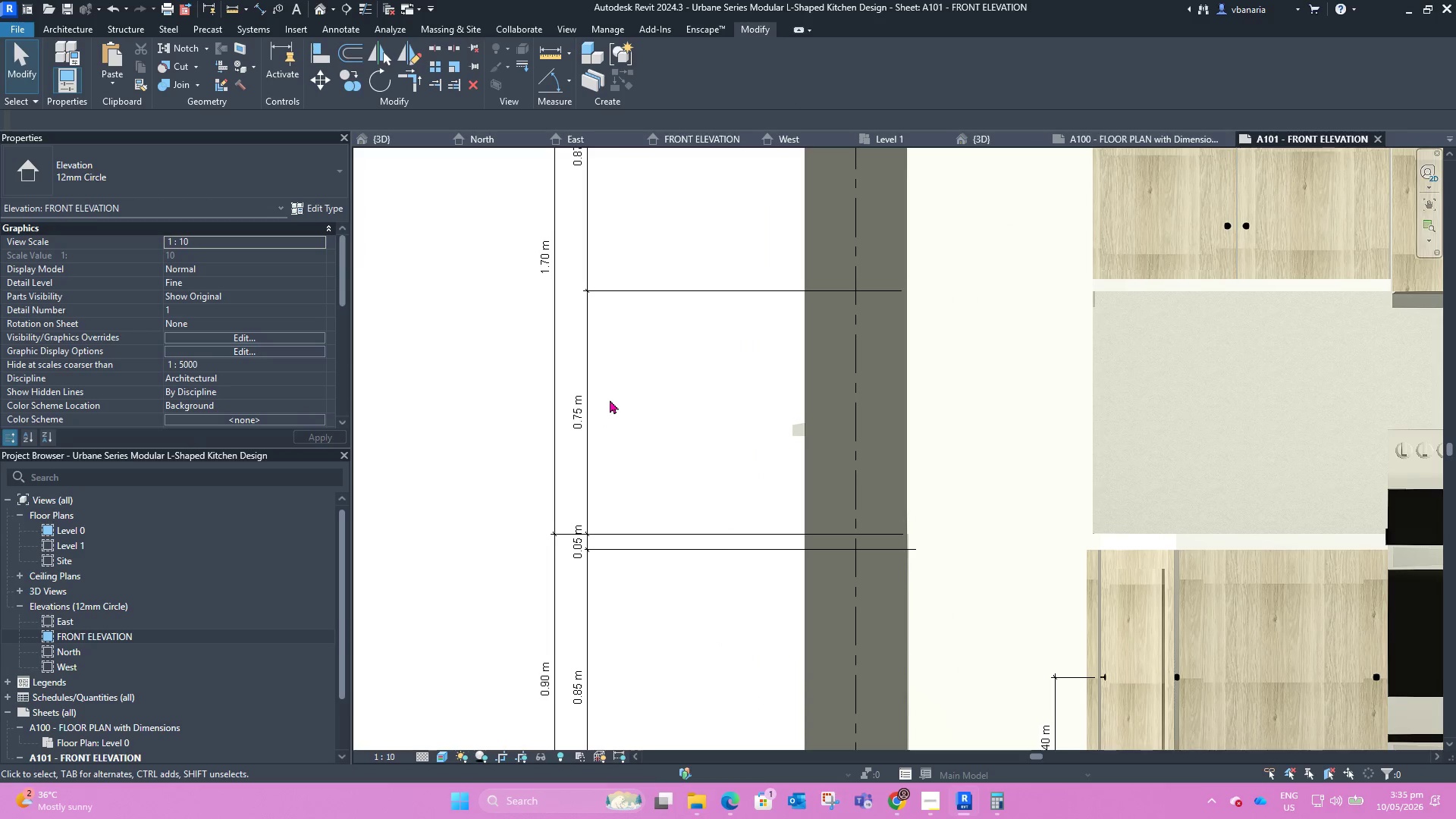 
scroll: coordinate [636, 416], scroll_direction: down, amount: 10.0
 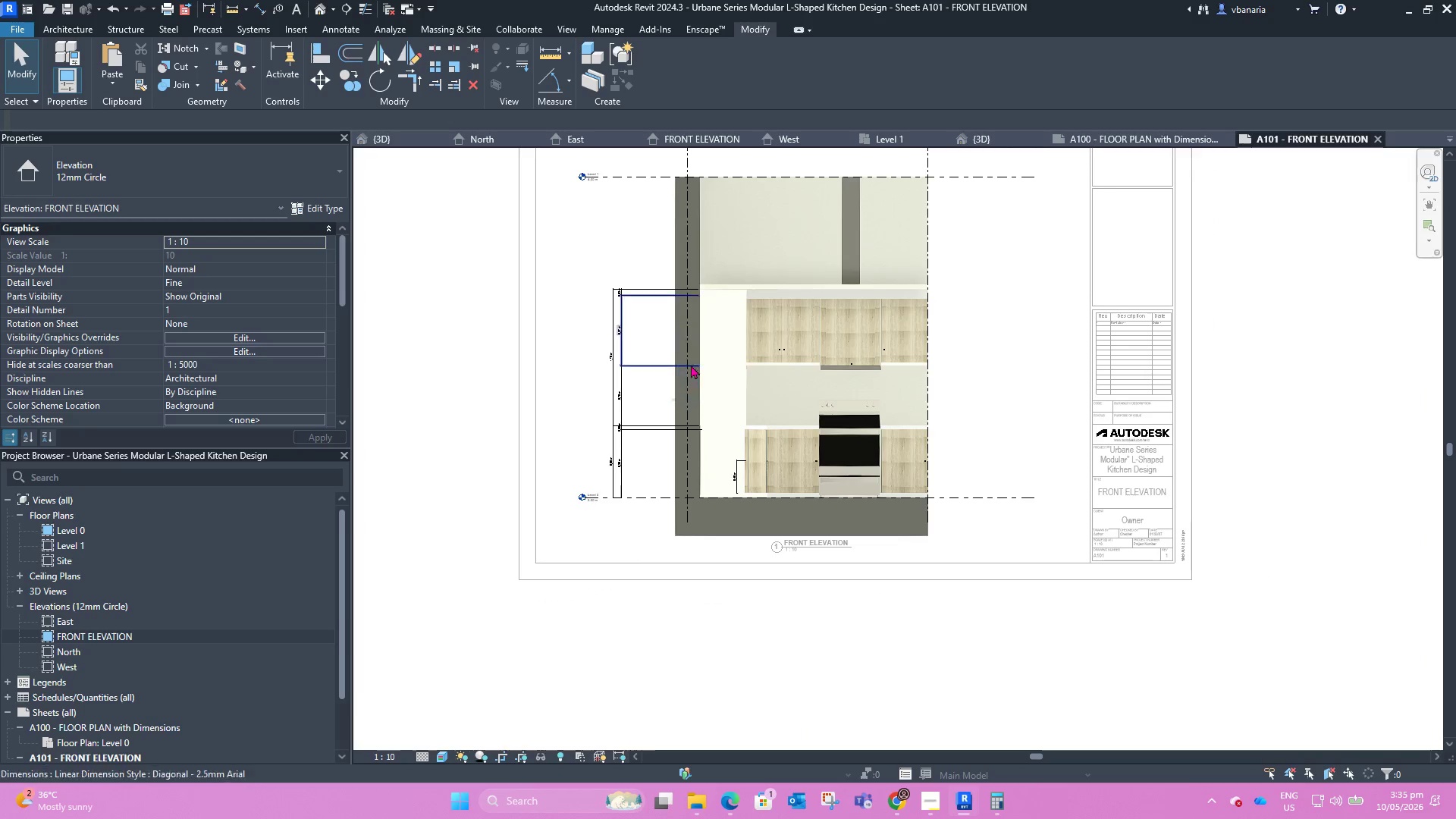 
scroll: coordinate [579, 331], scroll_direction: up, amount: 7.0
 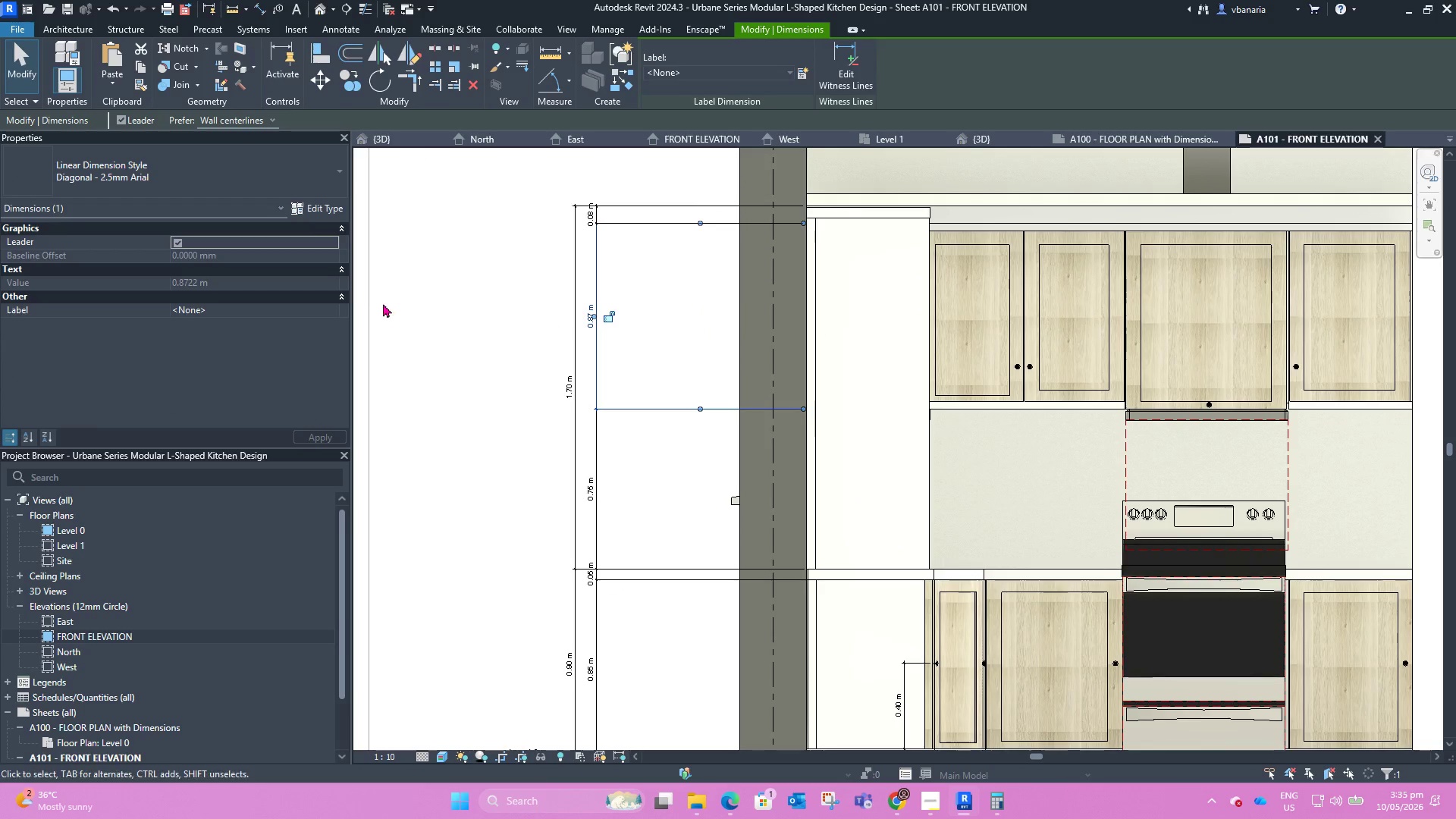 
mouse_move([352, 229])
 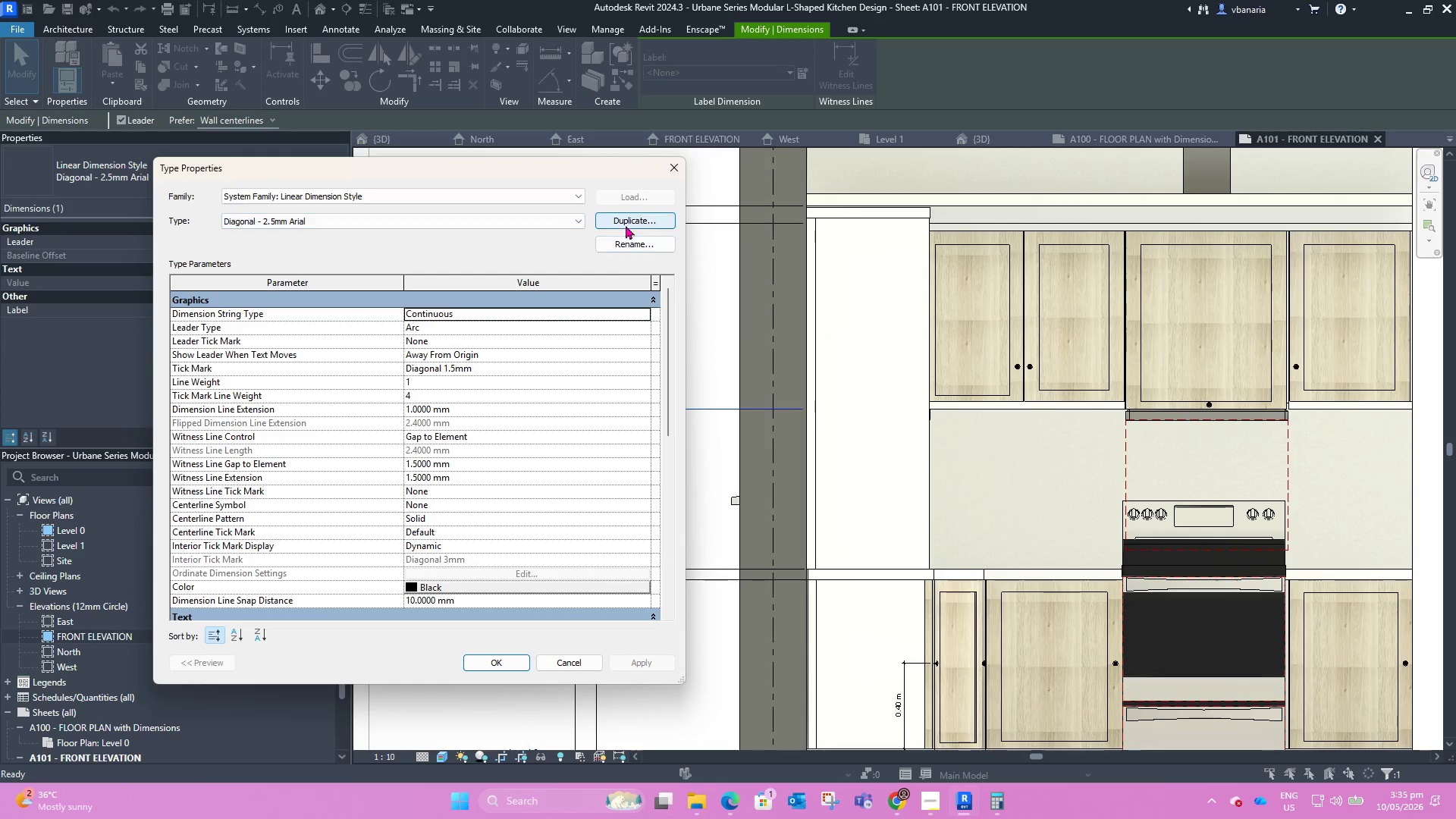 
left_click([626, 223])
 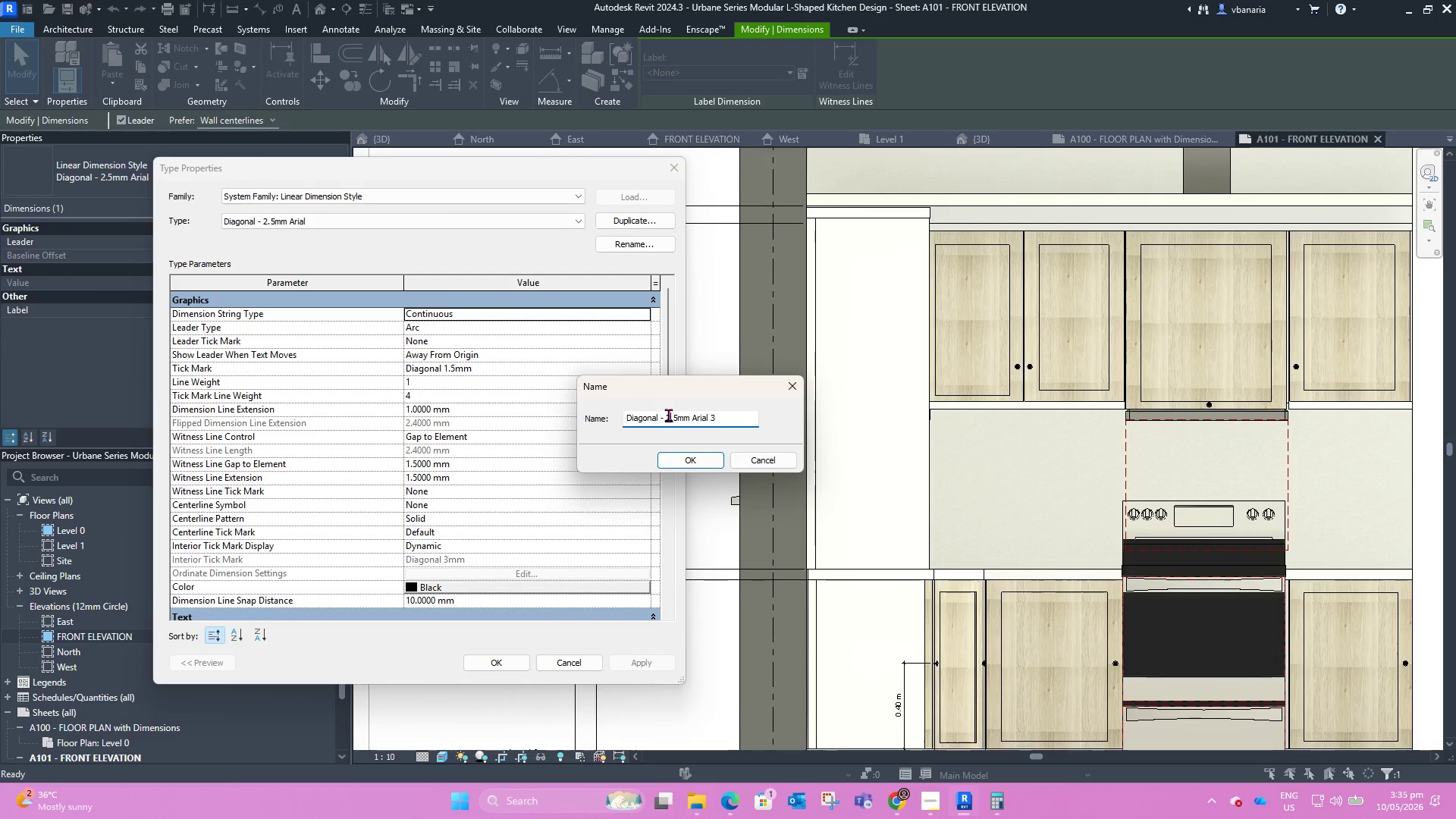 
key(Backspace)
 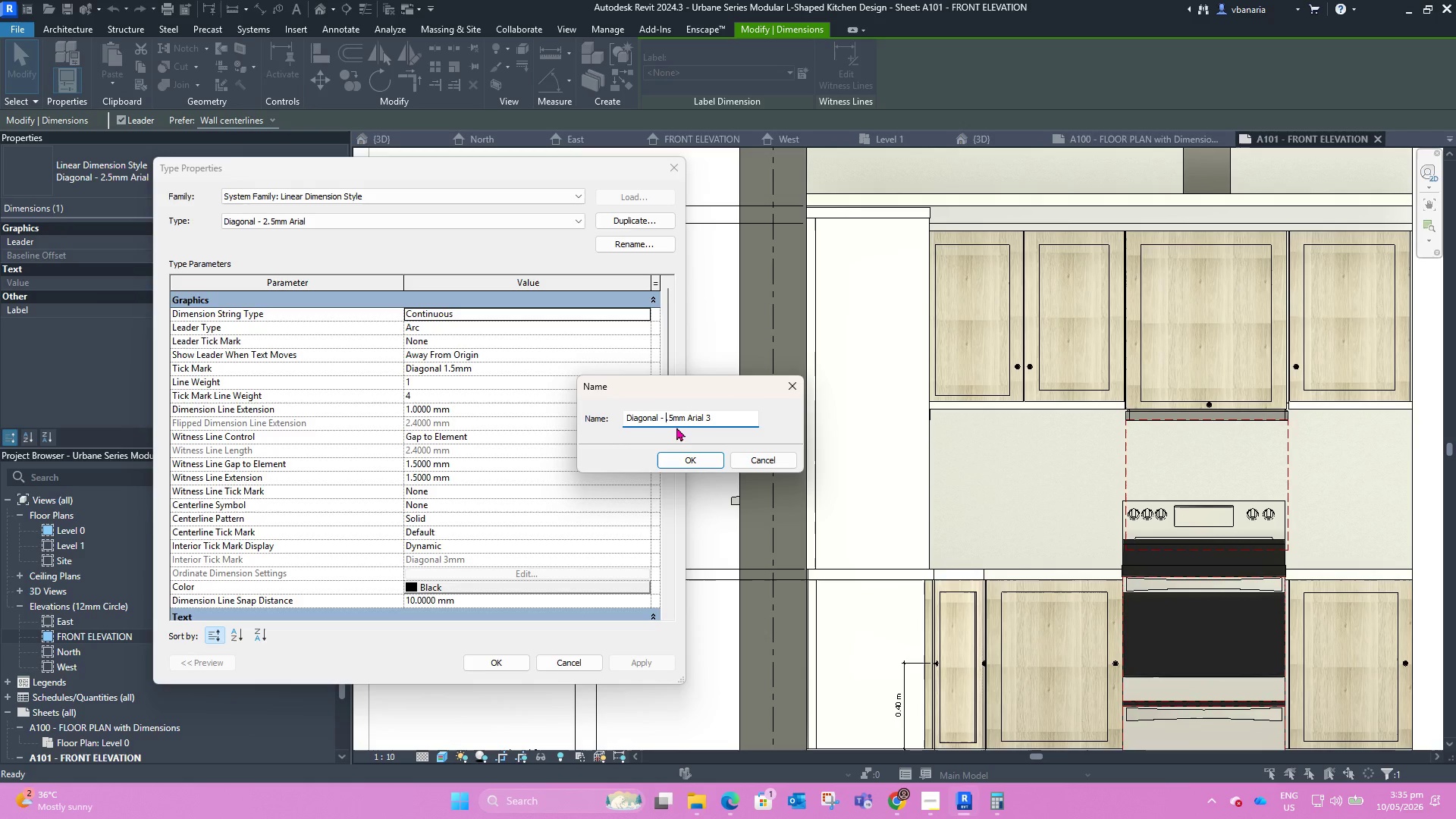 
key(4)
 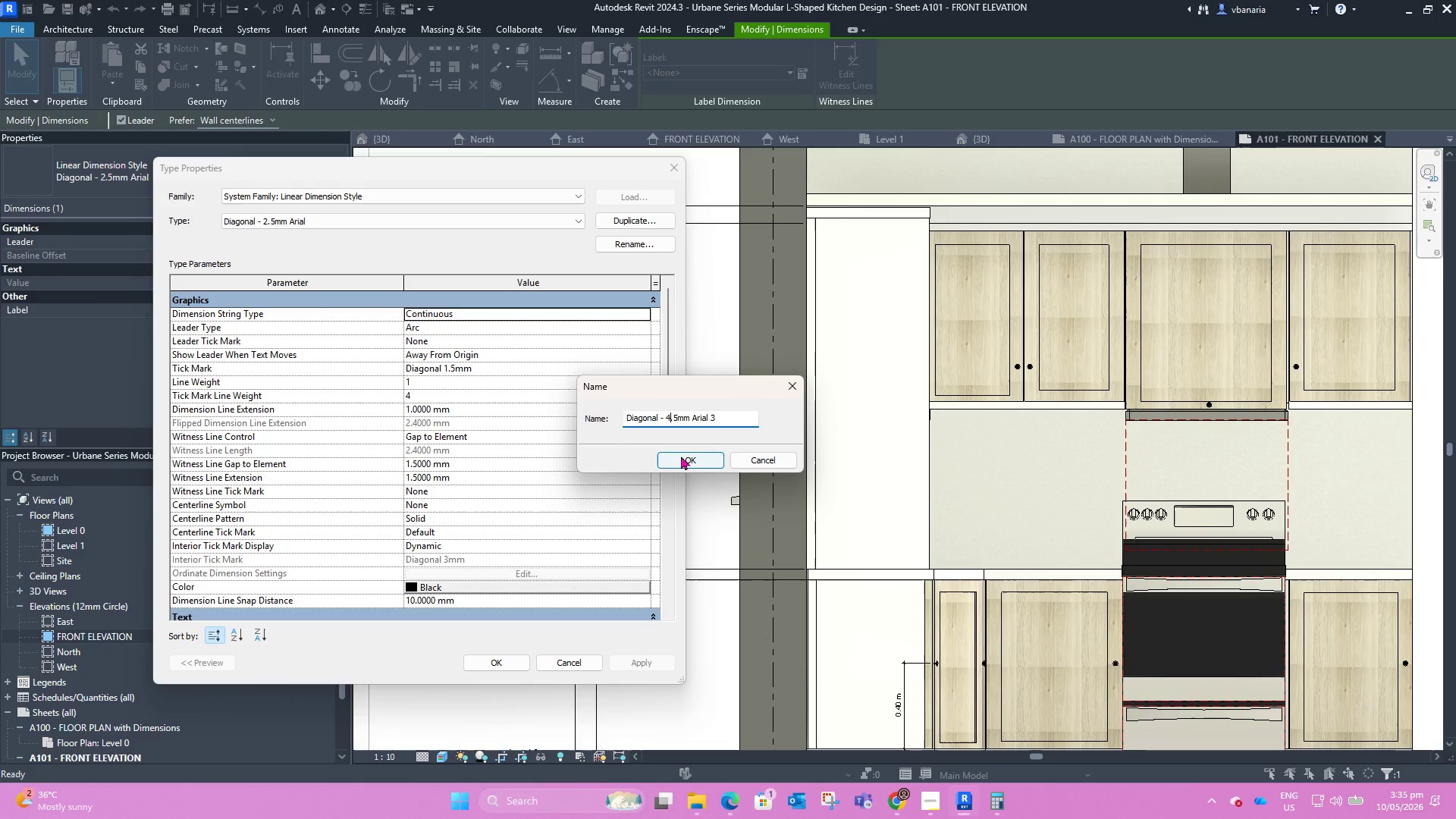 
left_click([681, 456])
 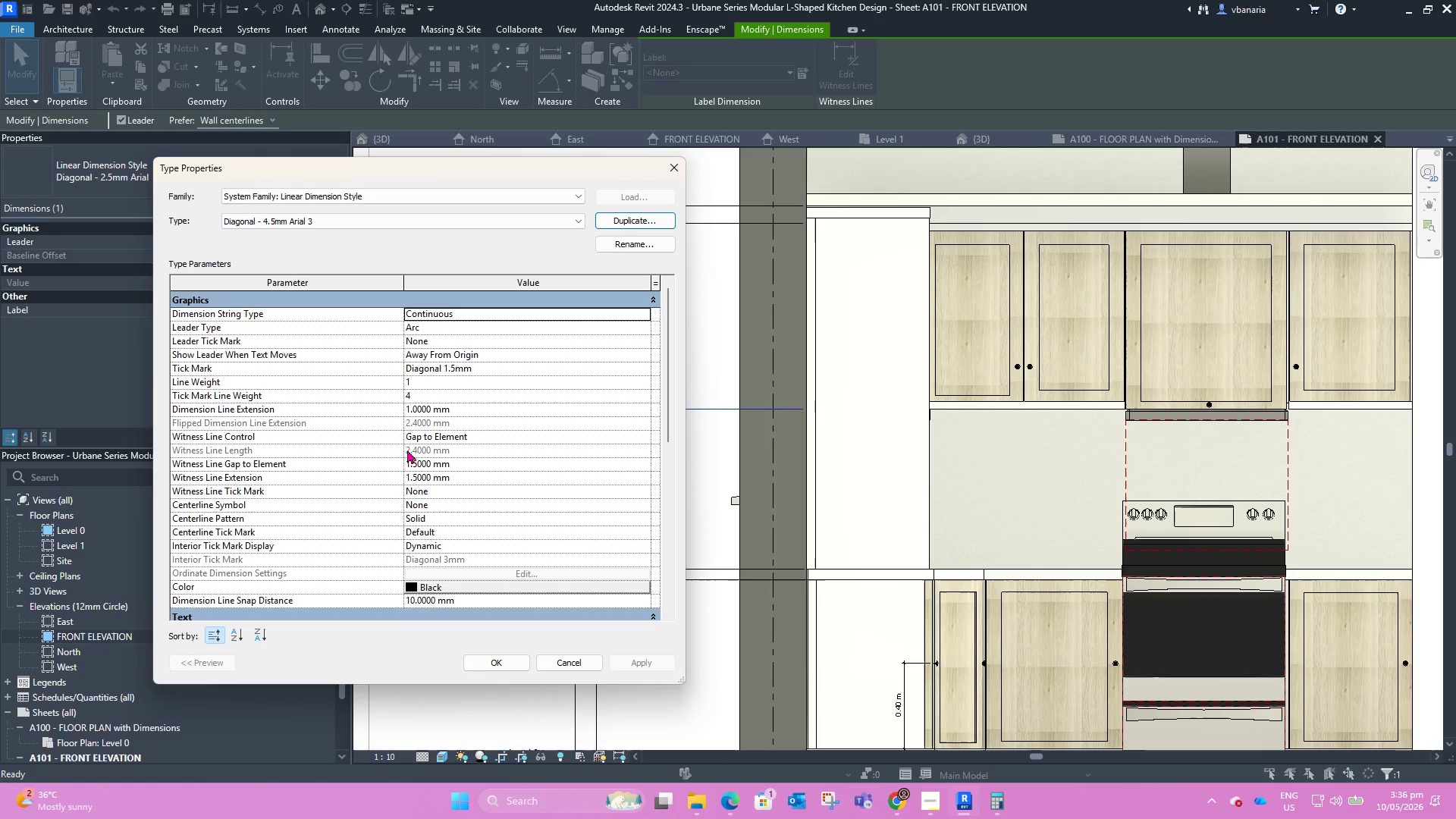 
scroll: coordinate [431, 494], scroll_direction: down, amount: 5.0
 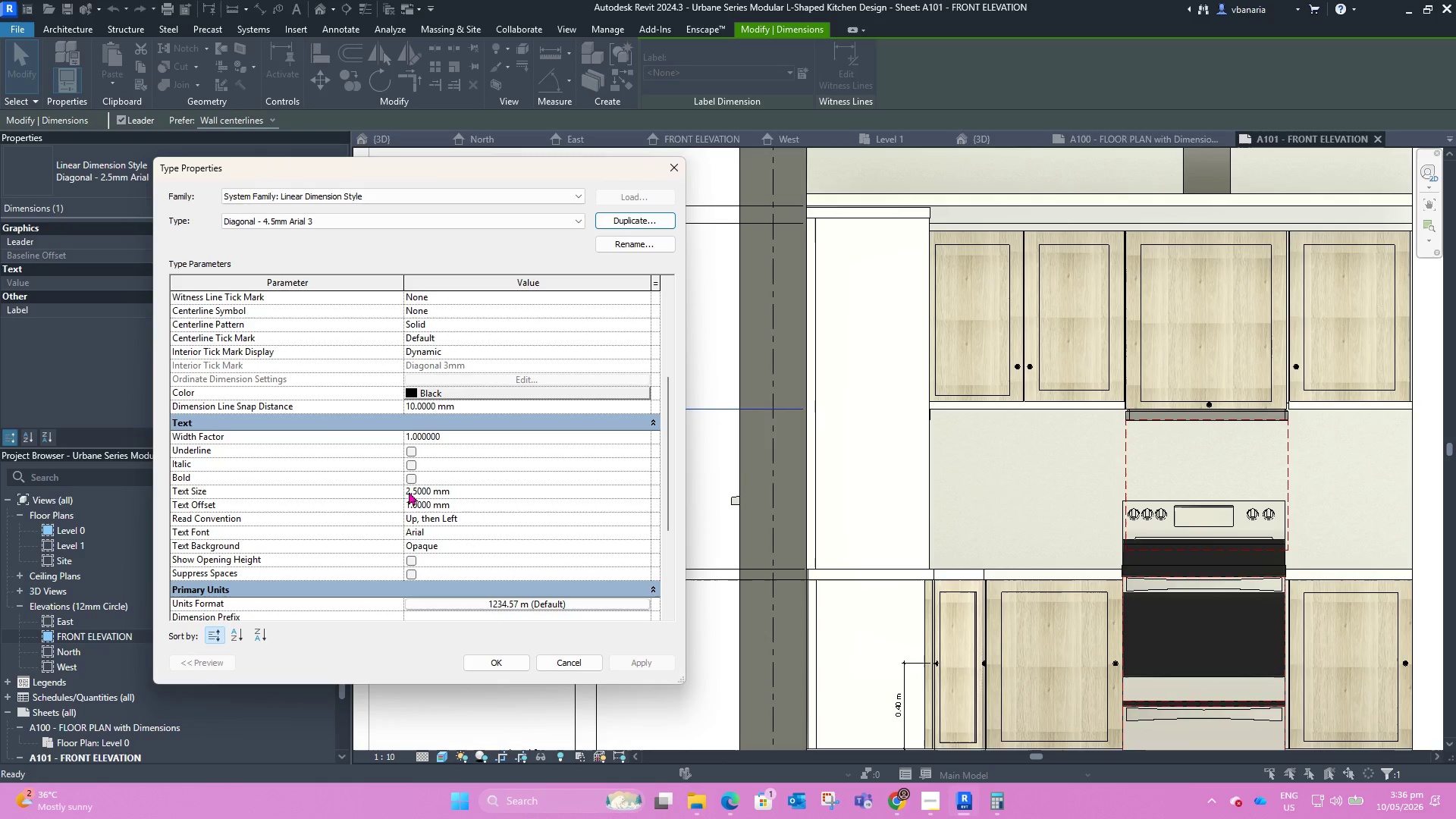 
left_click([411, 492])
 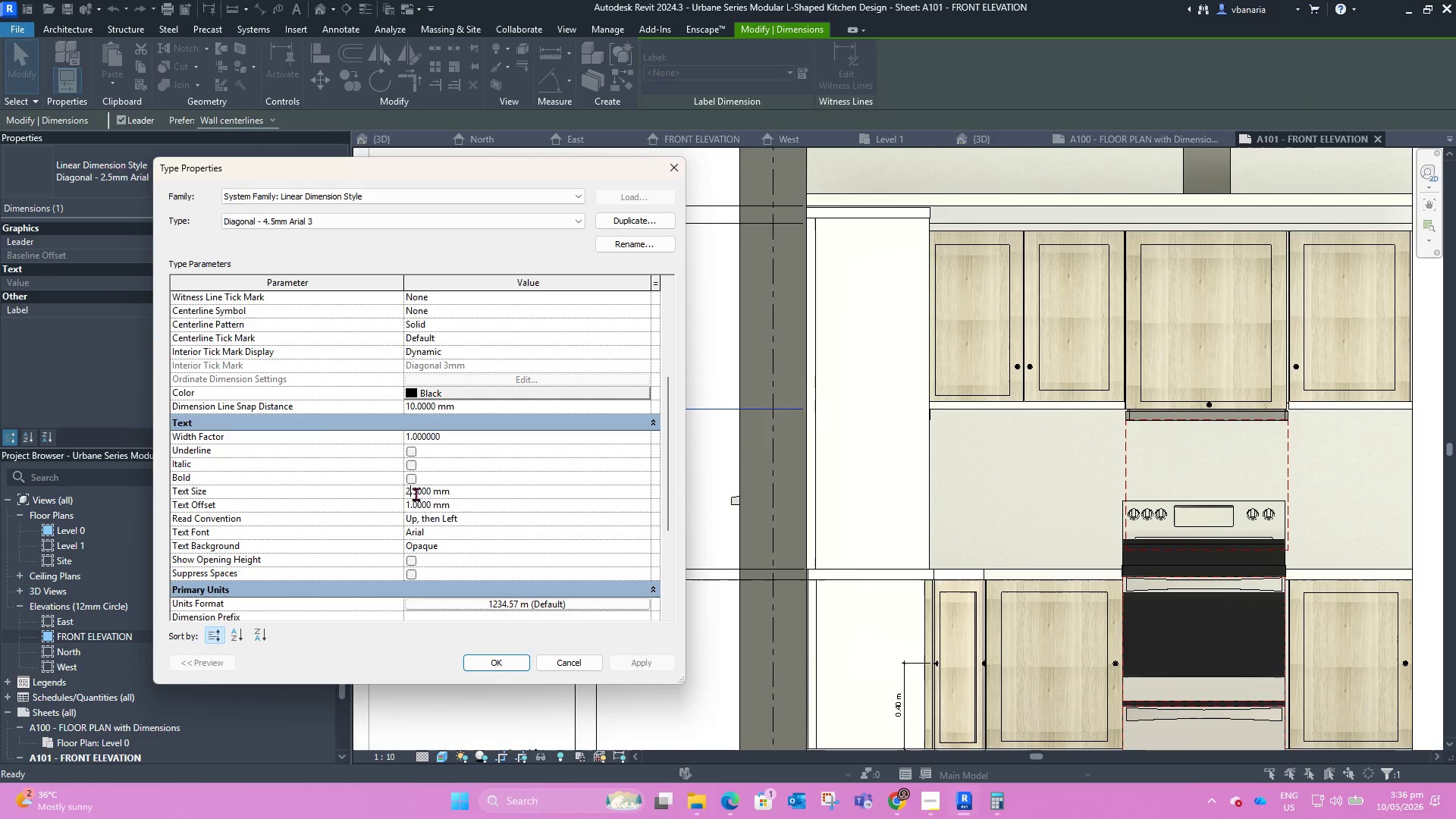 
key(Backspace)
 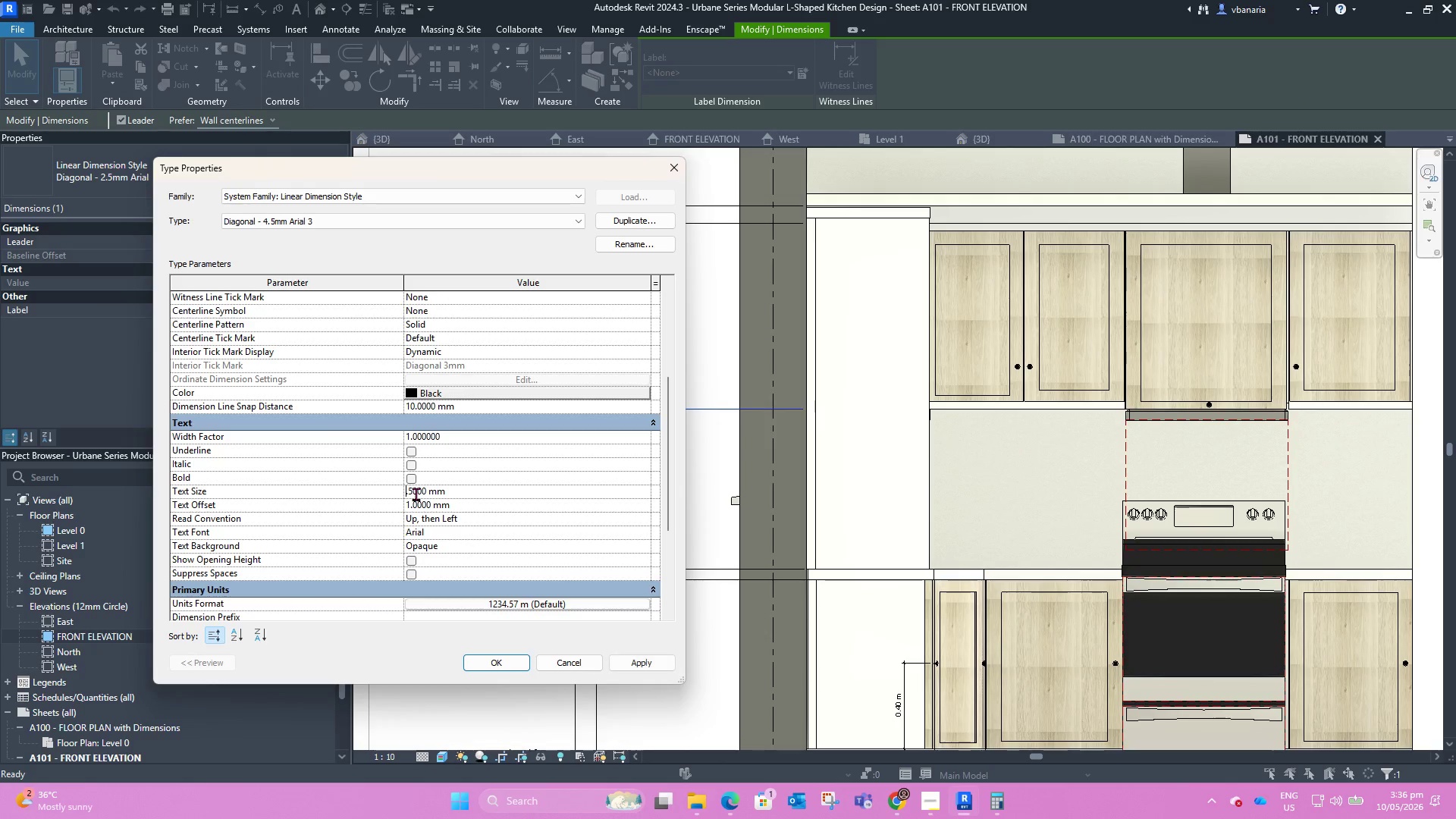 
key(4)
 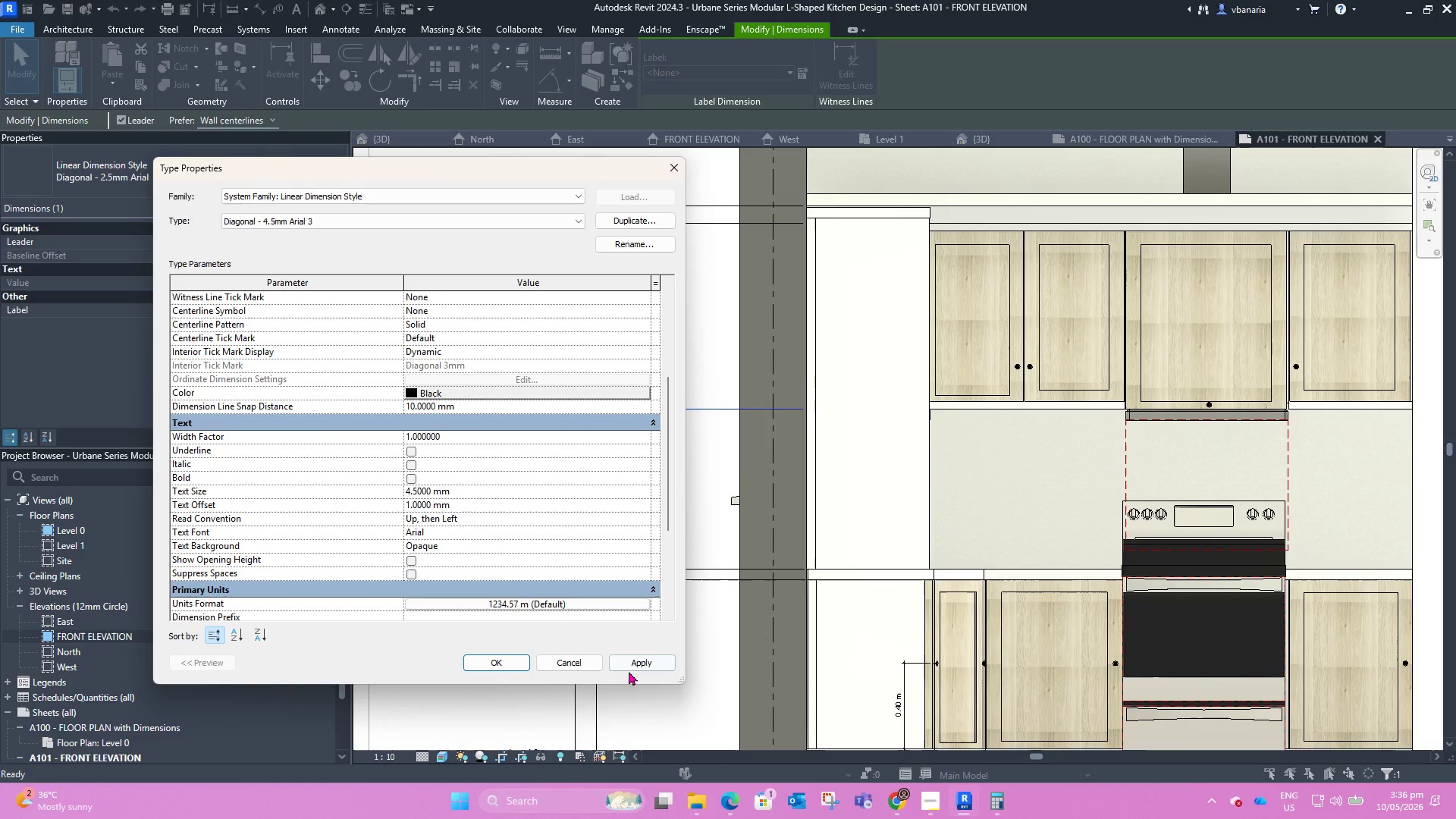 
double_click([626, 662])
 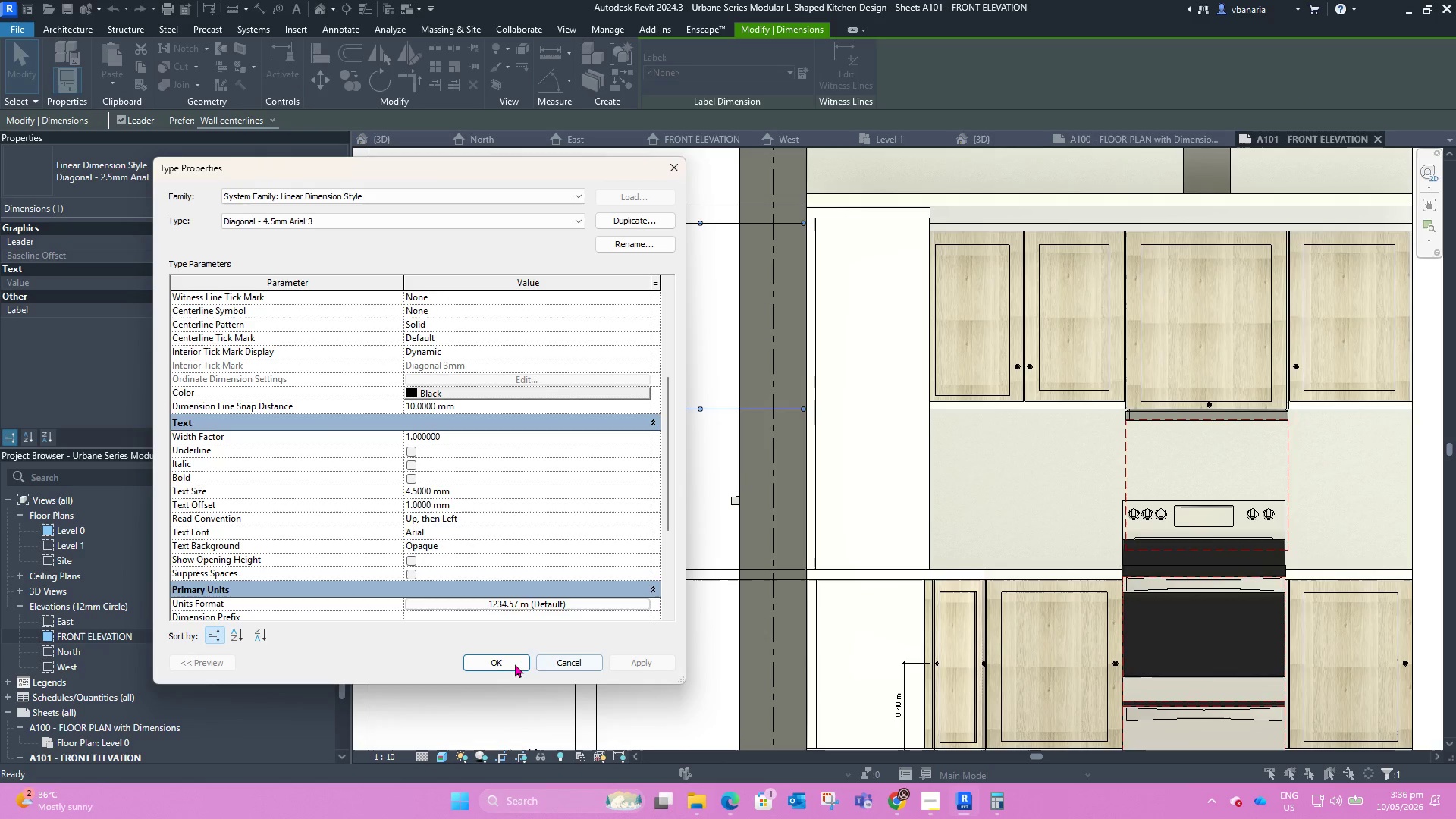 
left_click([506, 662])
 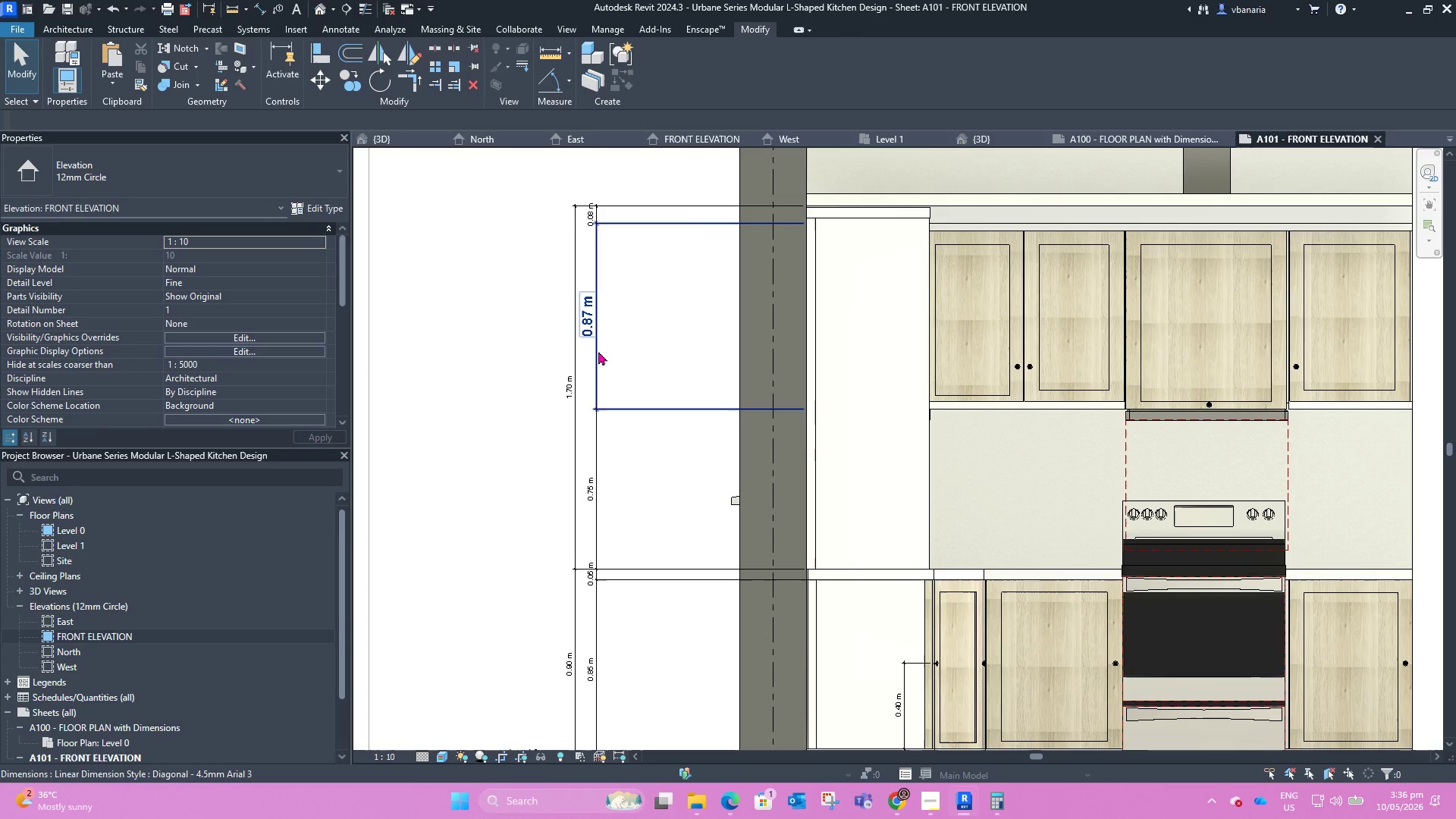 
double_click([640, 303])
 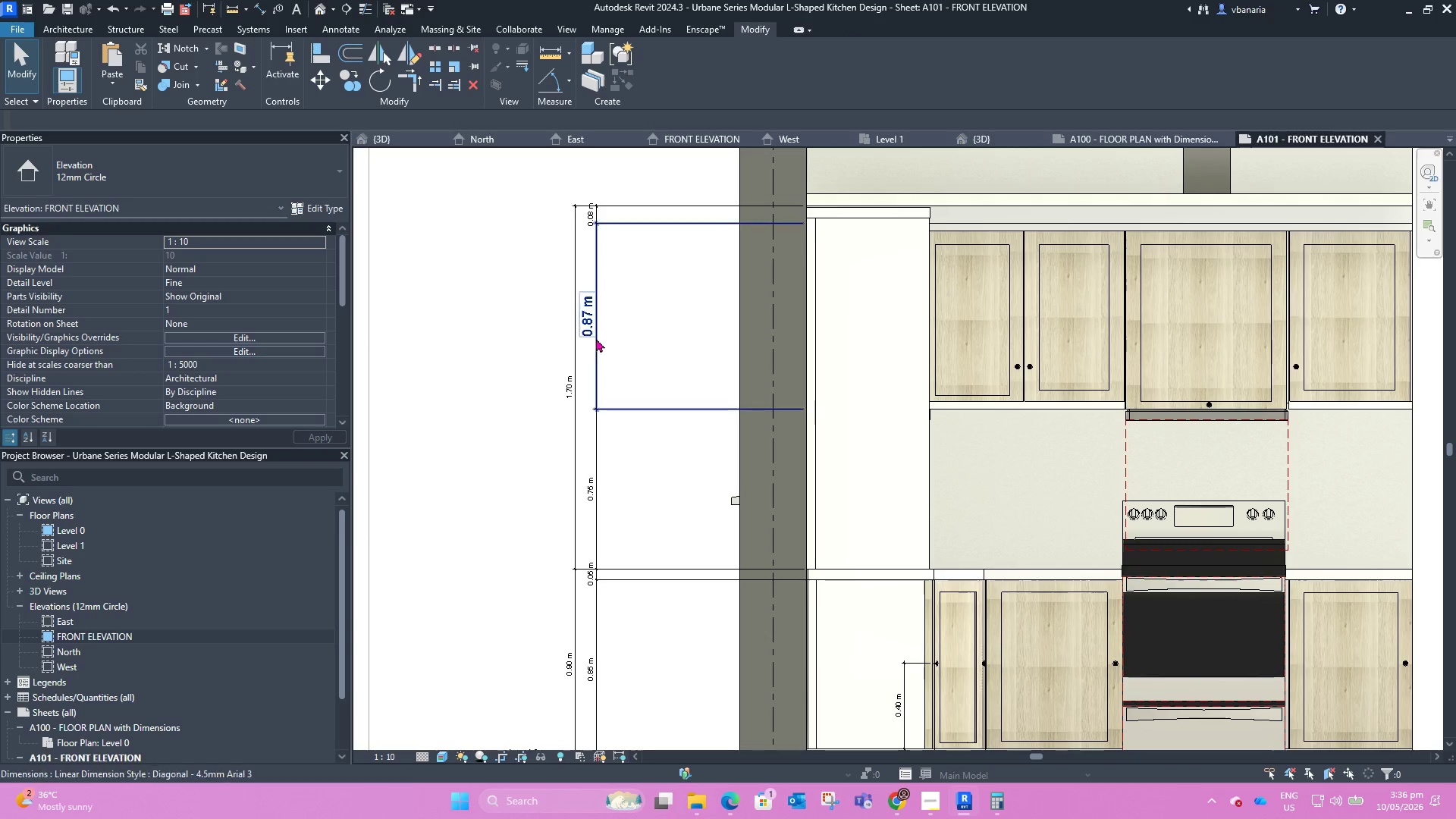 
left_click([595, 339])
 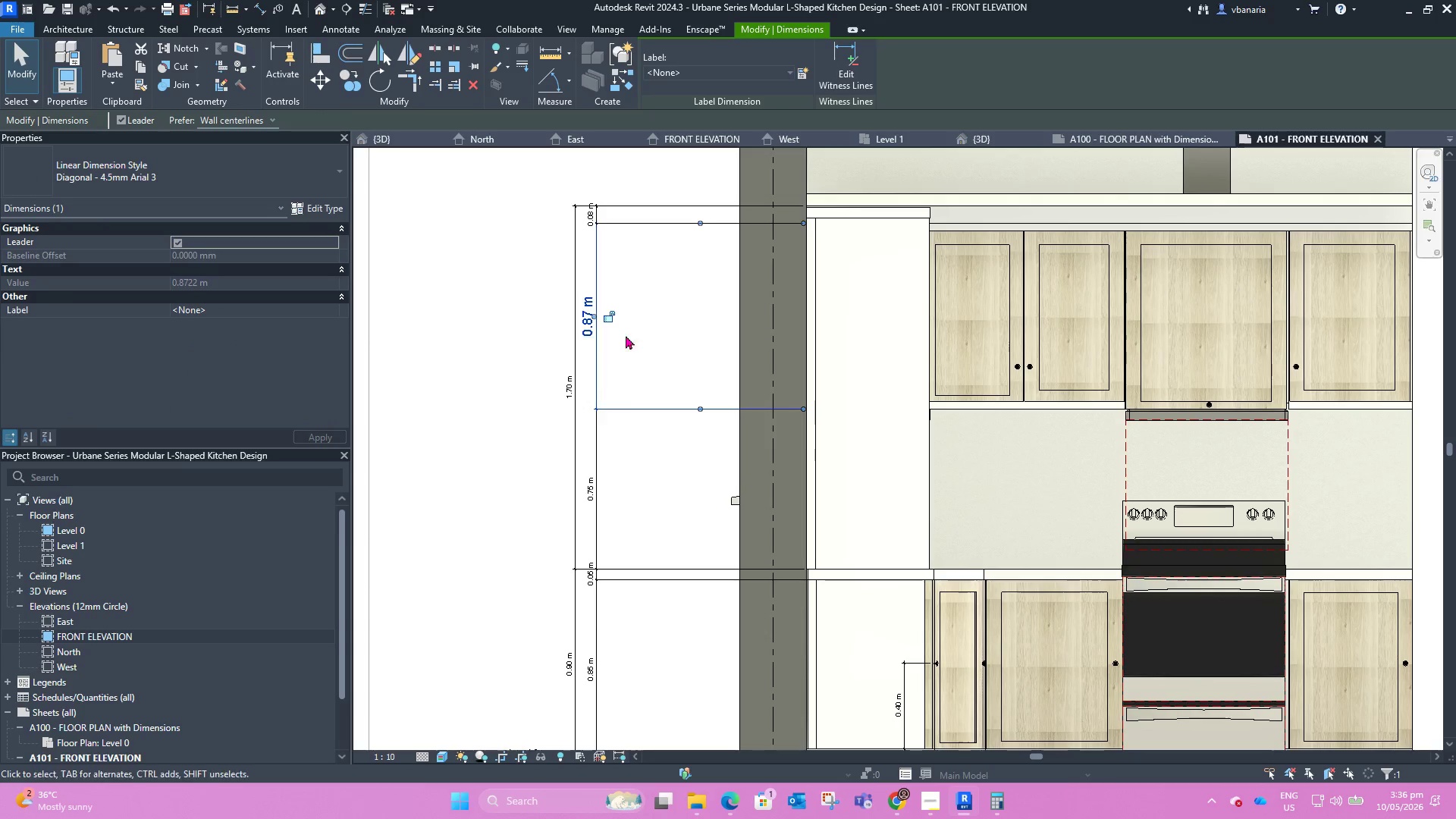 
left_click([673, 328])
 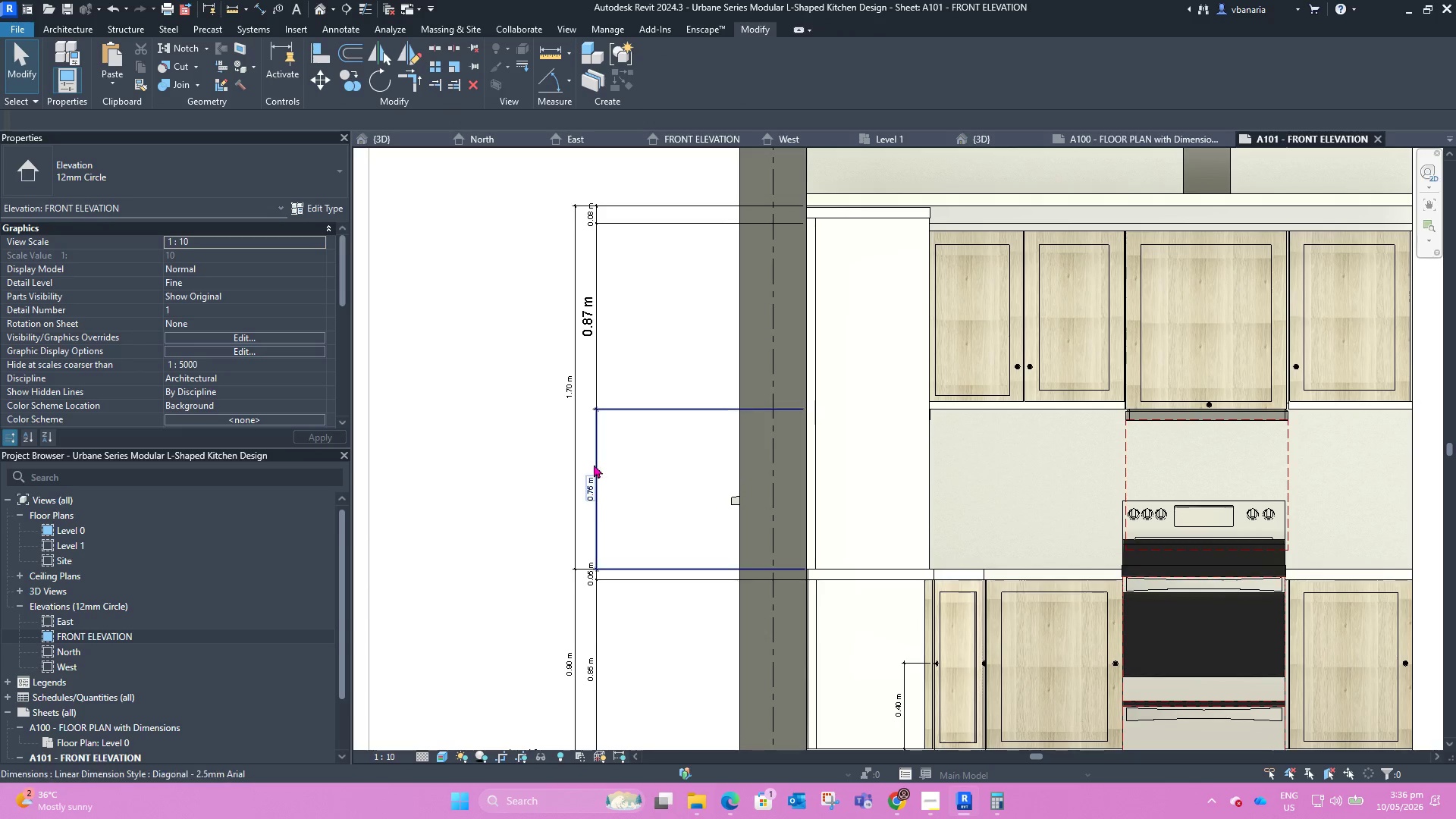 
left_click([595, 465])
 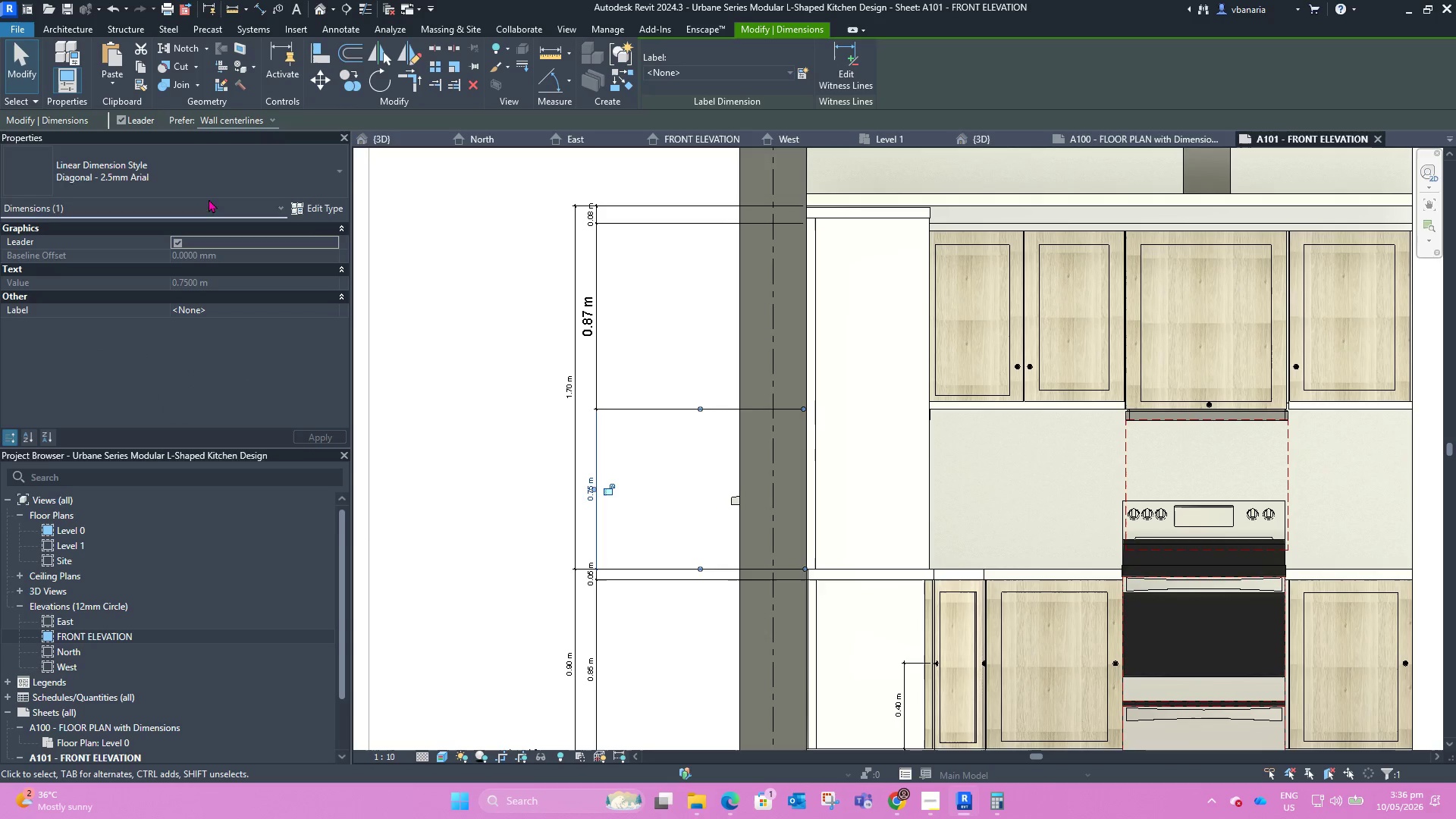 
left_click([194, 171])
 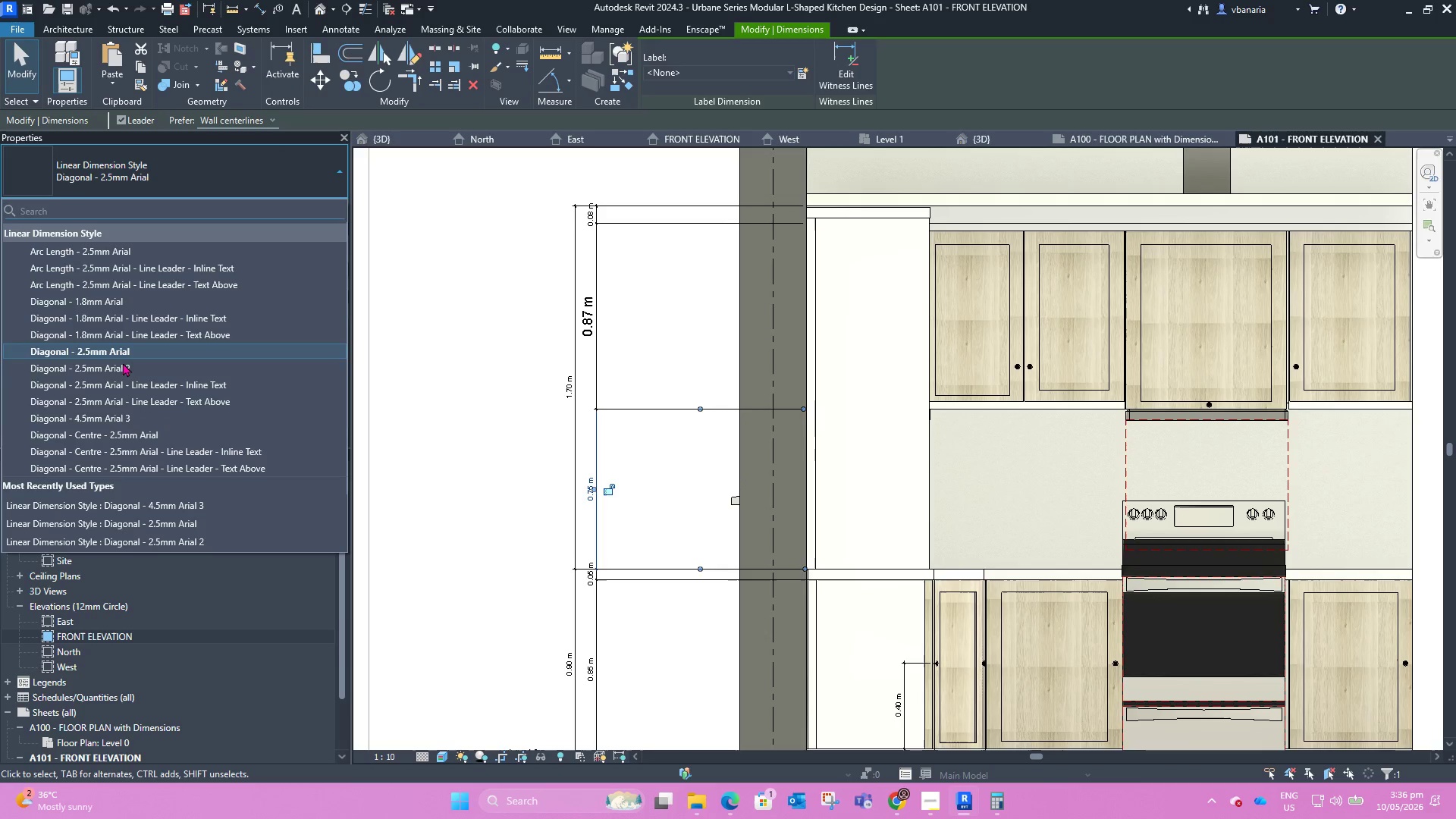 
scroll: coordinate [130, 367], scroll_direction: down, amount: 3.0
 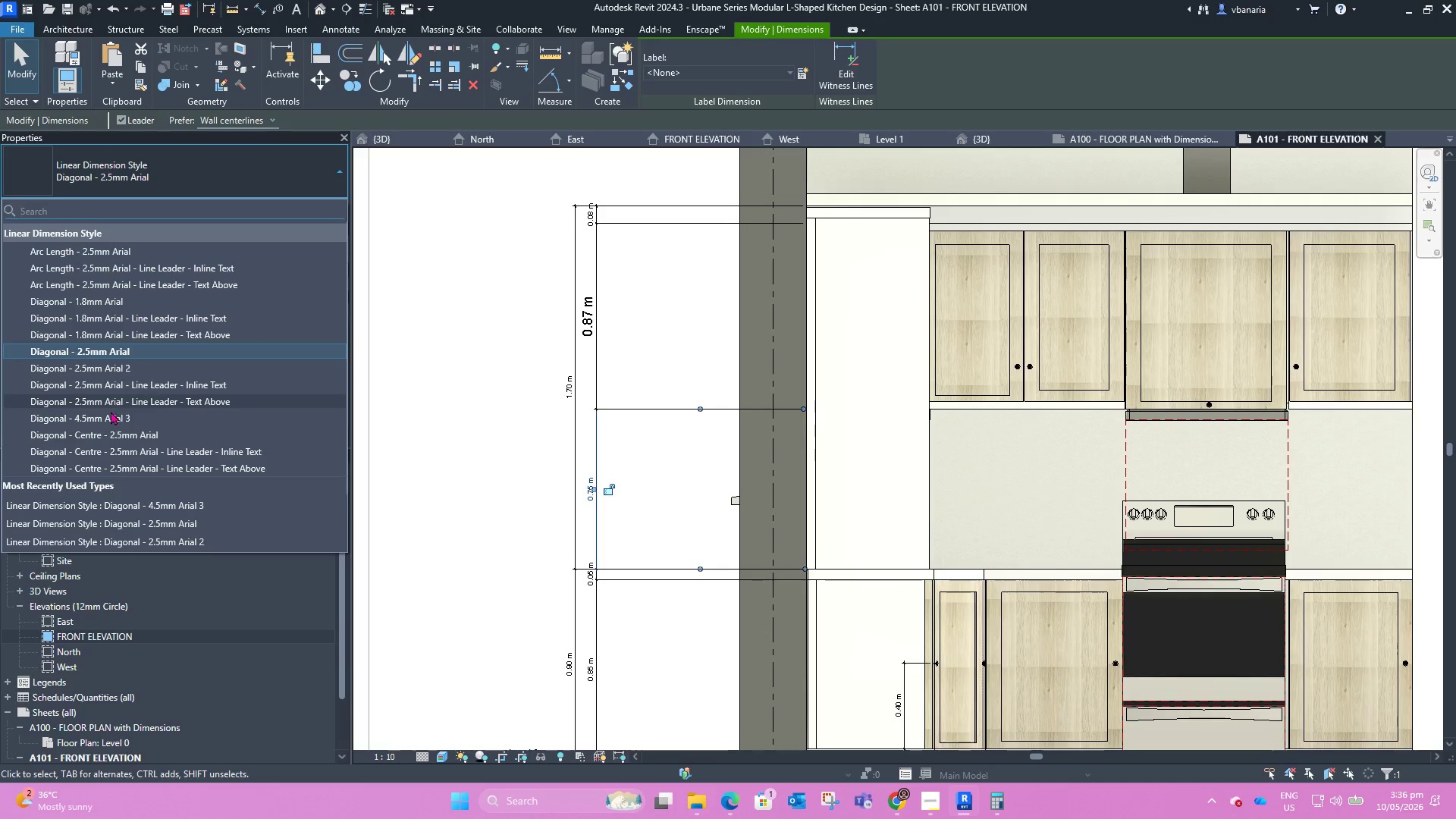 
left_click([111, 418])
 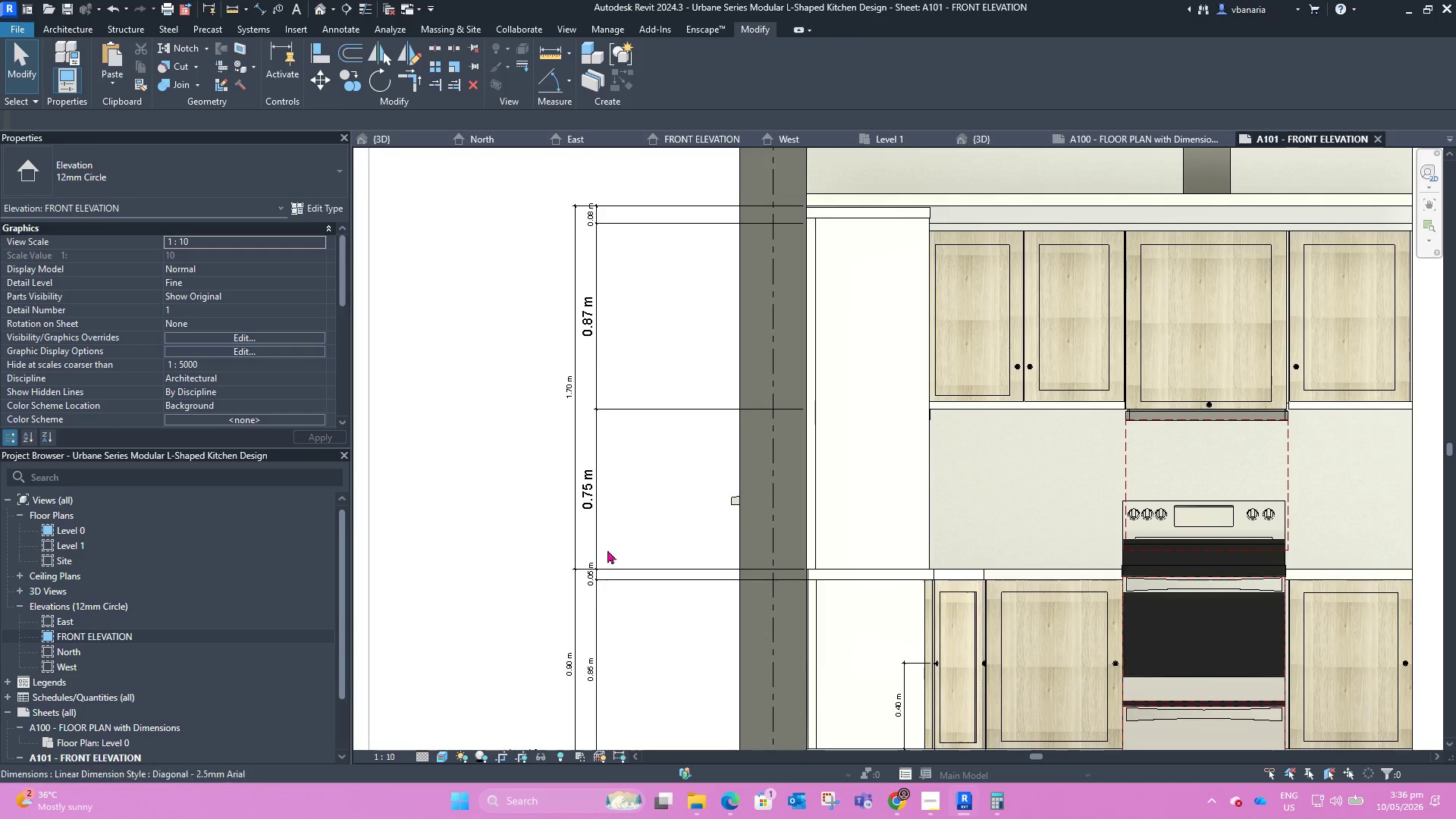 
scroll: coordinate [502, 208], scroll_direction: down, amount: 2.0
 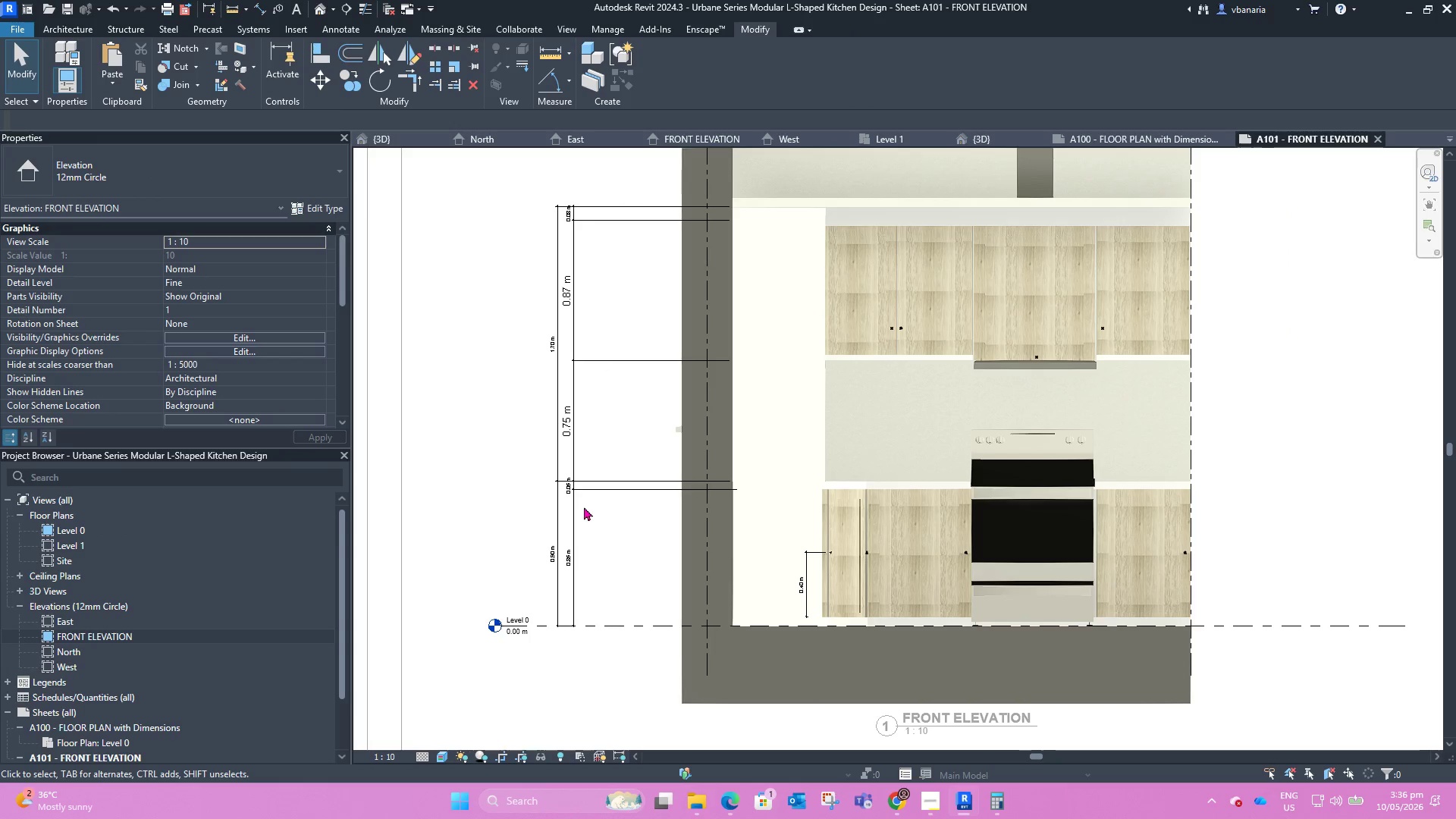 
left_click([573, 505])
 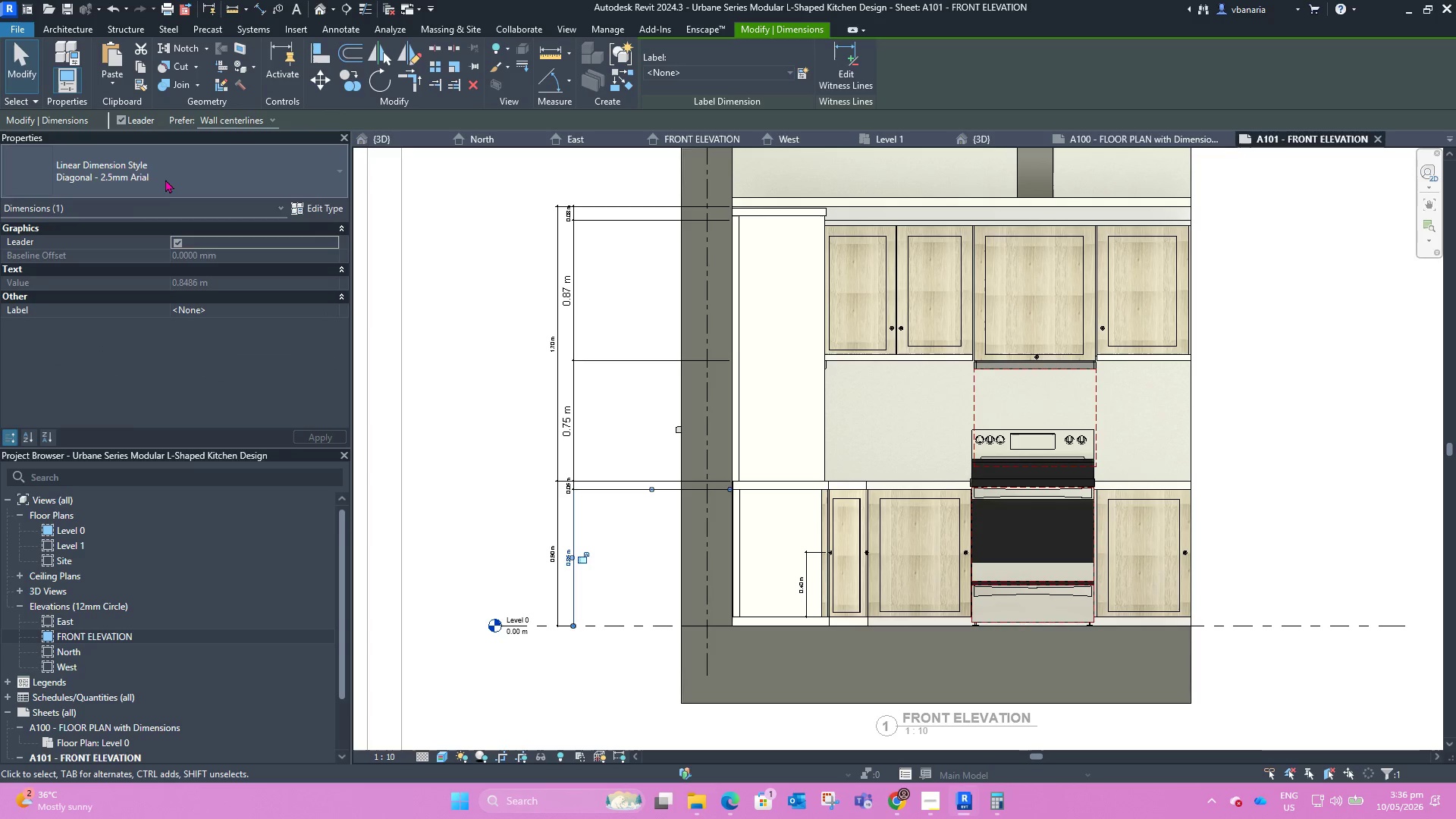 
left_click([168, 180])
 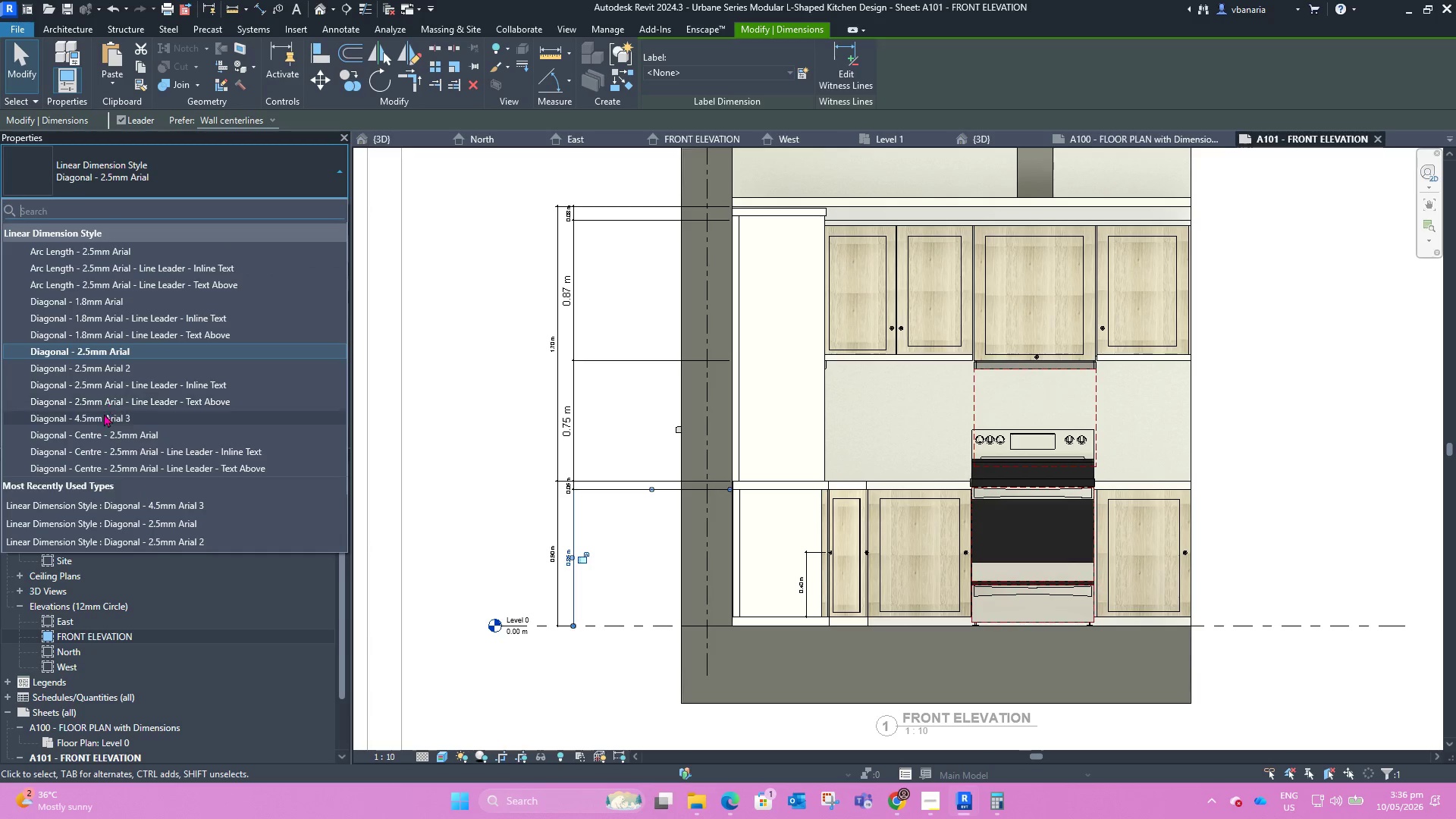 
left_click([100, 420])
 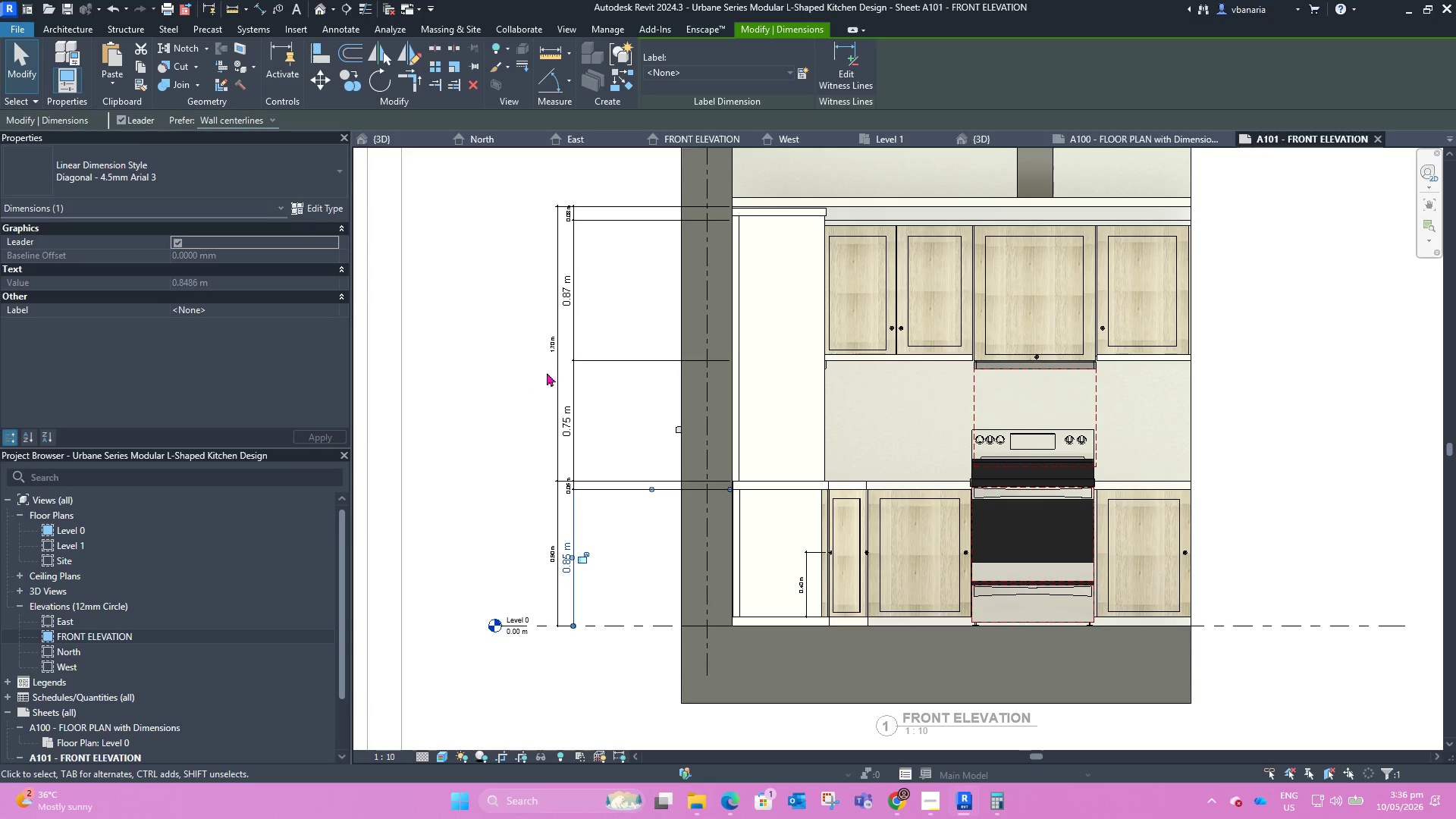 
left_click([557, 372])
 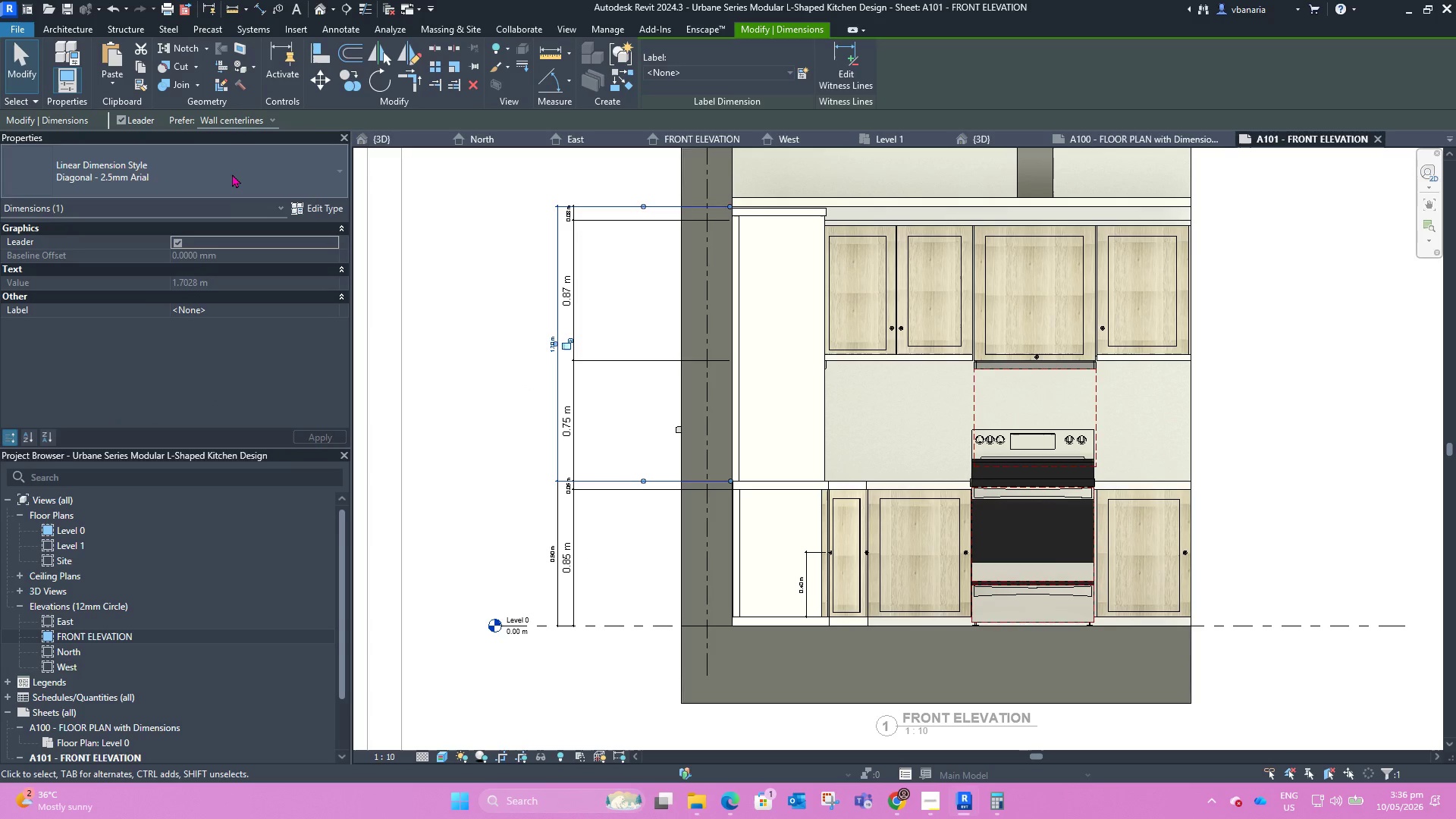 
left_click([232, 173])
 